 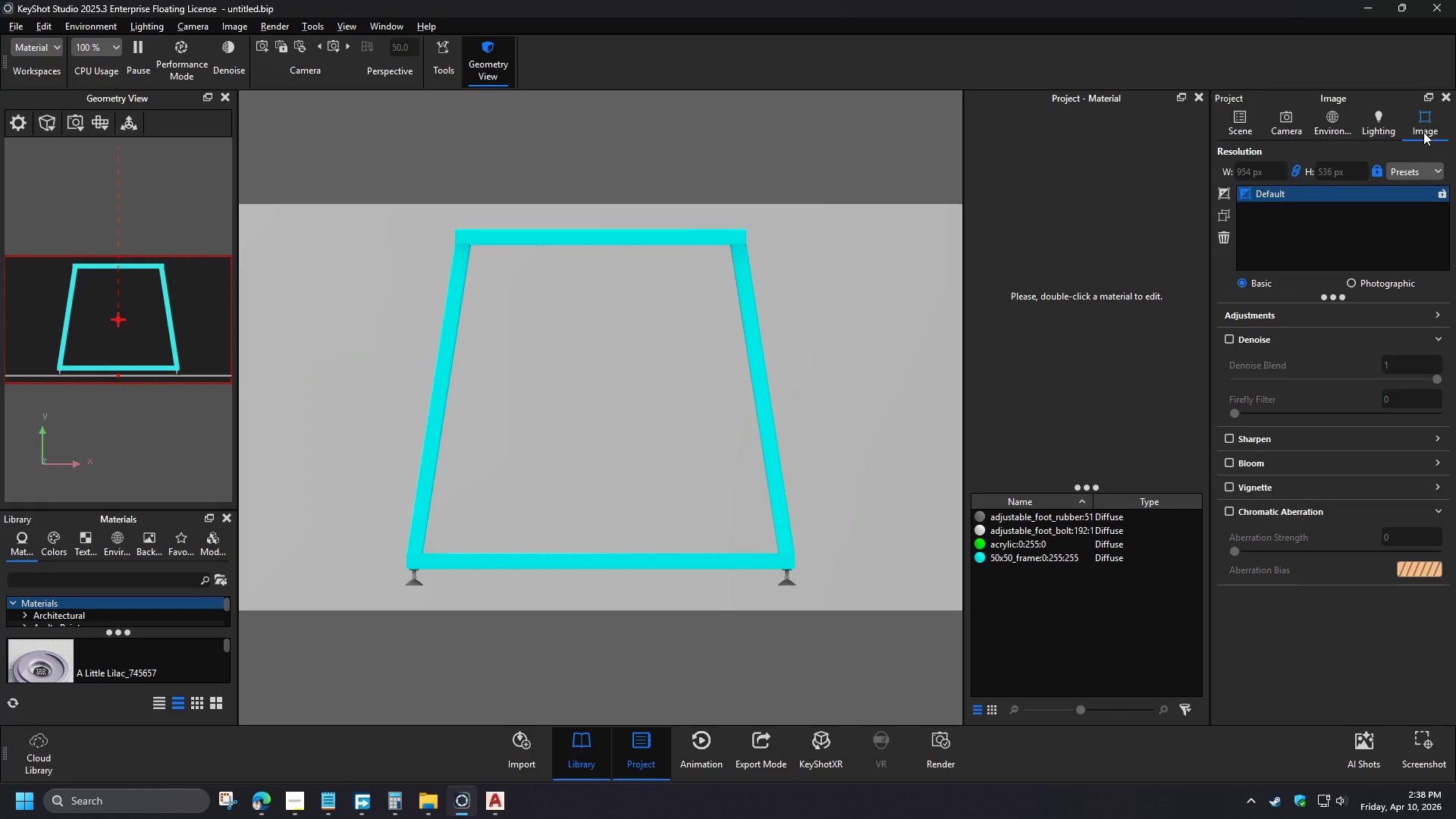 
left_click([1417, 171])
 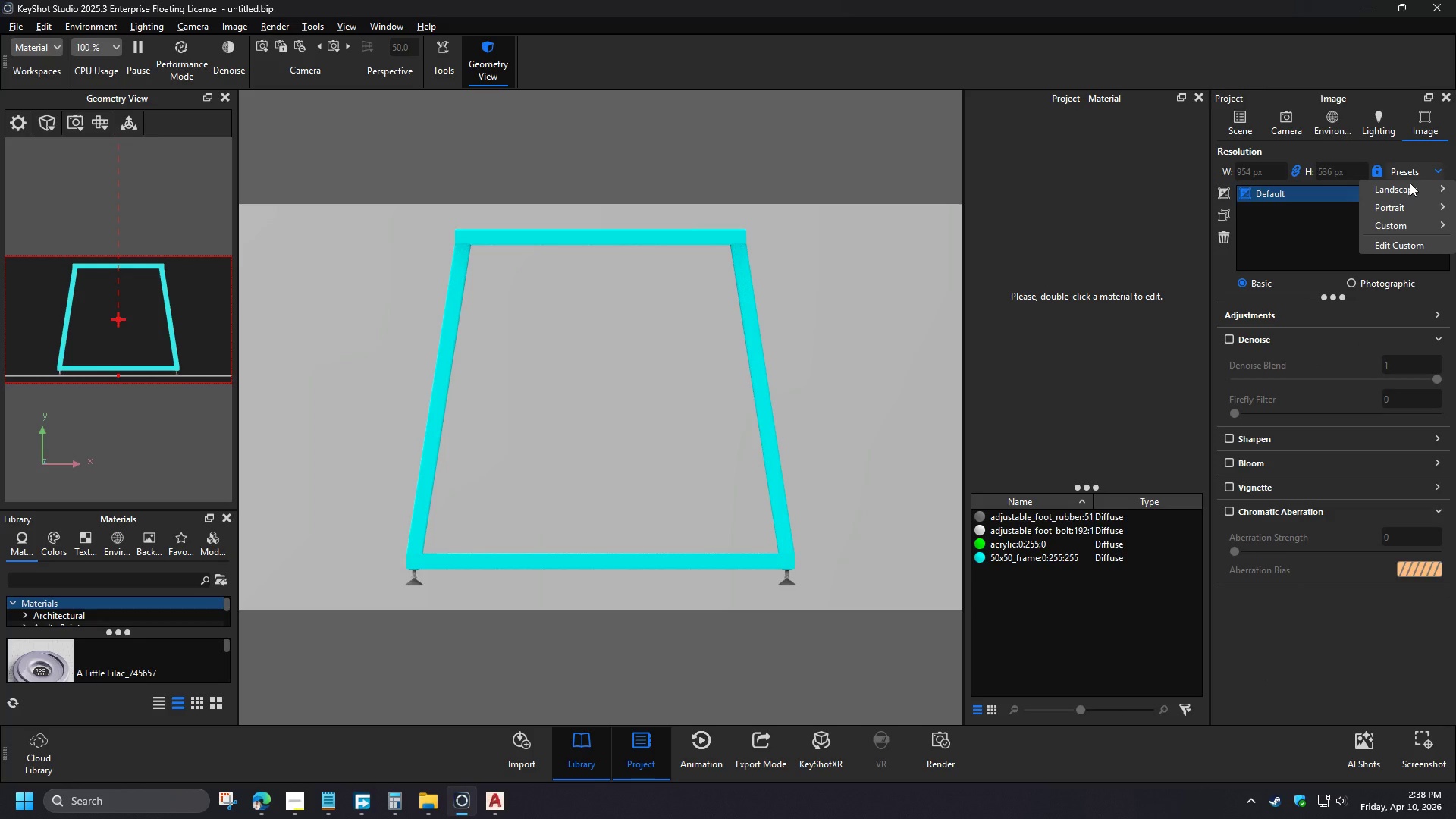 
left_click([1406, 192])
 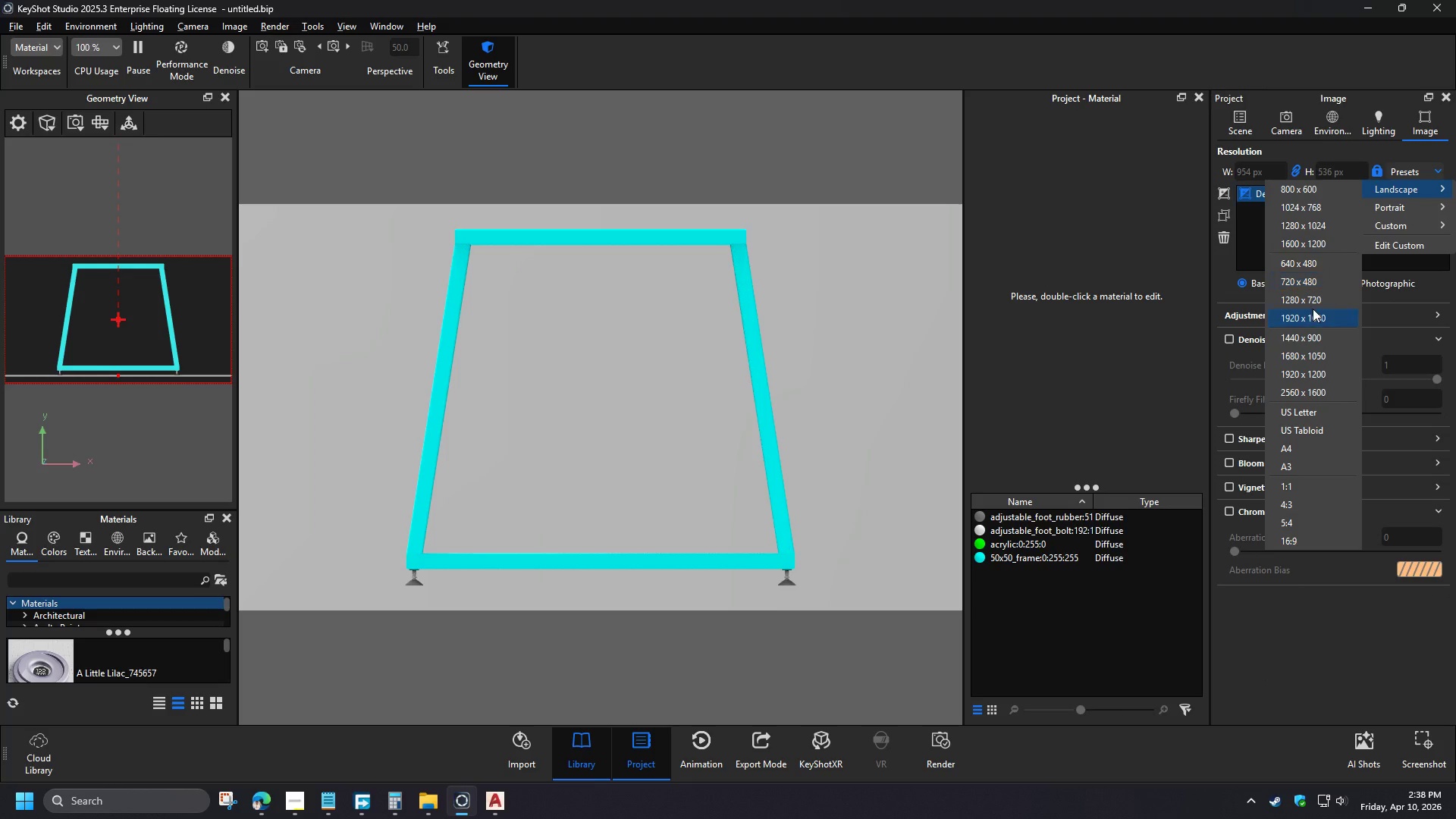 
left_click([1311, 322])
 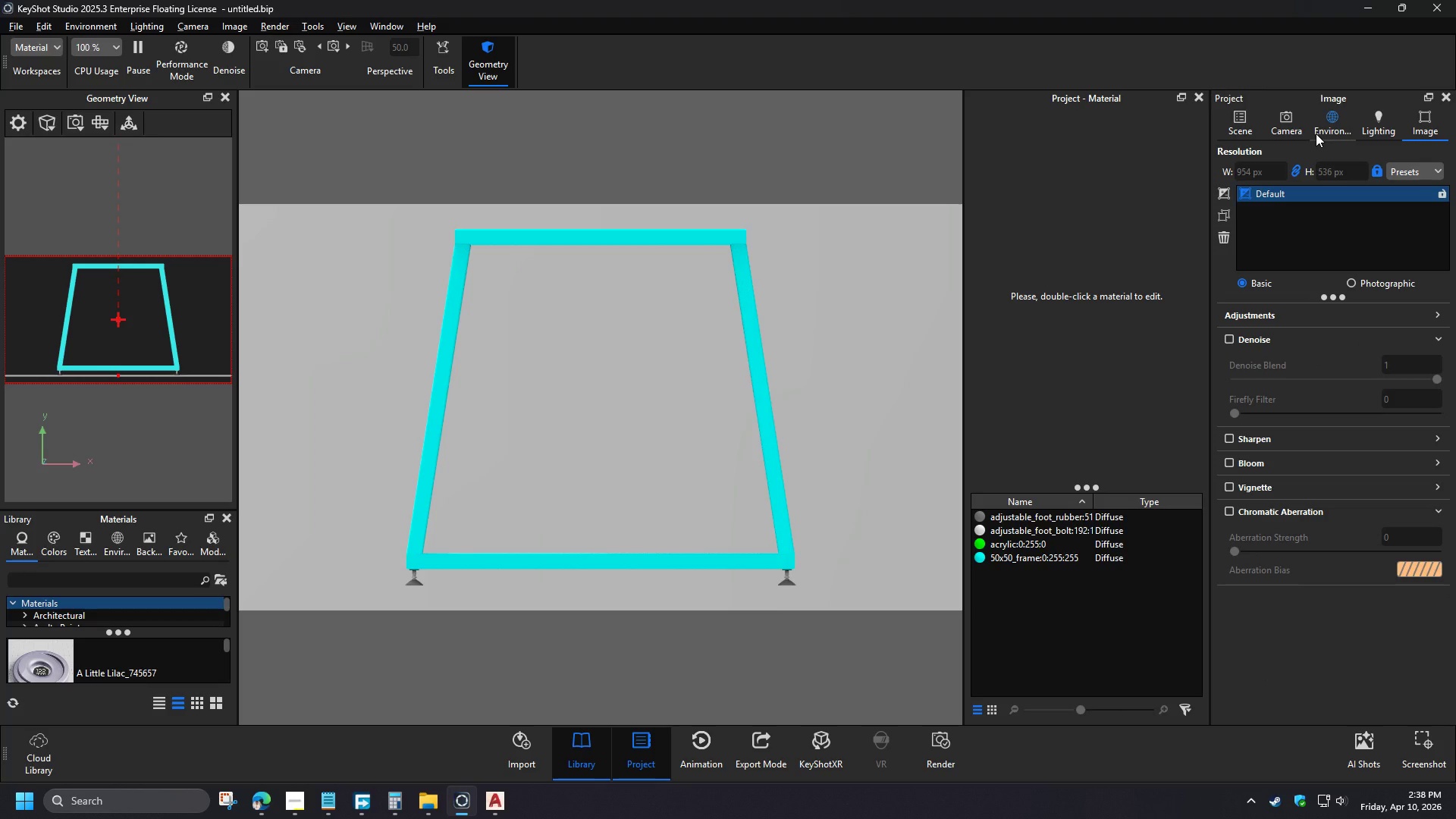 
left_click([1285, 130])
 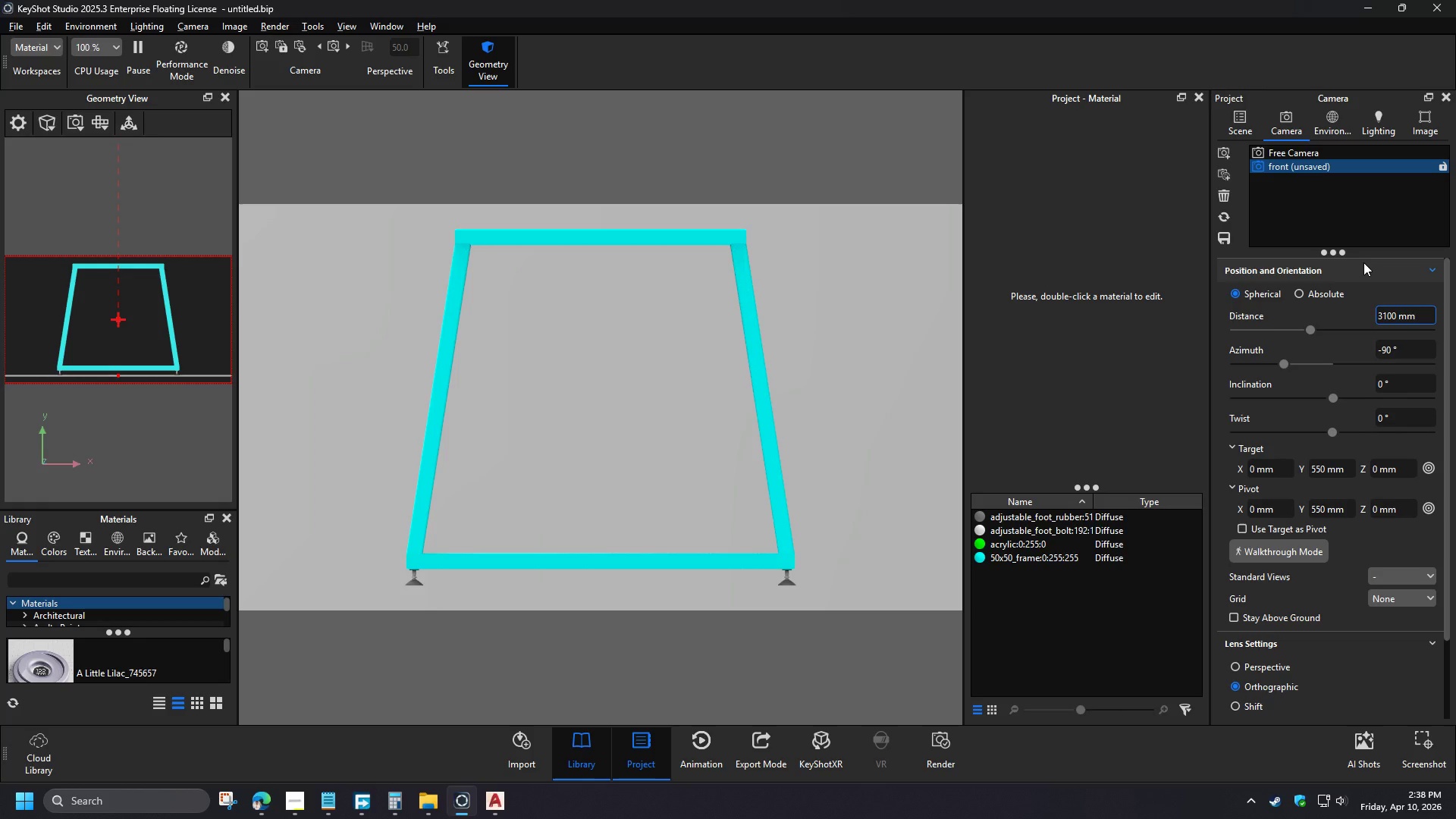 
left_click([1326, 293])
 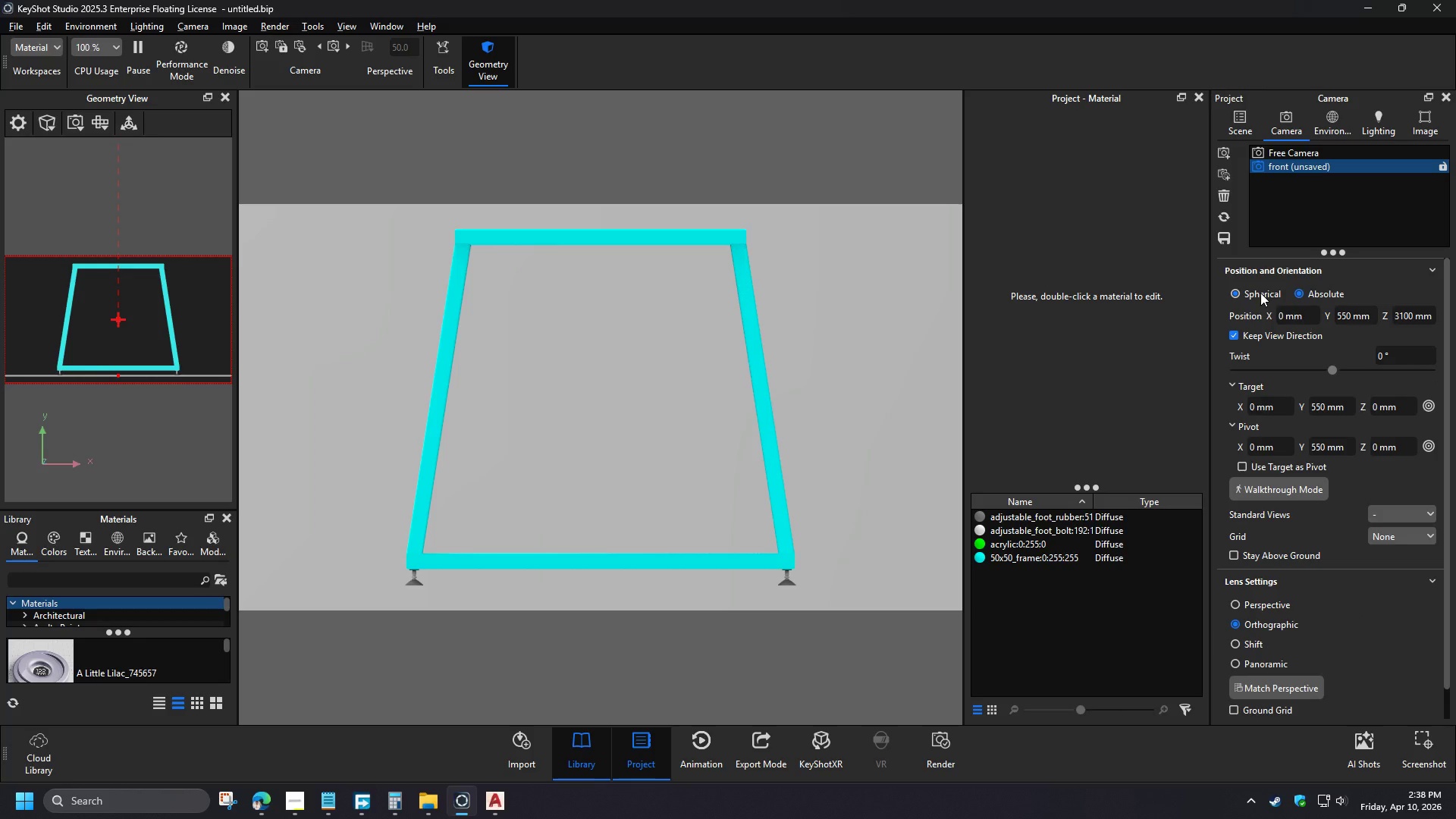 
left_click([1260, 293])
 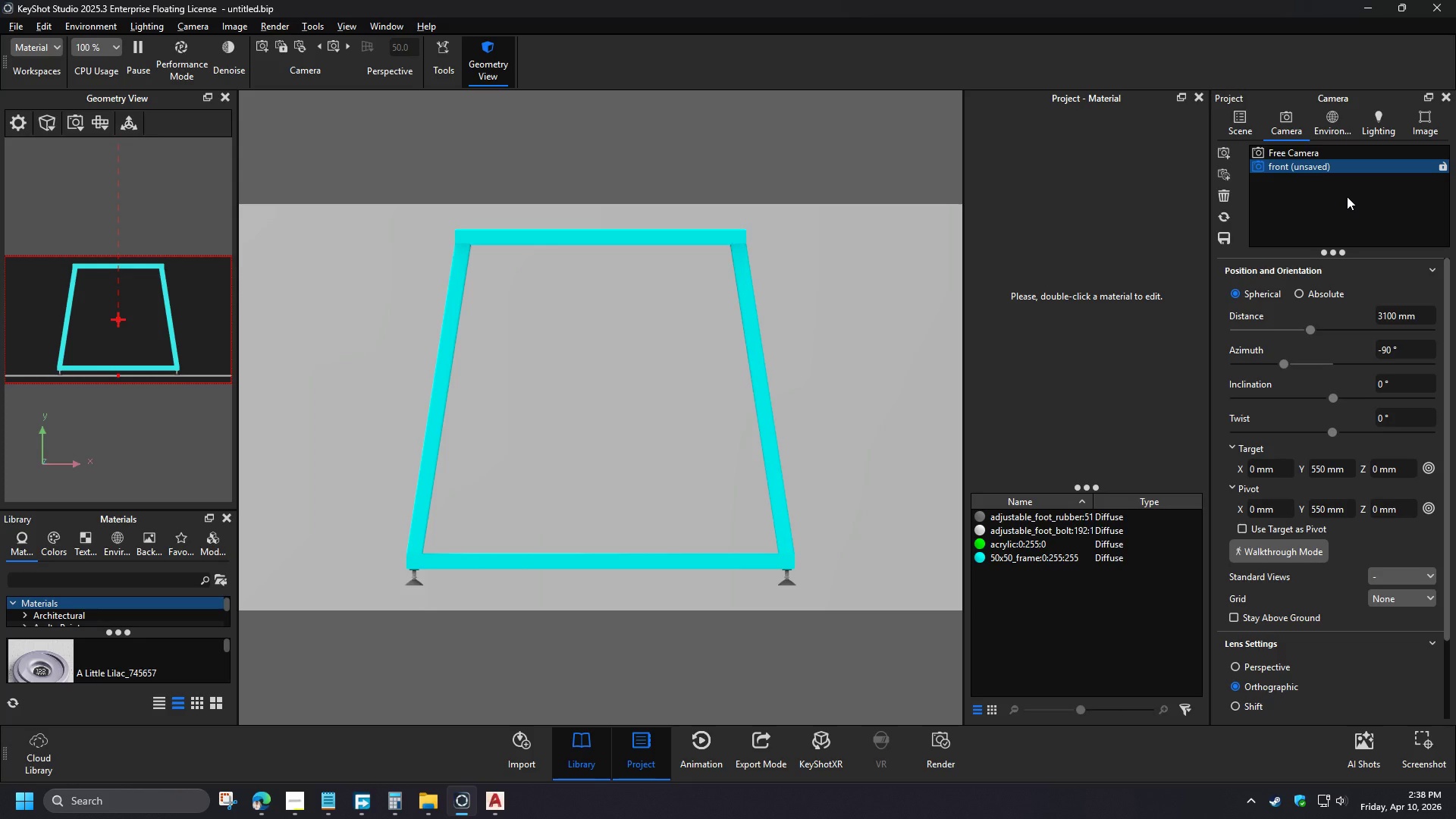 
wait(6.08)
 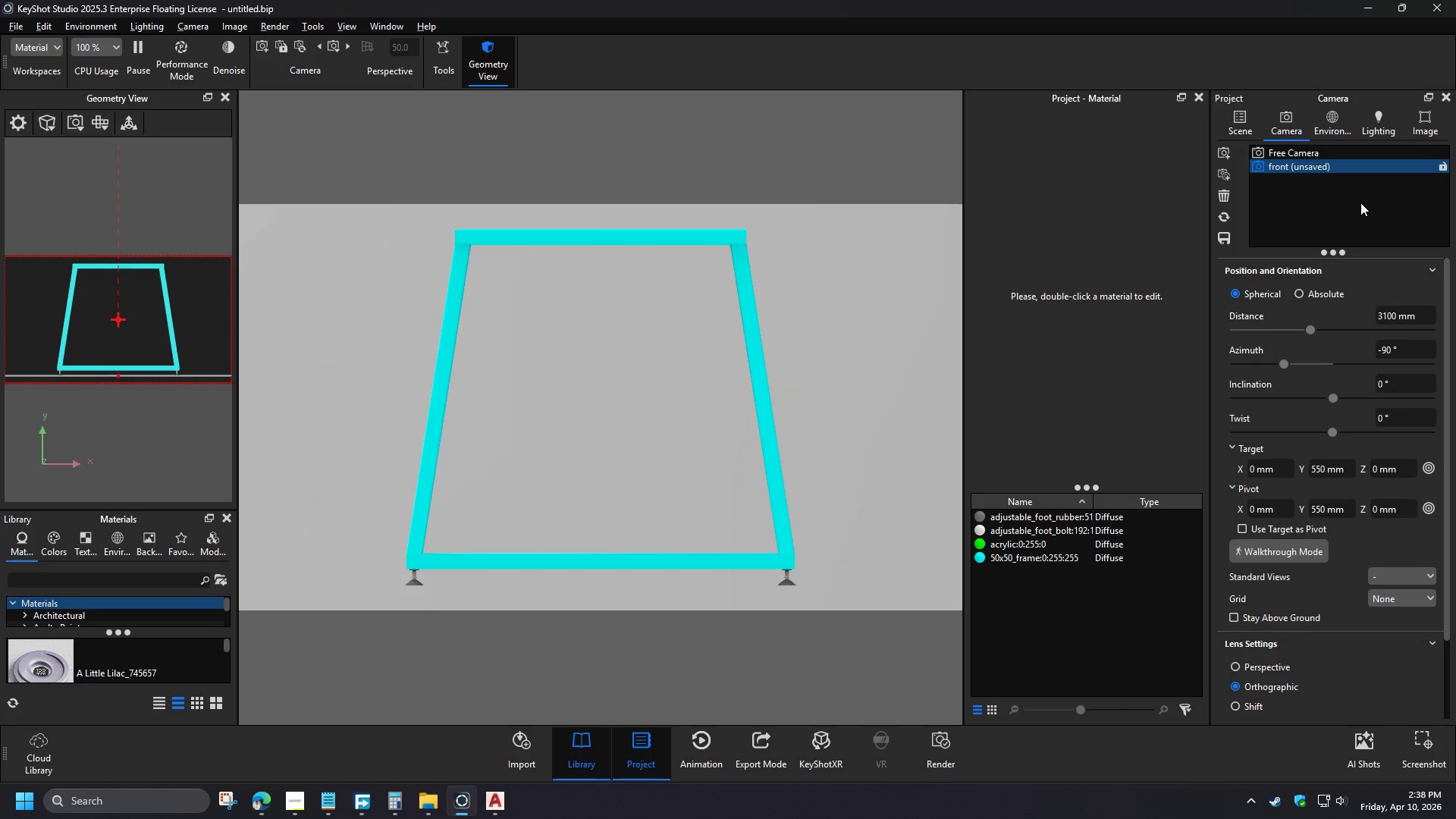 
left_click([1225, 240])
 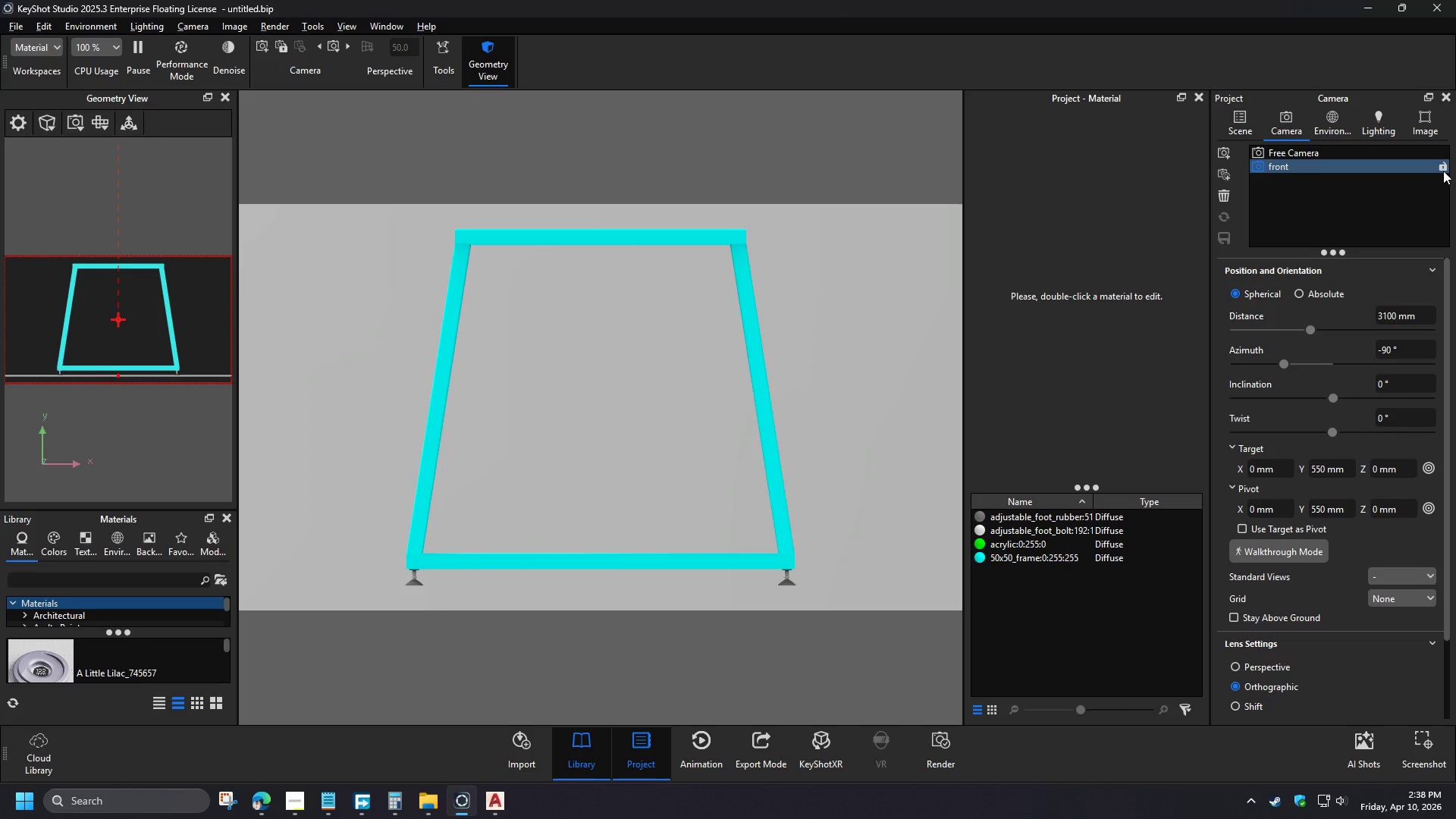 
left_click([1442, 168])
 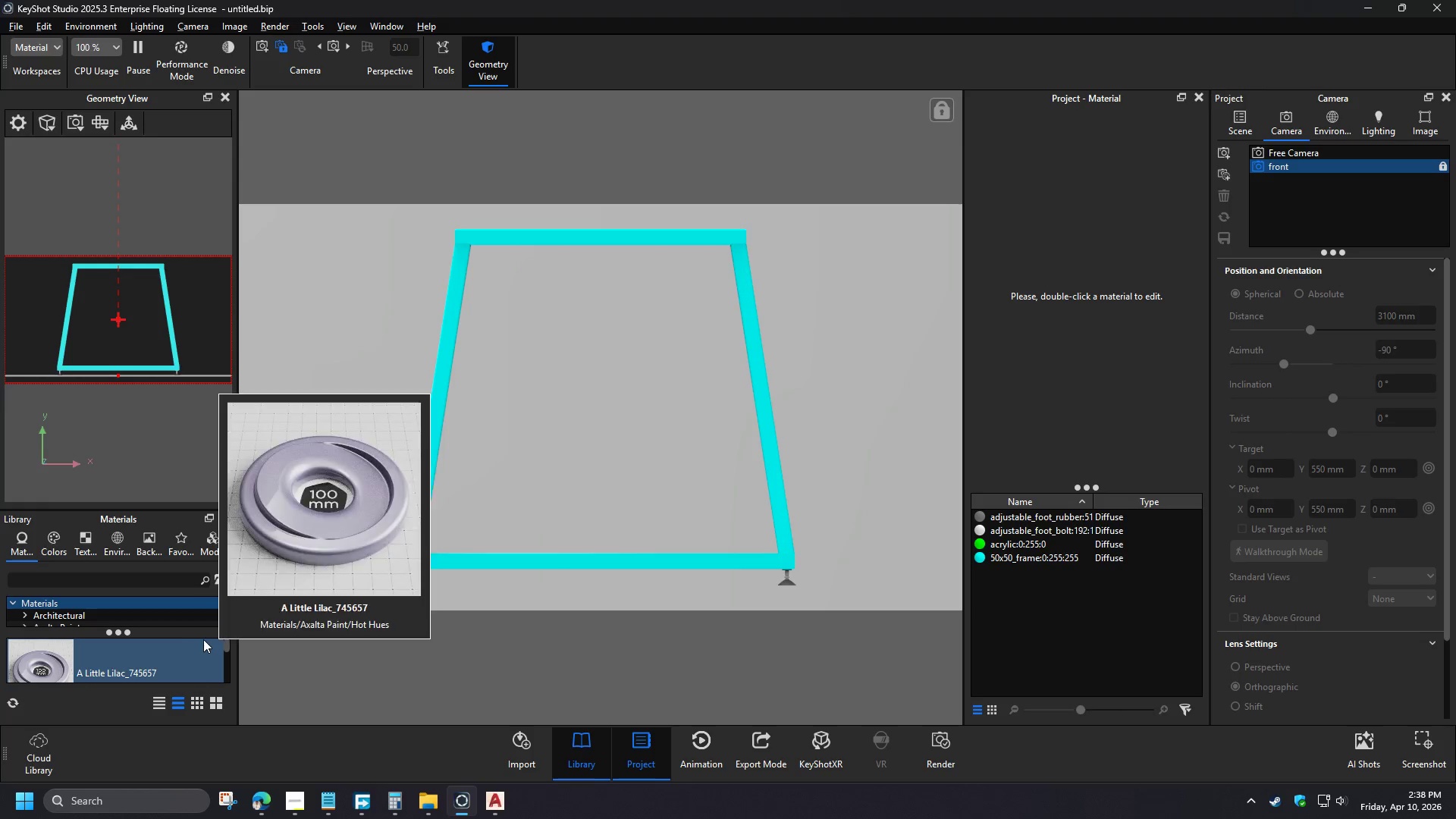 
wait(9.2)
 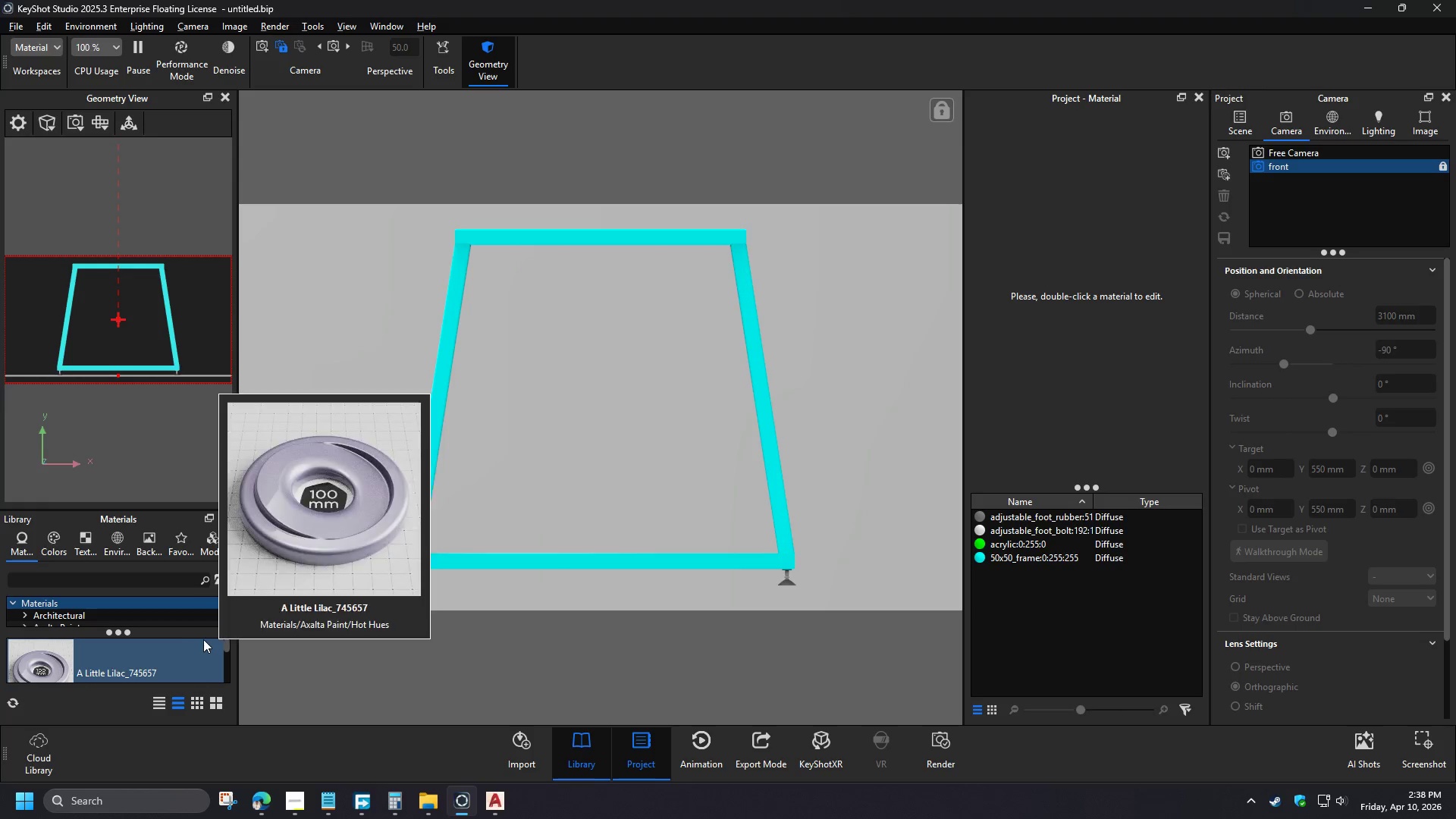 
left_click([64, 162])
 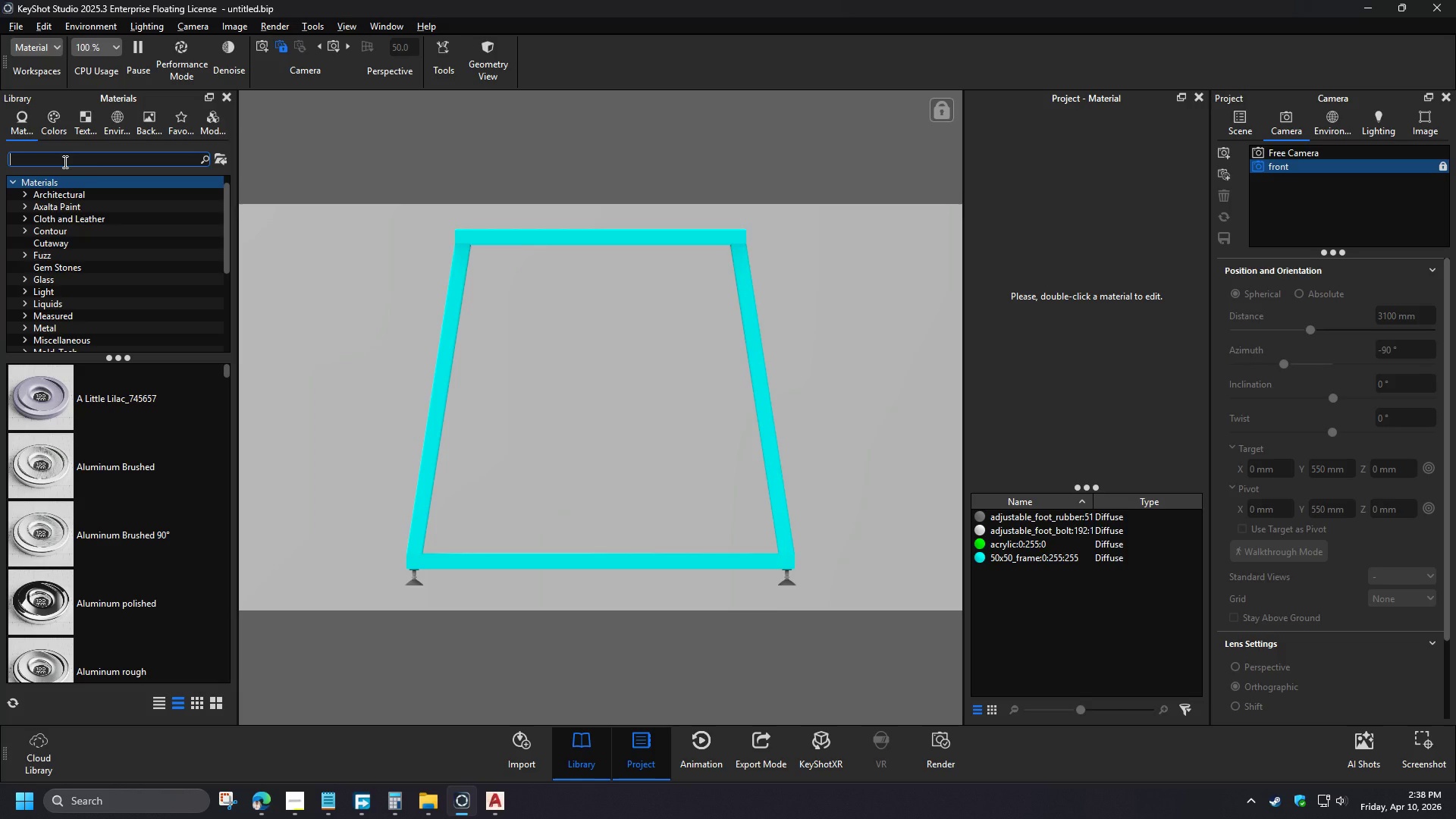 
type(PAINT )
 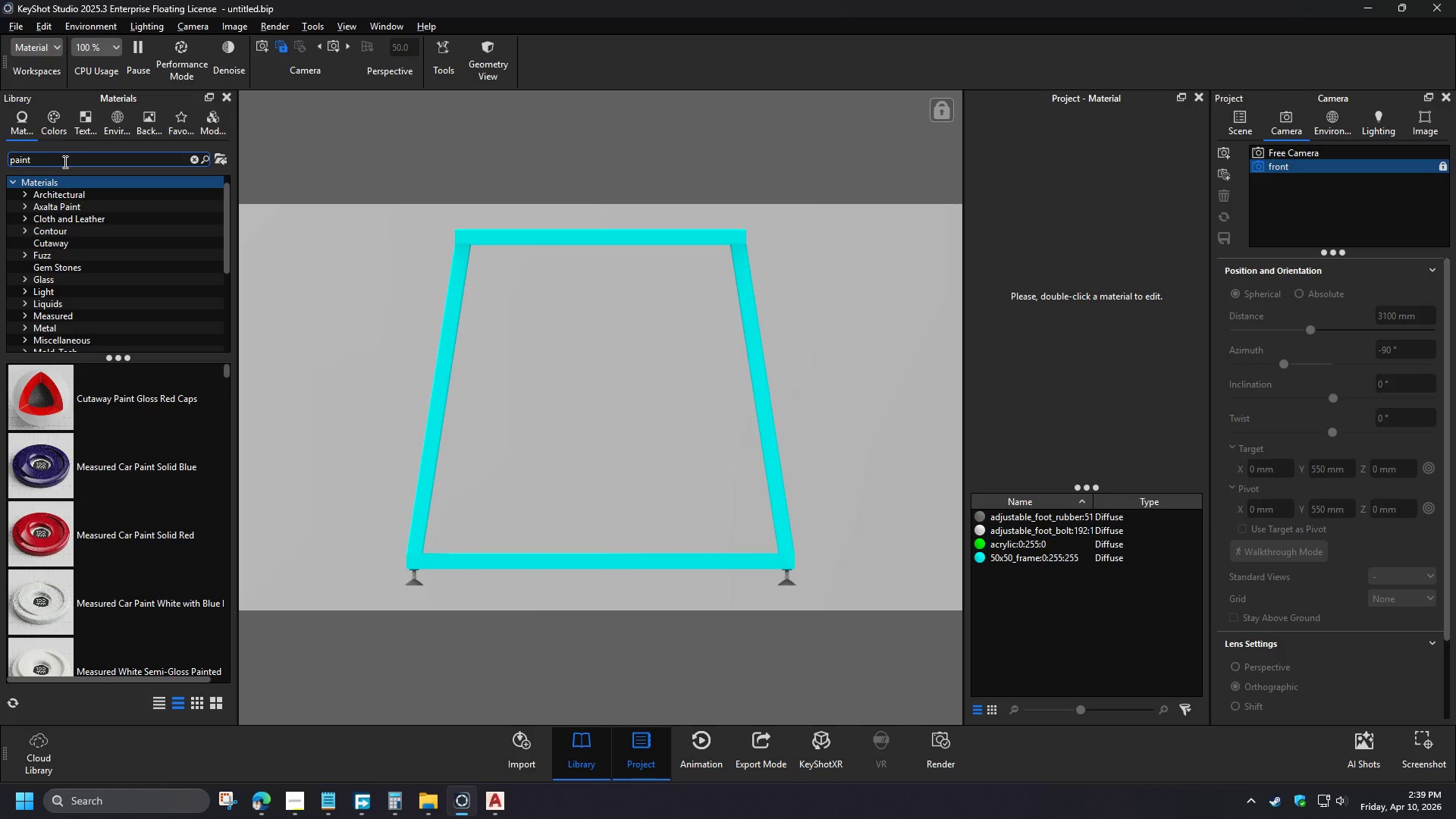 
scroll: coordinate [187, 547], scroll_direction: up, amount: 4.0
 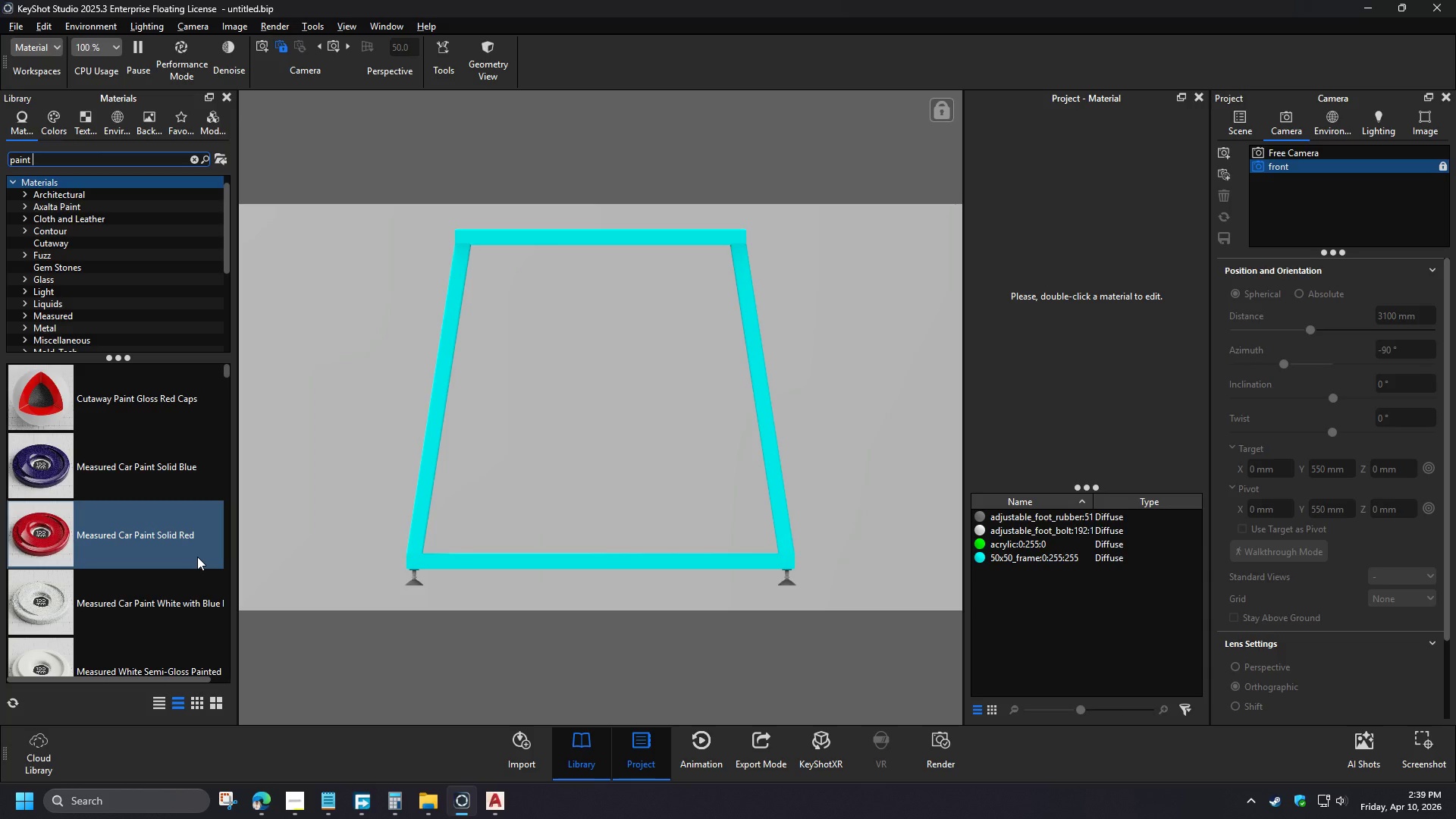 
scroll: coordinate [182, 493], scroll_direction: down, amount: 2.0
 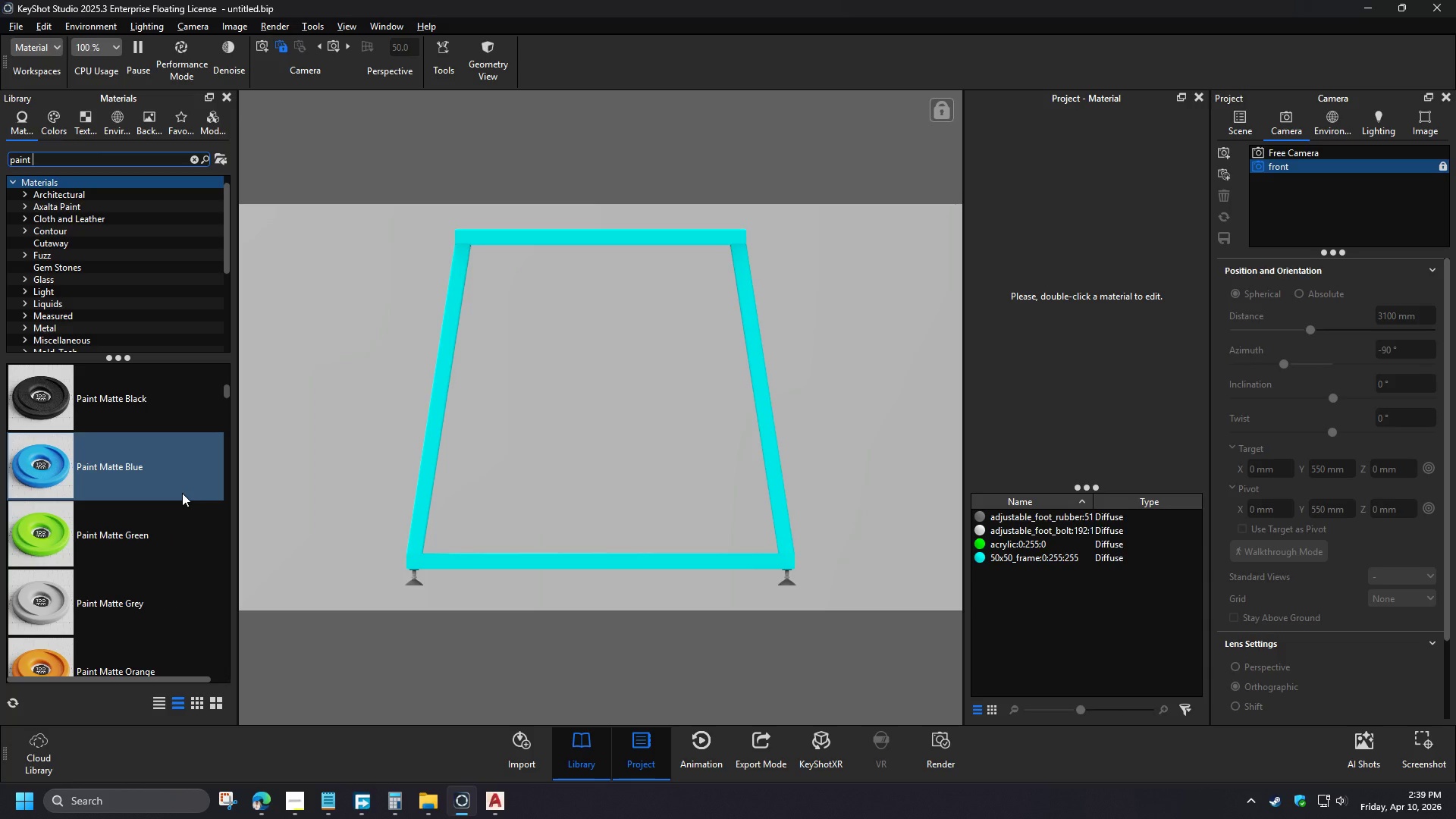 
scroll: coordinate [182, 493], scroll_direction: up, amount: 2.0
 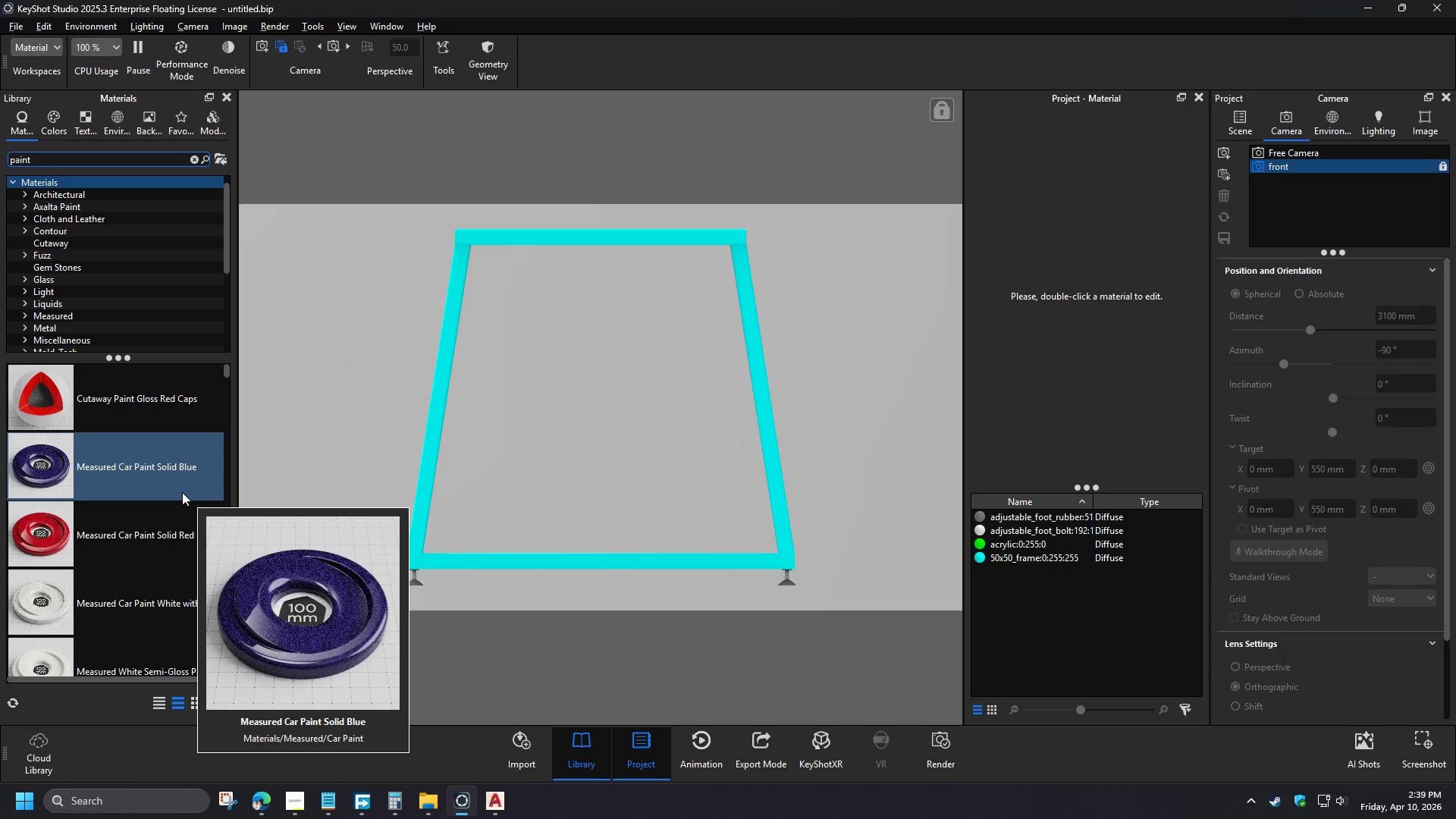 
type(METAL)
 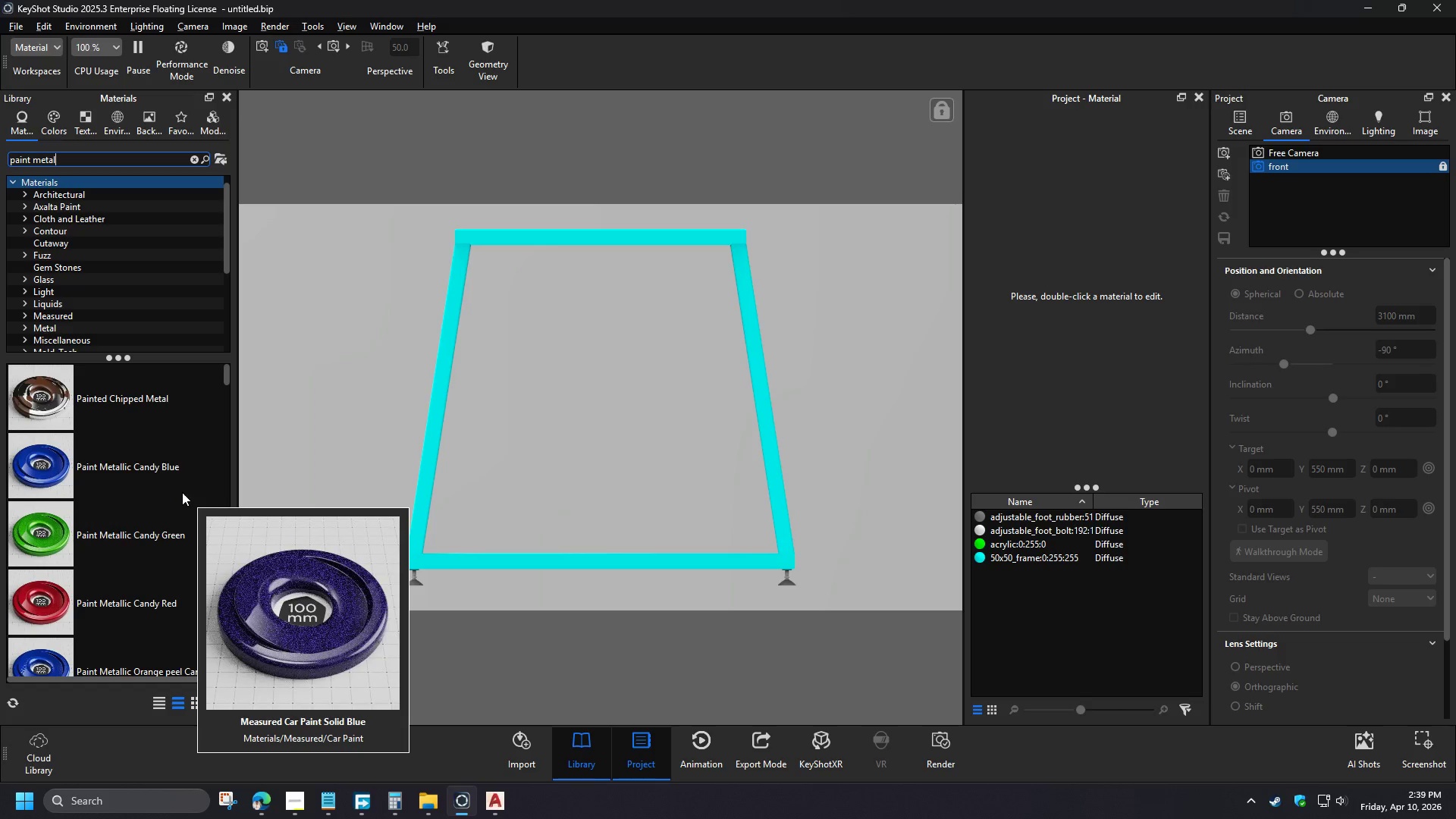 
scroll: coordinate [202, 489], scroll_direction: up, amount: 3.0
 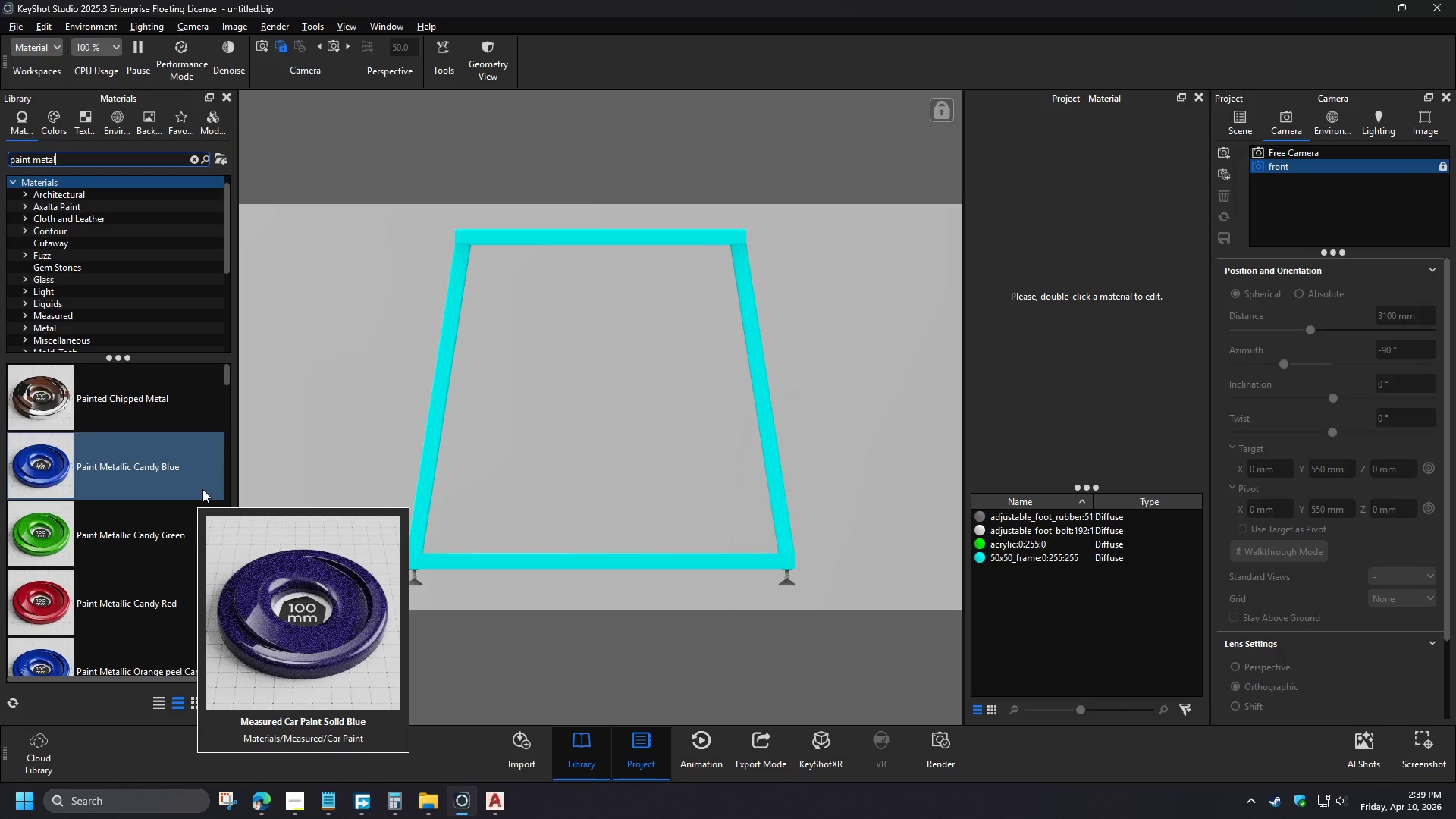 
scroll: coordinate [172, 482], scroll_direction: down, amount: 3.0
 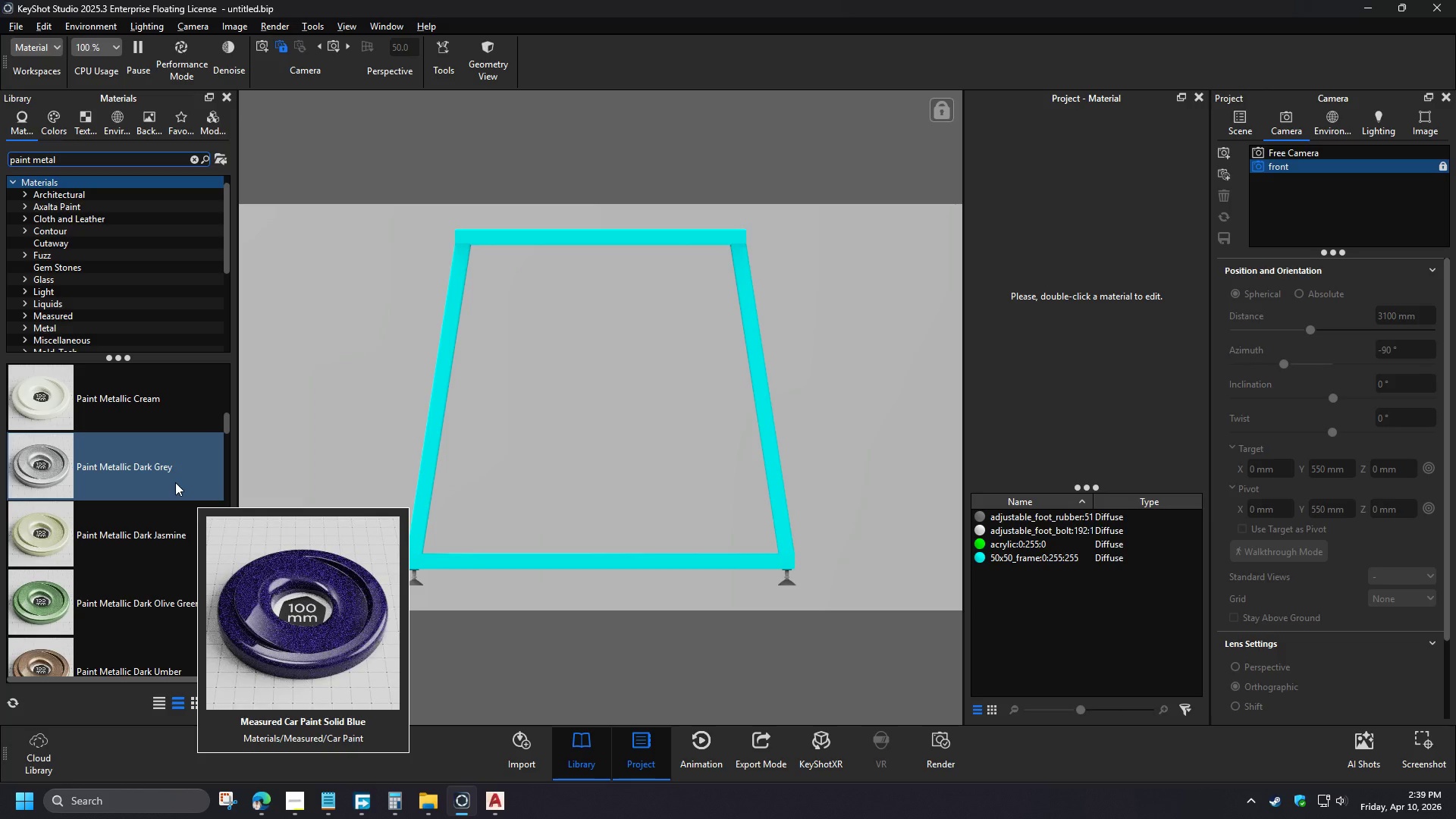 
scroll: coordinate [175, 482], scroll_direction: up, amount: 1.0
 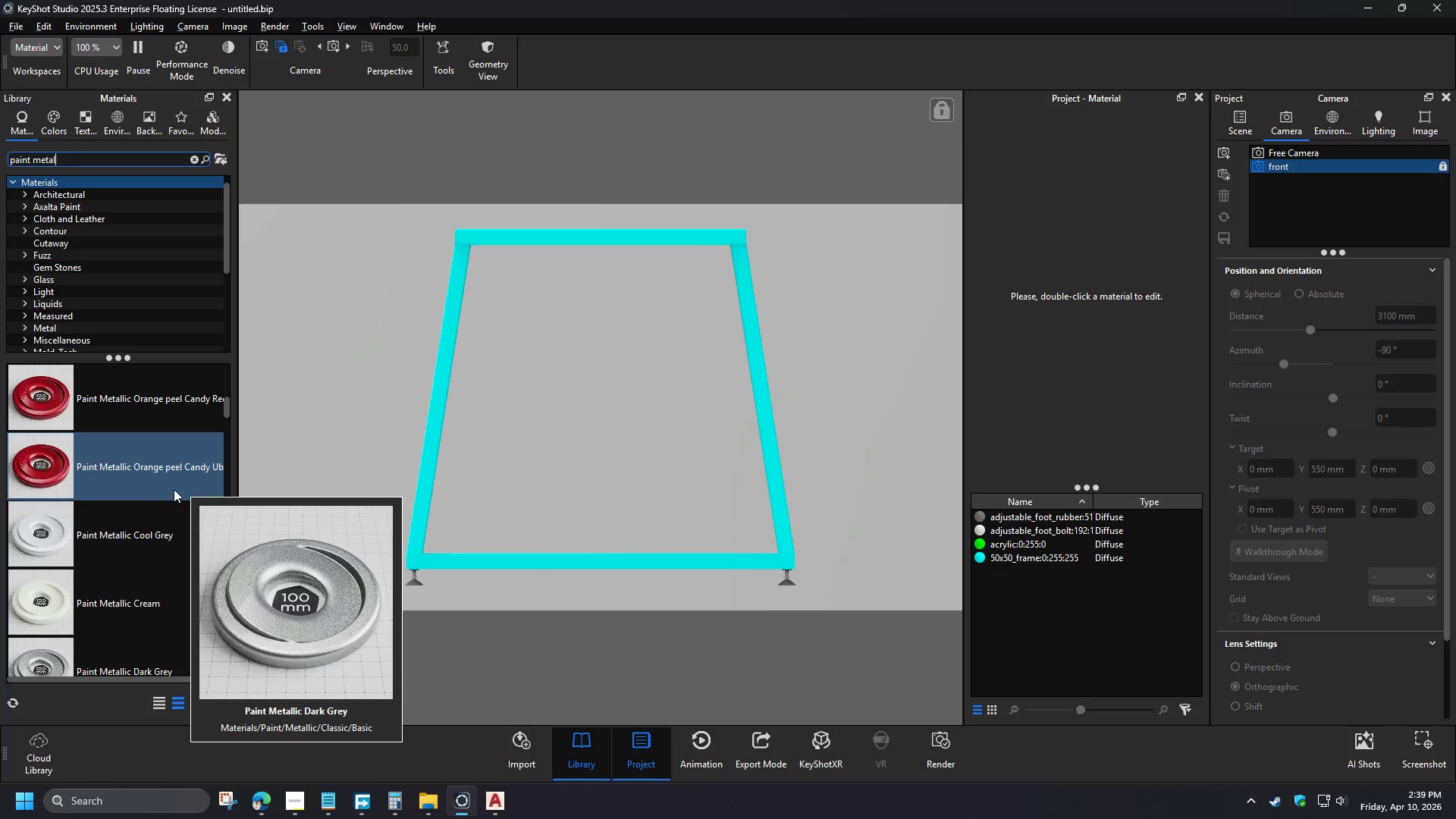 
scroll: coordinate [168, 497], scroll_direction: none, amount: 0.0
 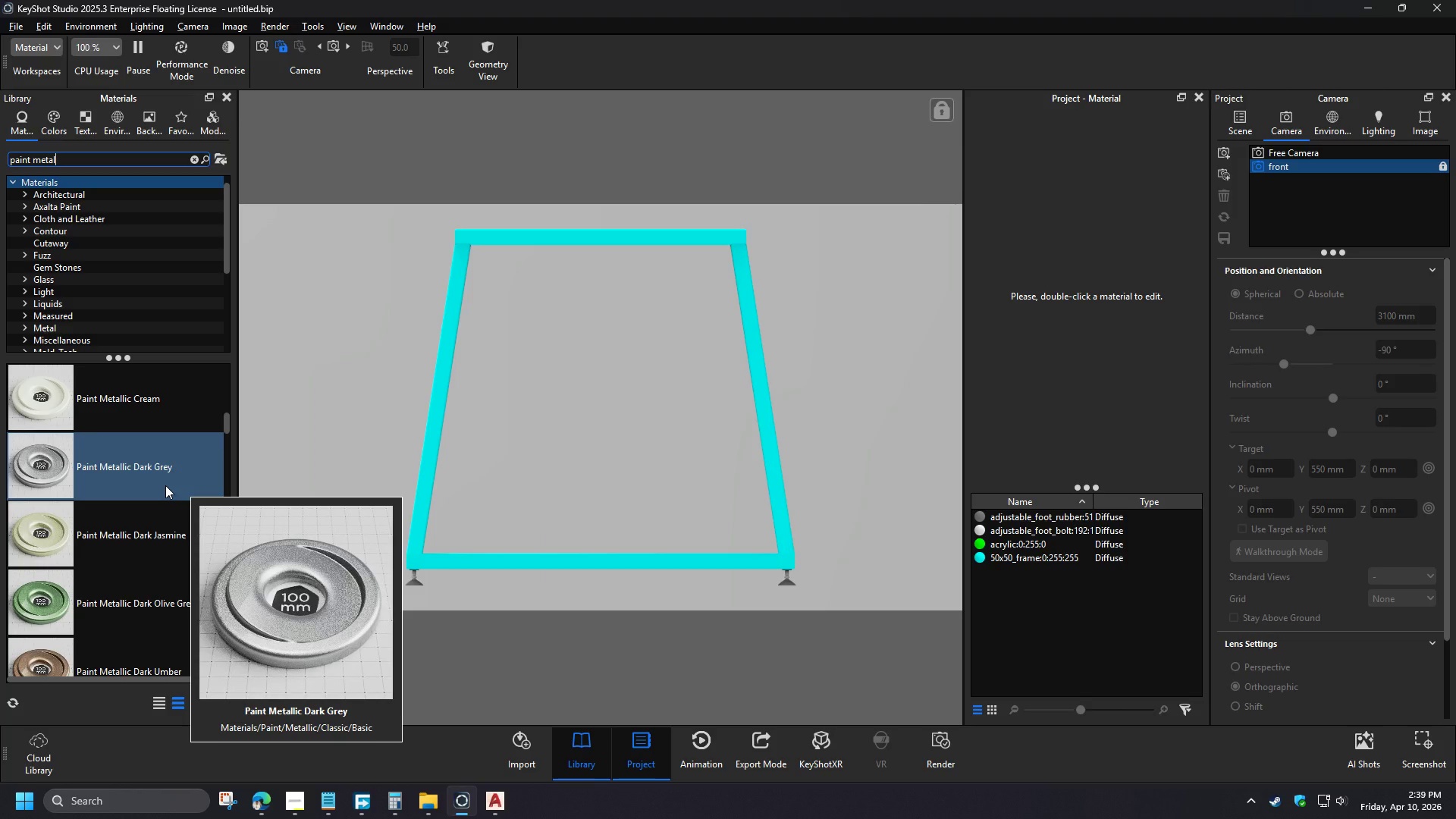 
left_click_drag(start_coordinate=[165, 485], to_coordinate=[424, 470])
 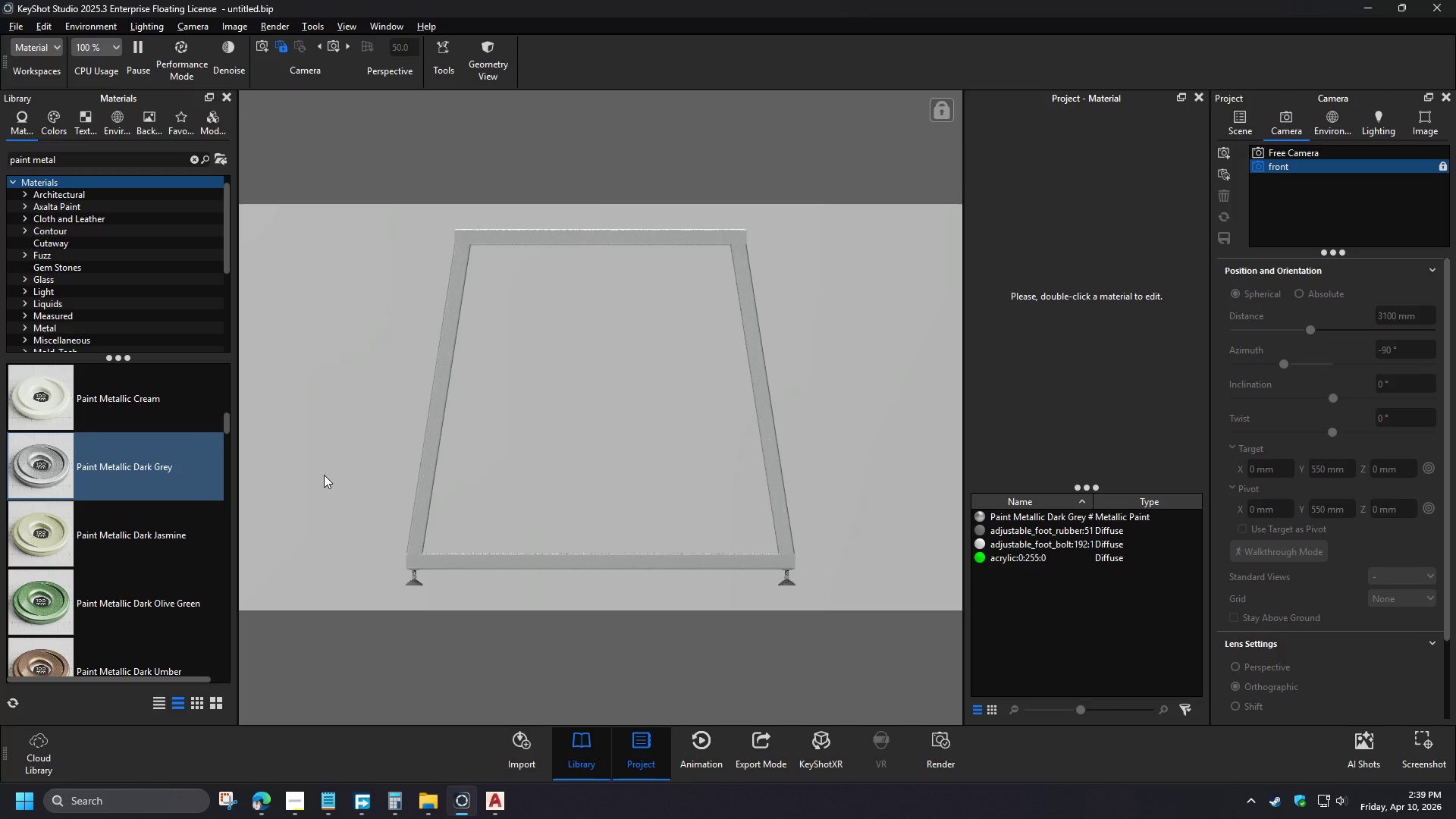 
scroll: coordinate [163, 558], scroll_direction: down, amount: 2.0
 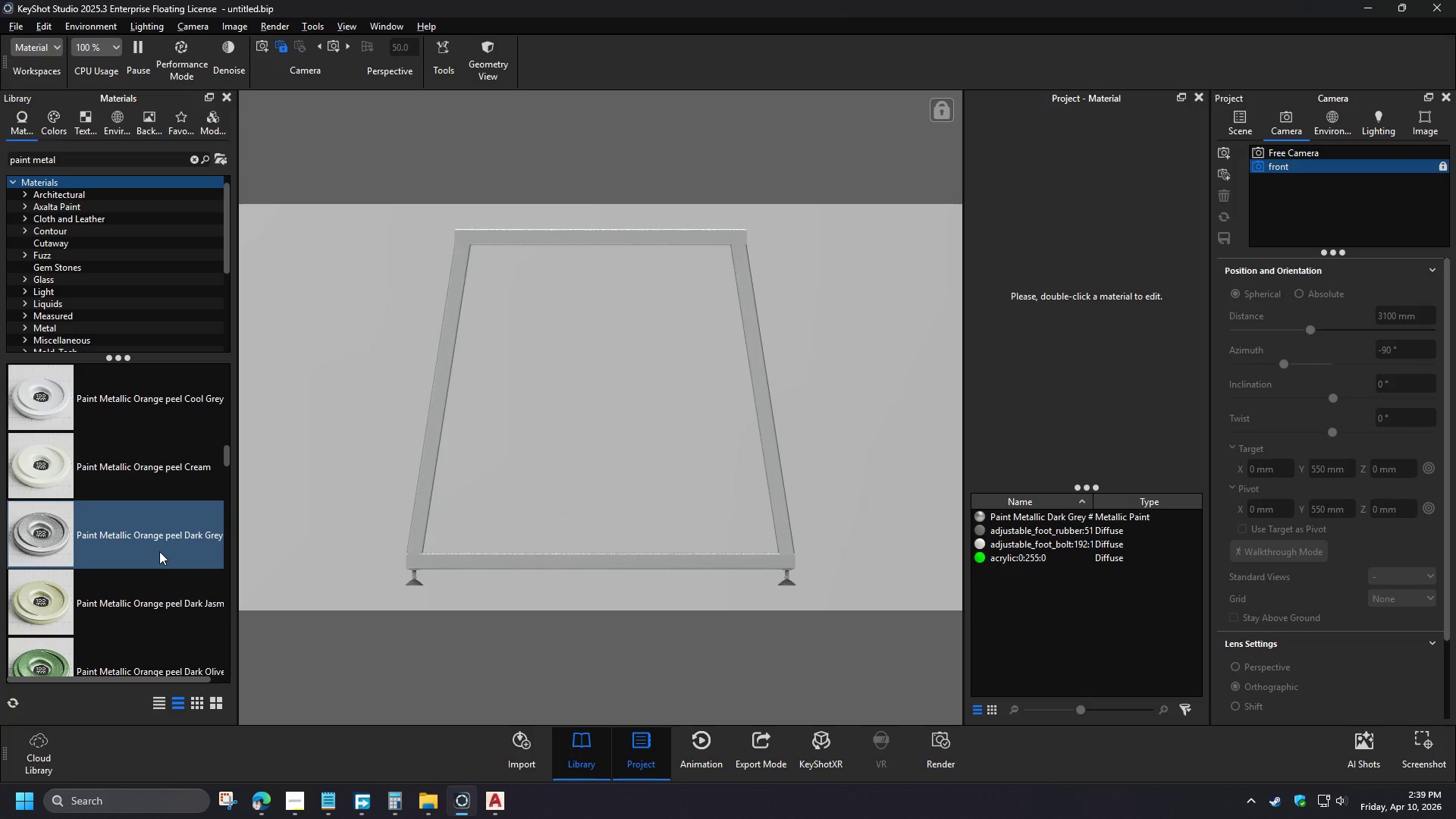 
scroll: coordinate [190, 516], scroll_direction: up, amount: 16.0
 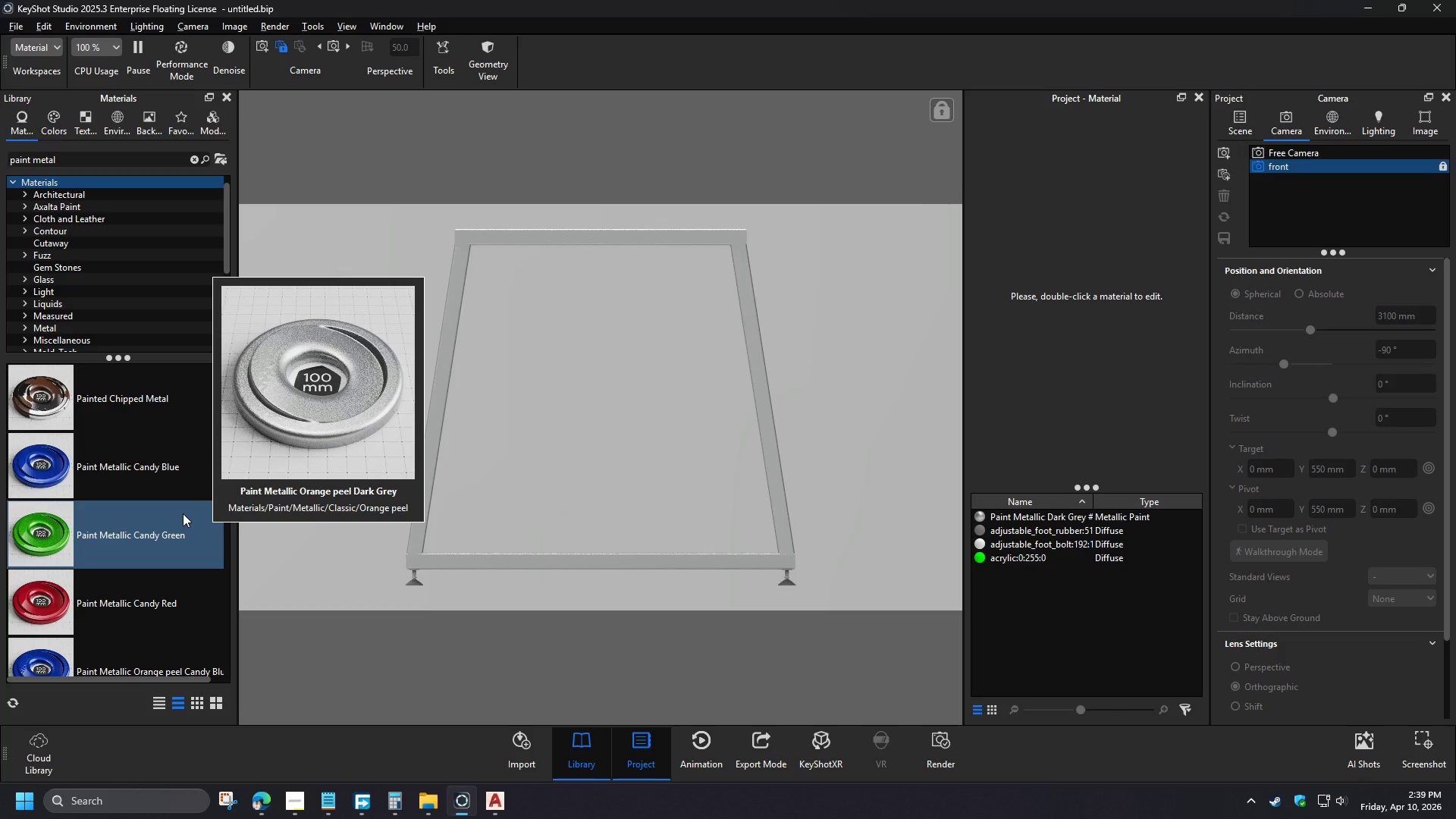 
scroll: coordinate [183, 515], scroll_direction: down, amount: 2.0
 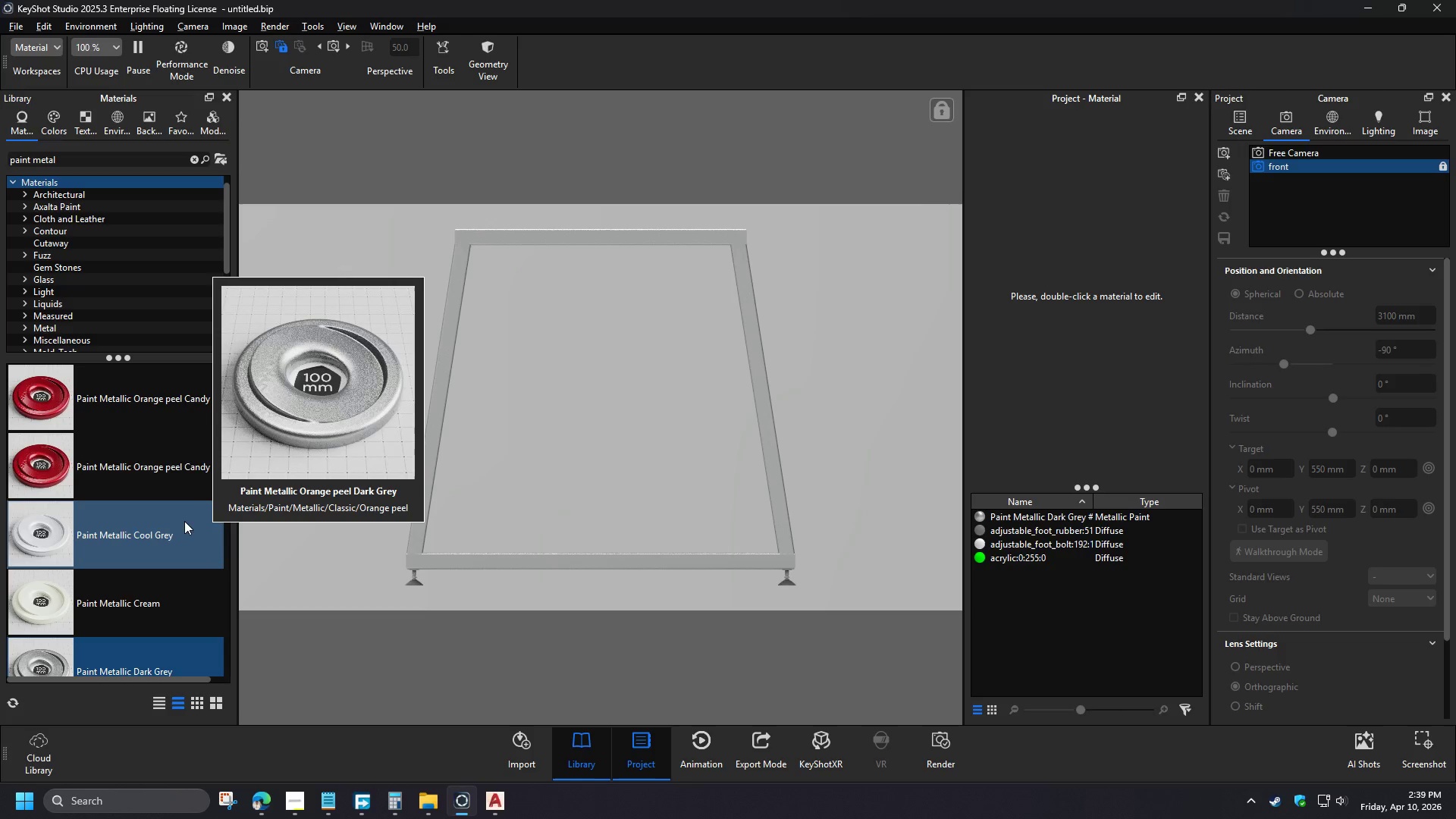 
left_click([159, 541])
 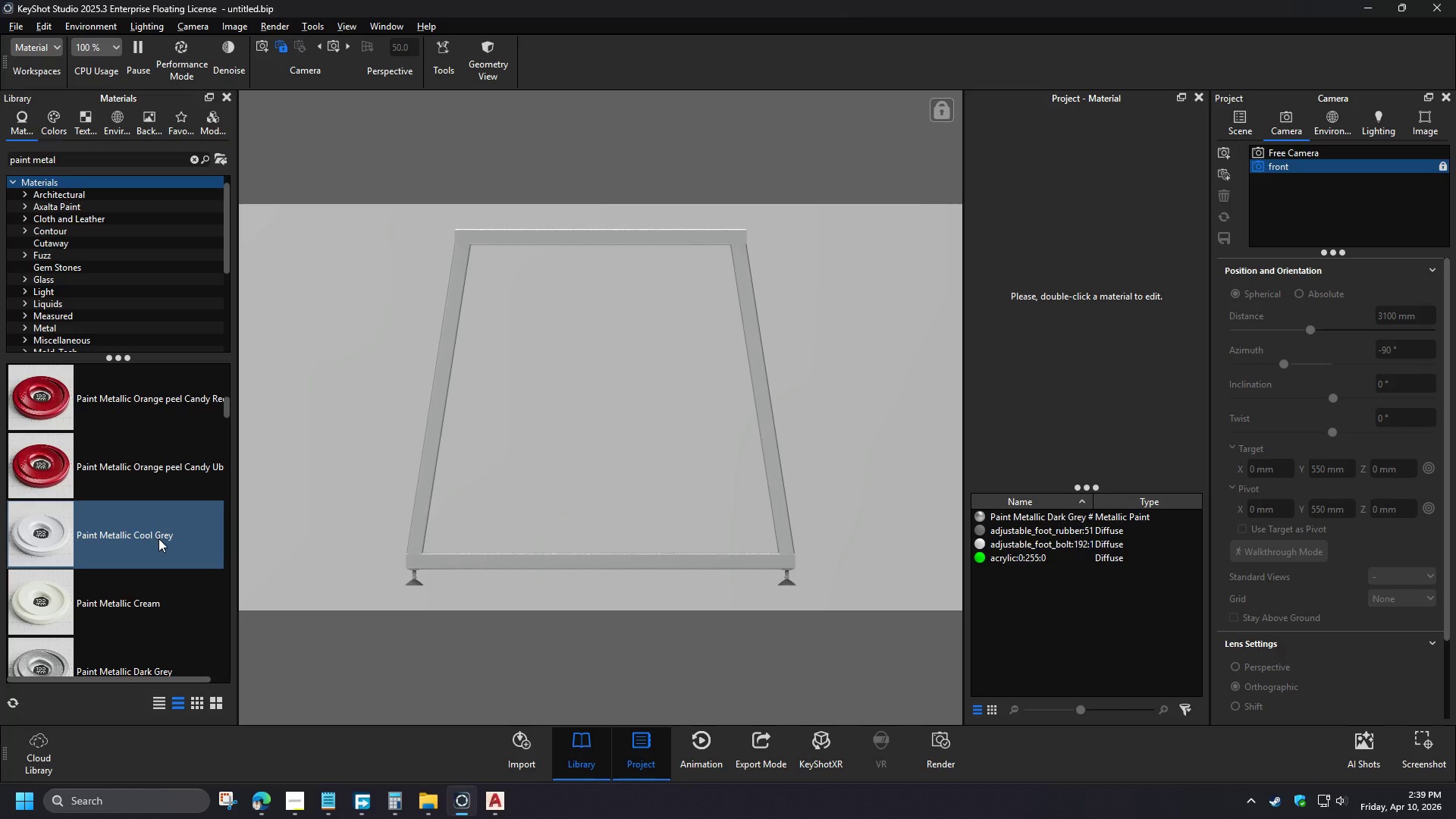 
left_click_drag(start_coordinate=[158, 538], to_coordinate=[425, 478])
 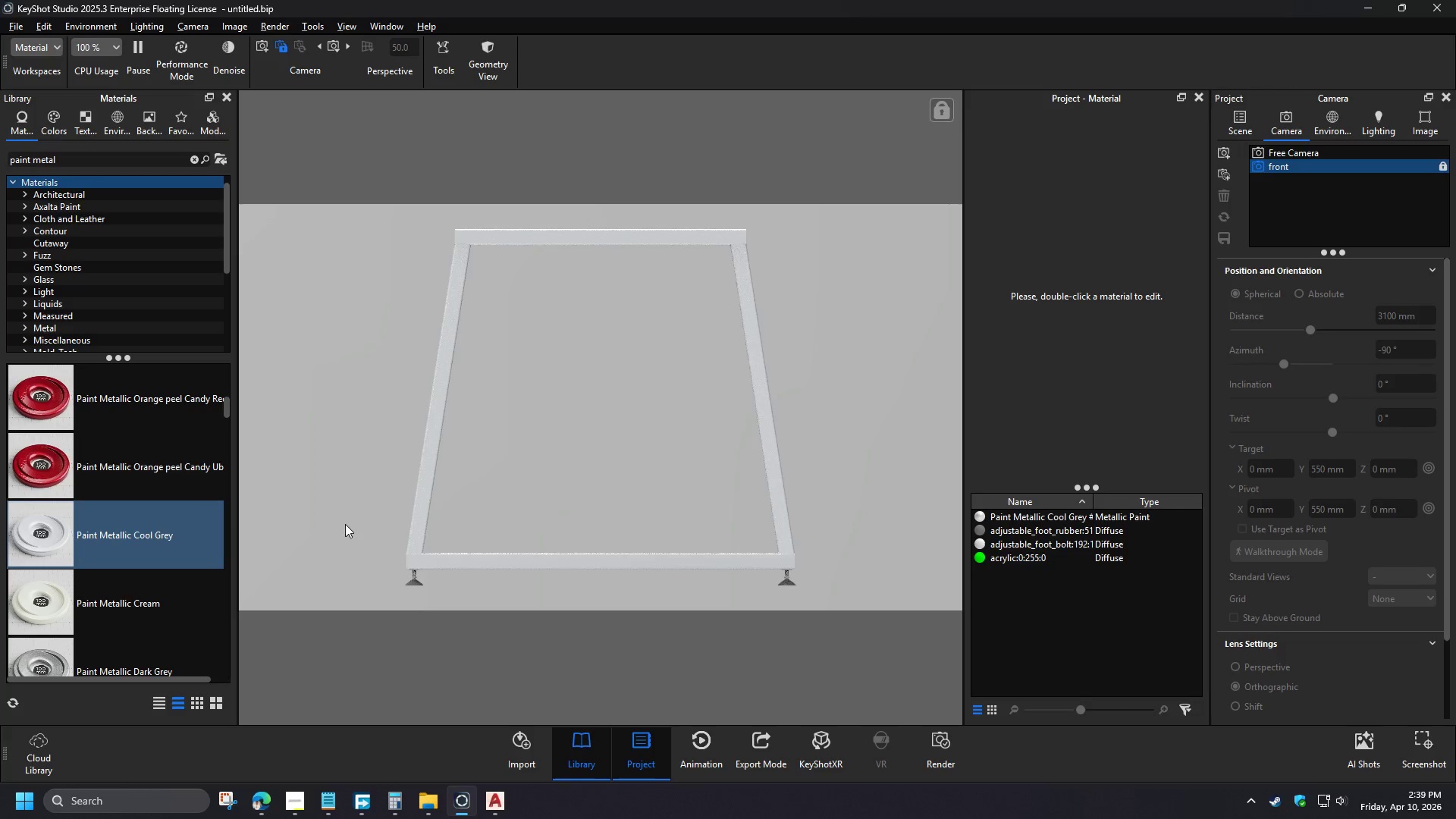 
wait(6.22)
 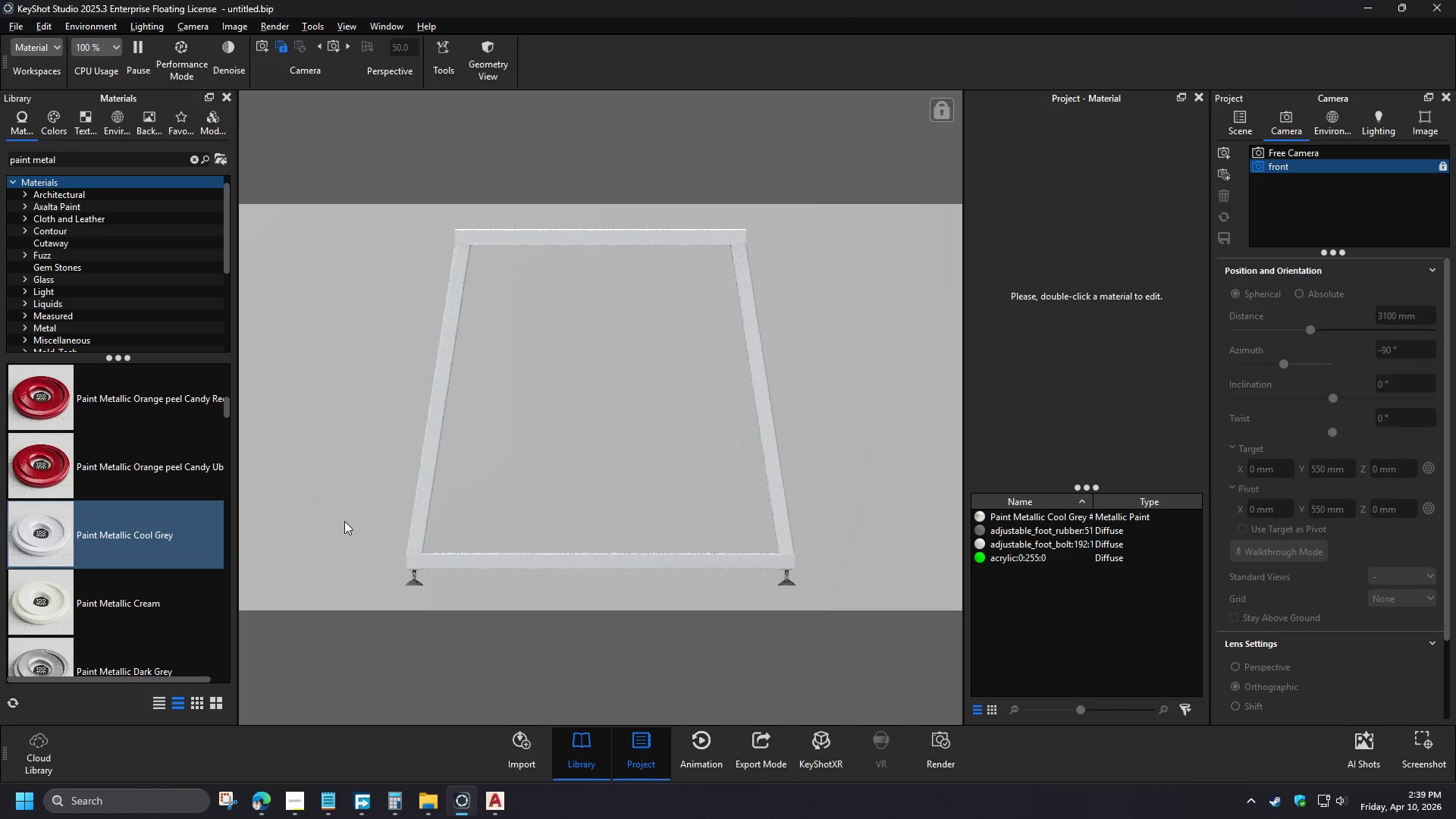 
left_click_drag(start_coordinate=[71, 158], to_coordinate=[0, 159])
 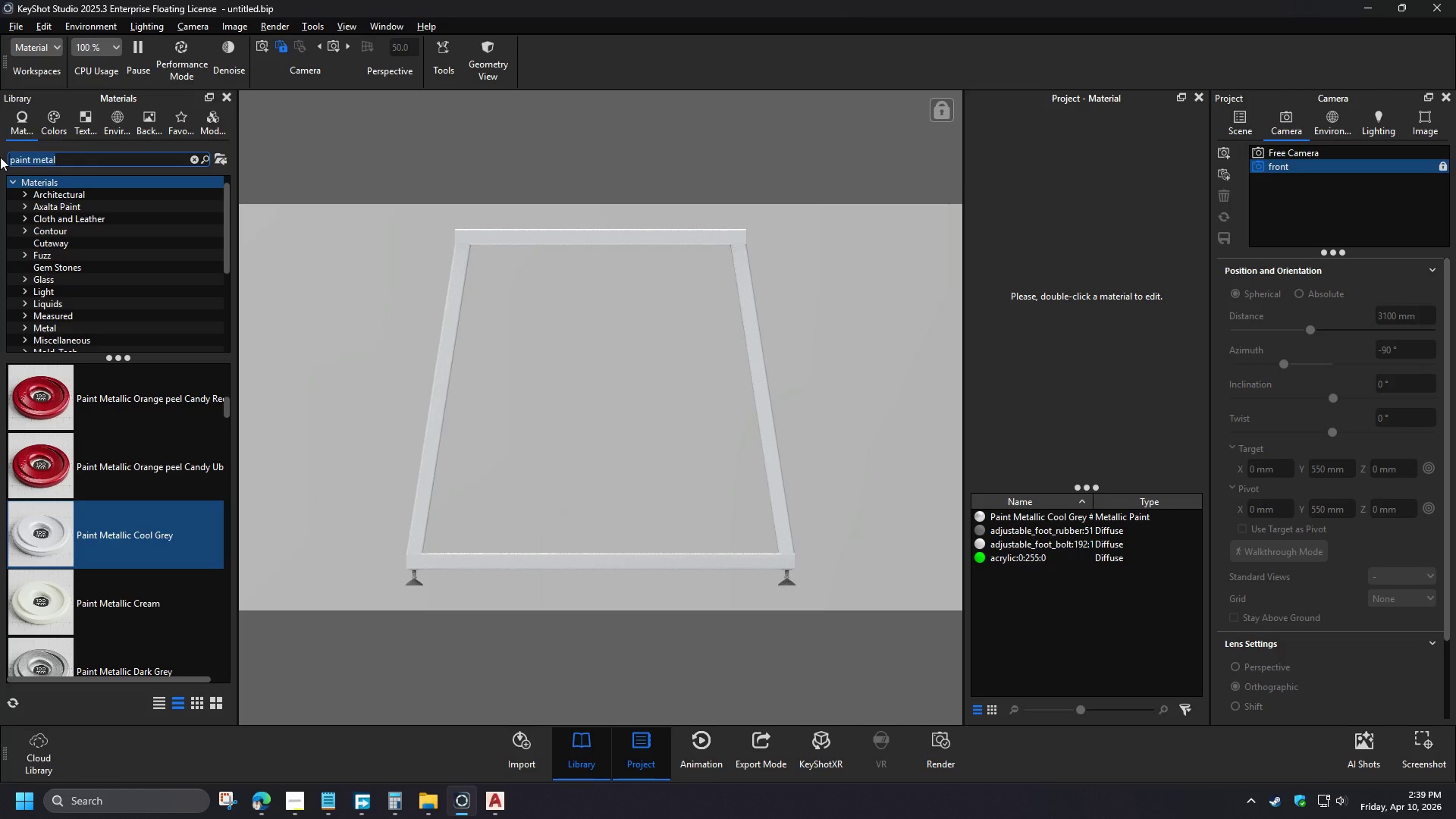 
type(PLASTIC BLACK)
 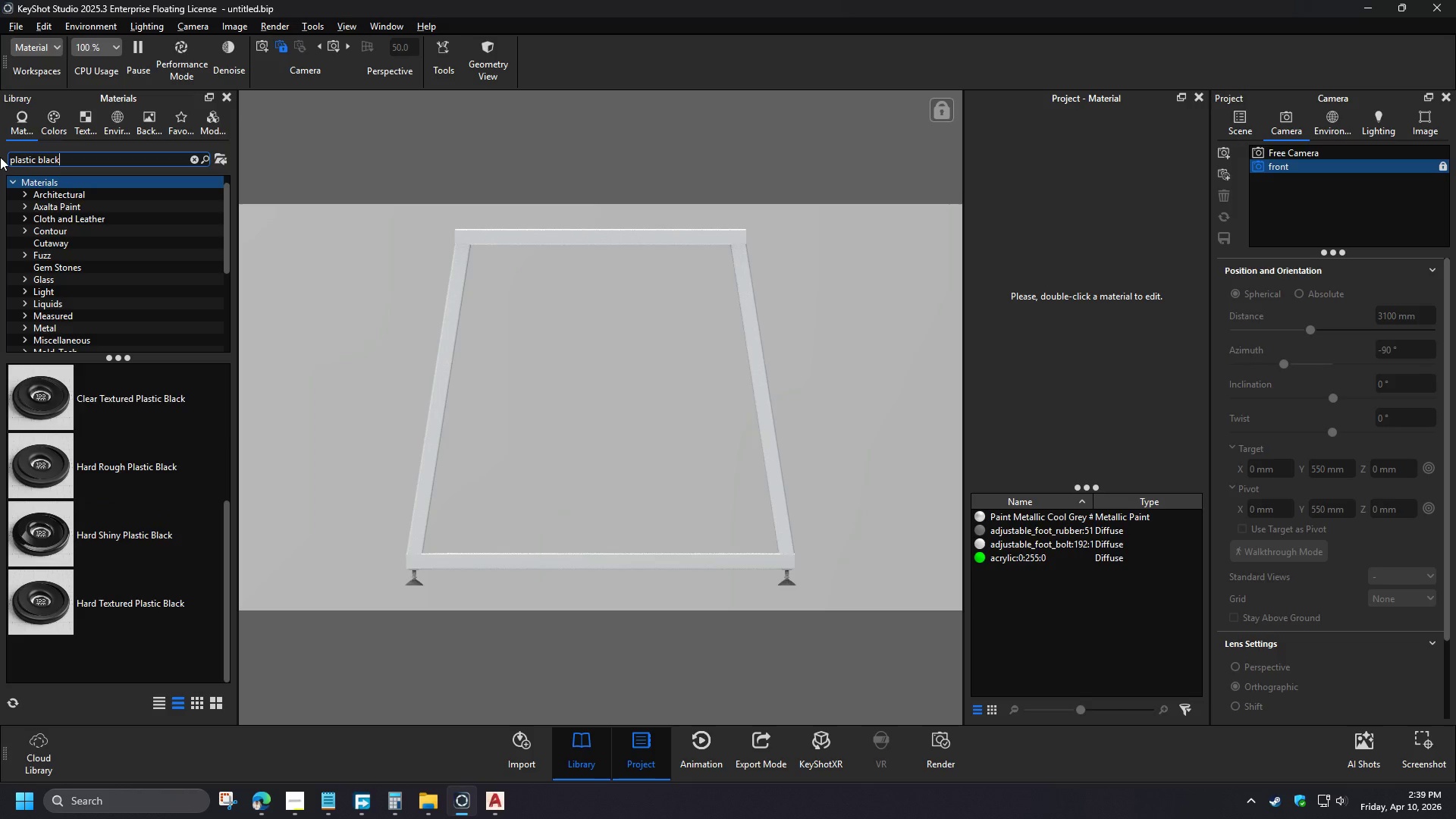 
scroll: coordinate [164, 447], scroll_direction: up, amount: 8.0
 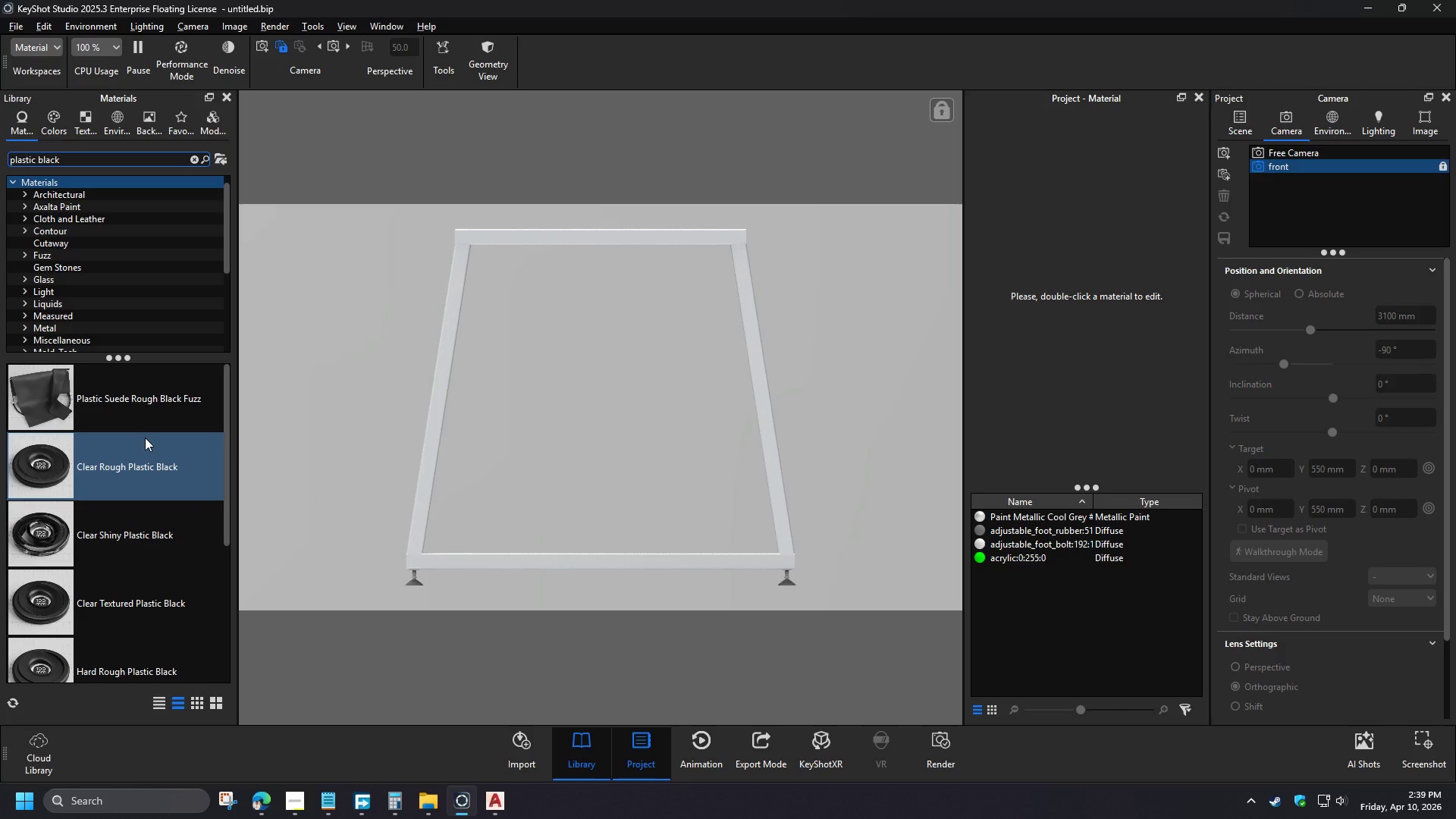 
left_click_drag(start_coordinate=[146, 466], to_coordinate=[413, 583])
 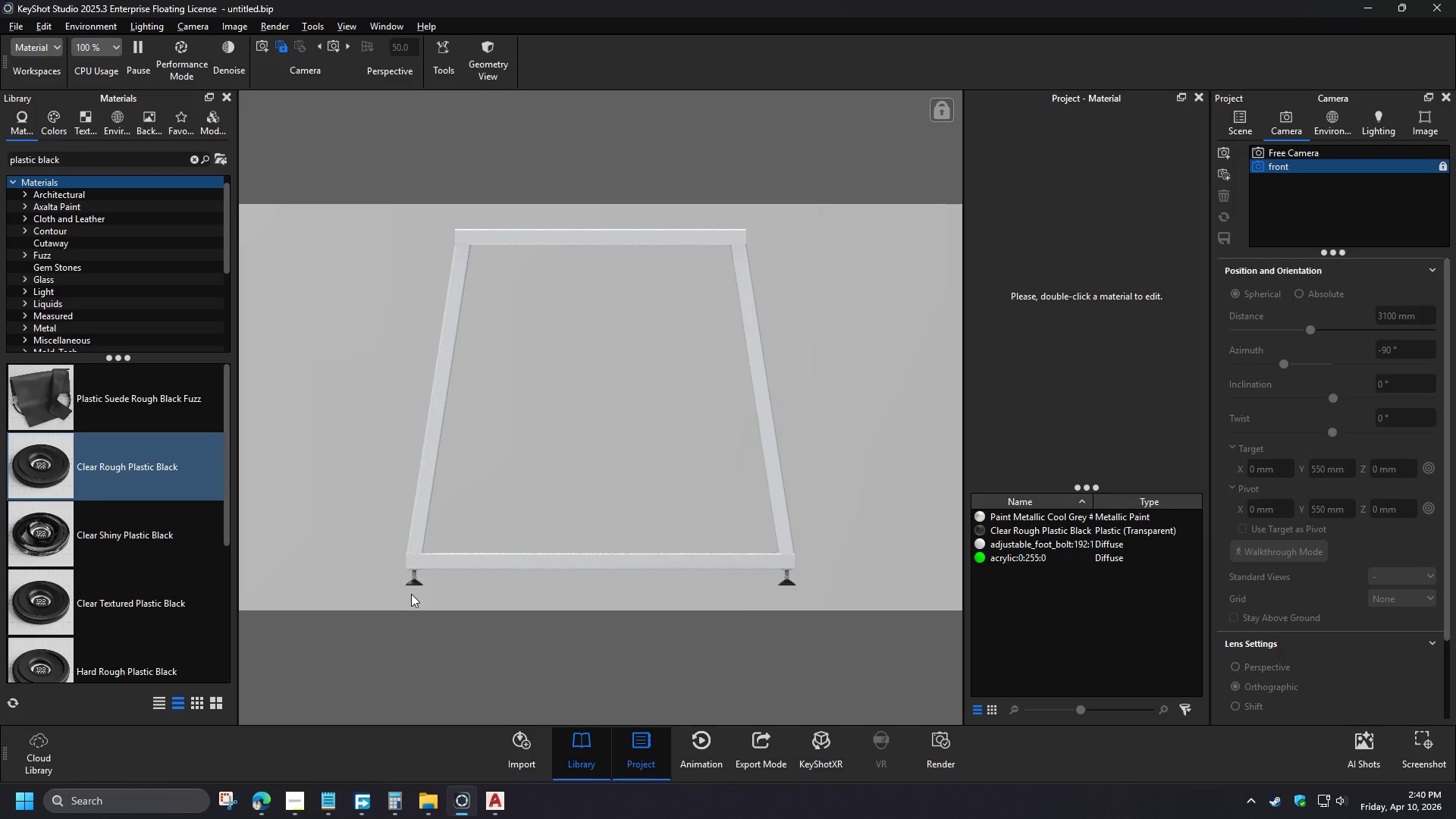 
wait(7.61)
 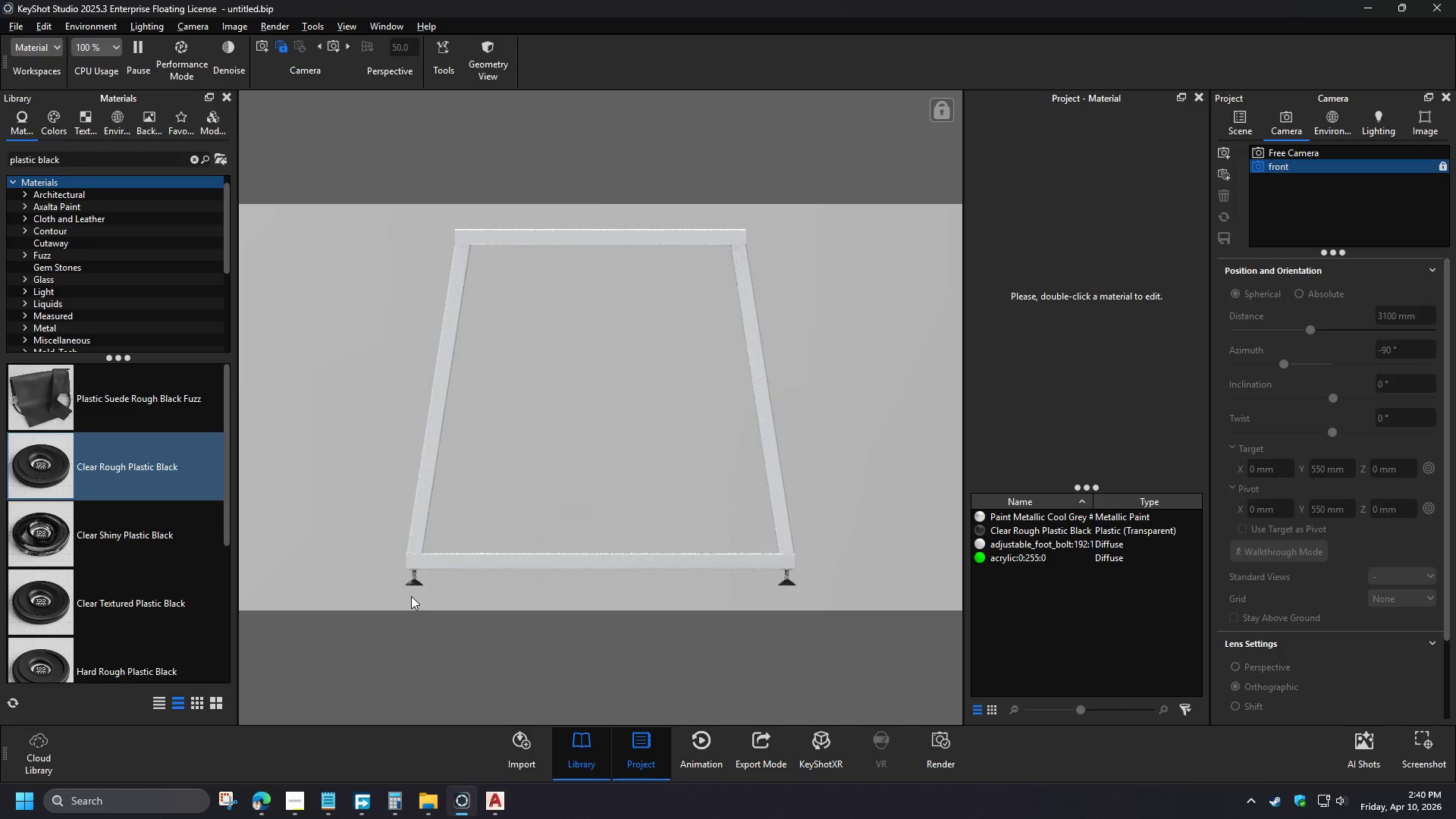 
left_click_drag(start_coordinate=[79, 162], to_coordinate=[0, 162])
 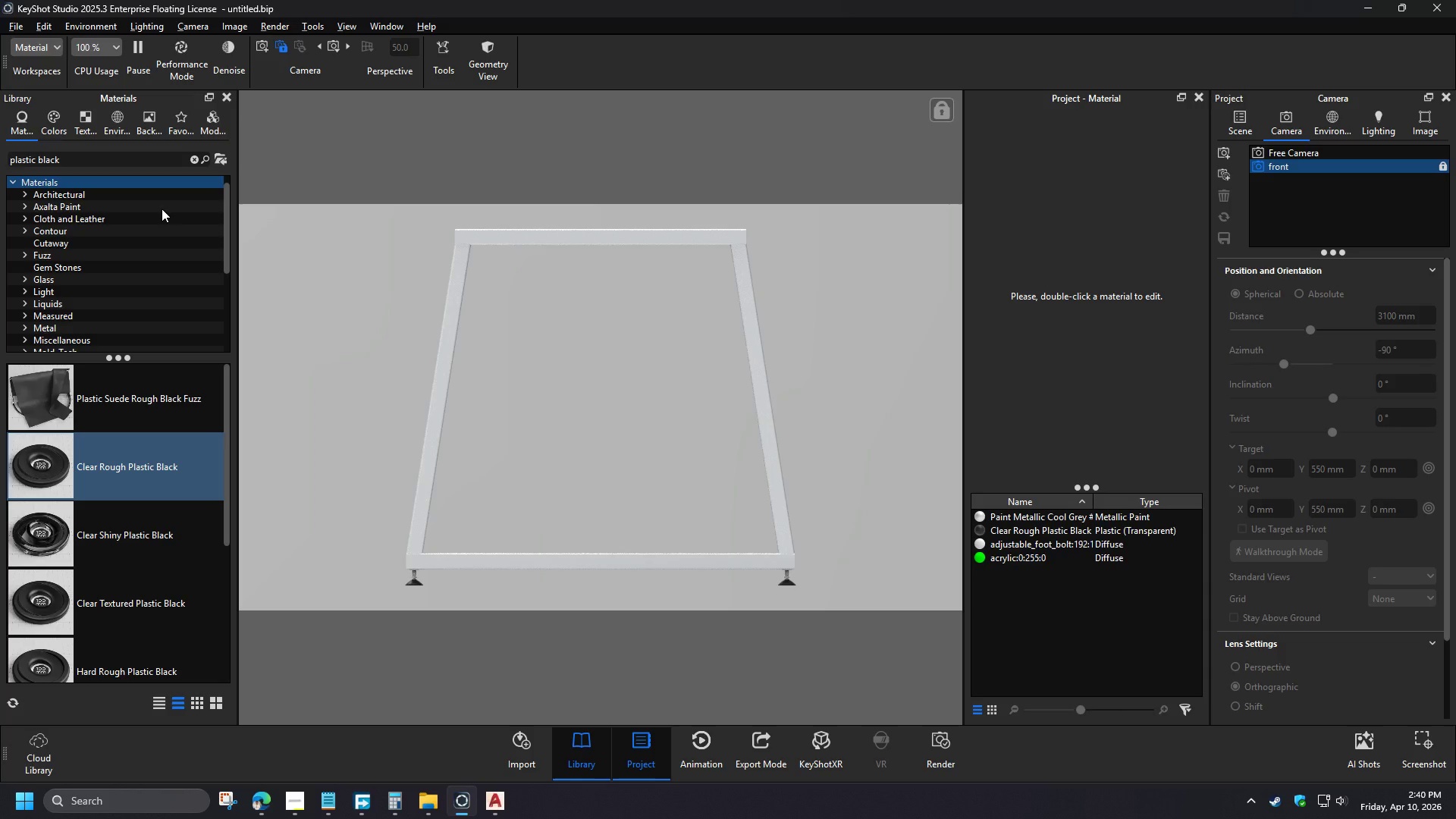 
type(MWT)
key(Backspace)
key(Backspace)
type(ETAL)
 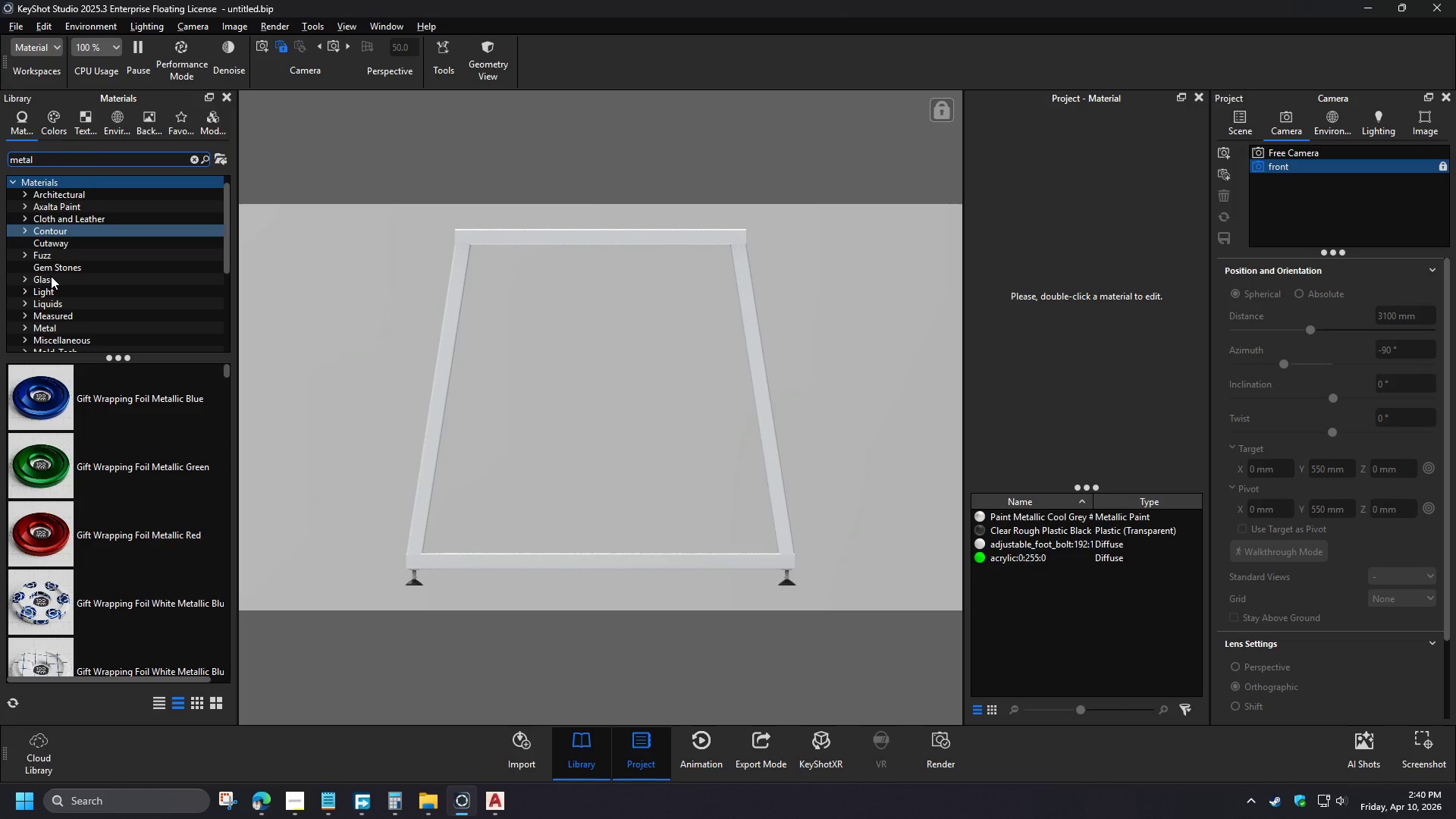 
scroll: coordinate [156, 505], scroll_direction: none, amount: 0.0
 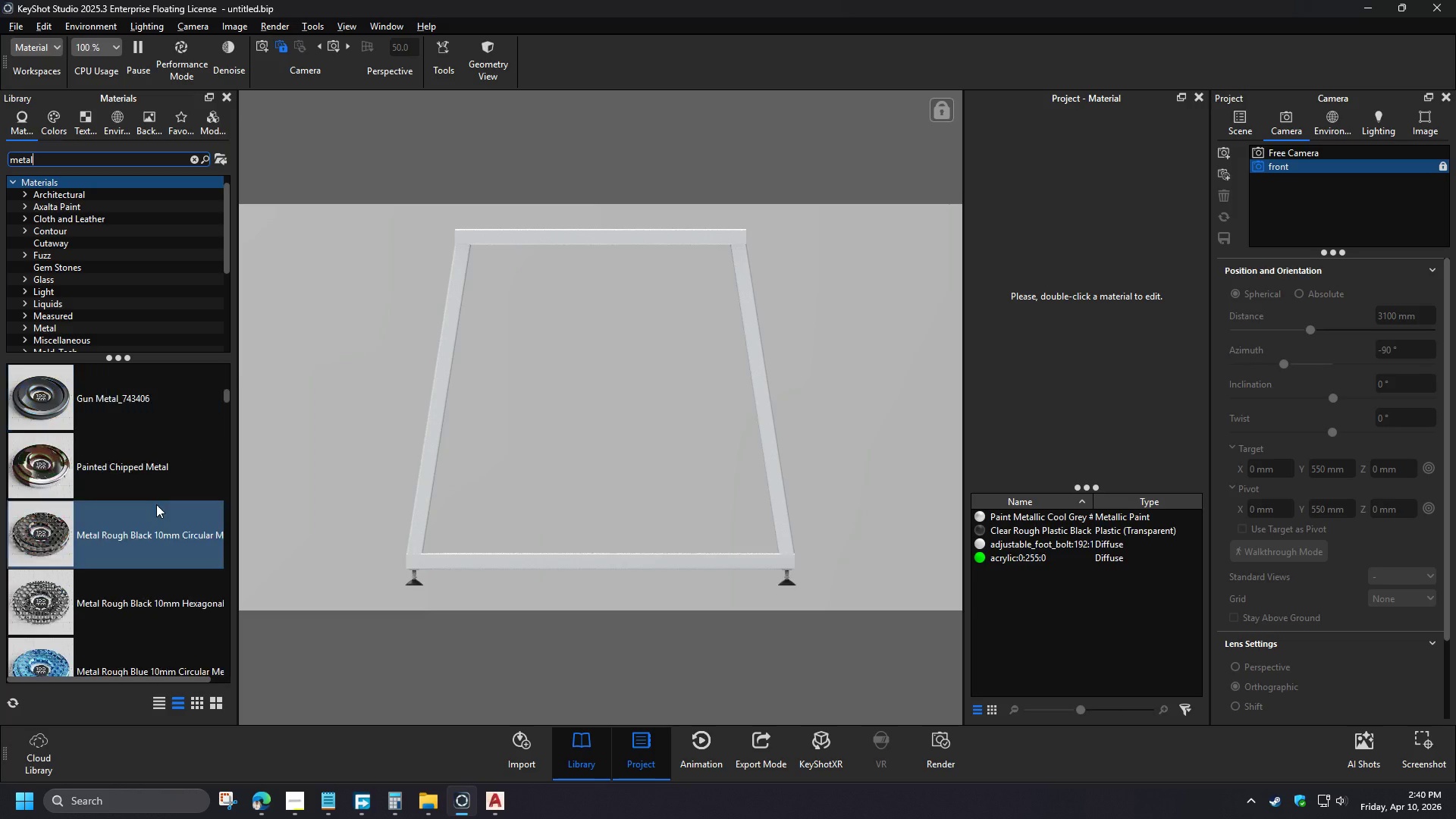 
scroll: coordinate [157, 504], scroll_direction: down, amount: 6.0
 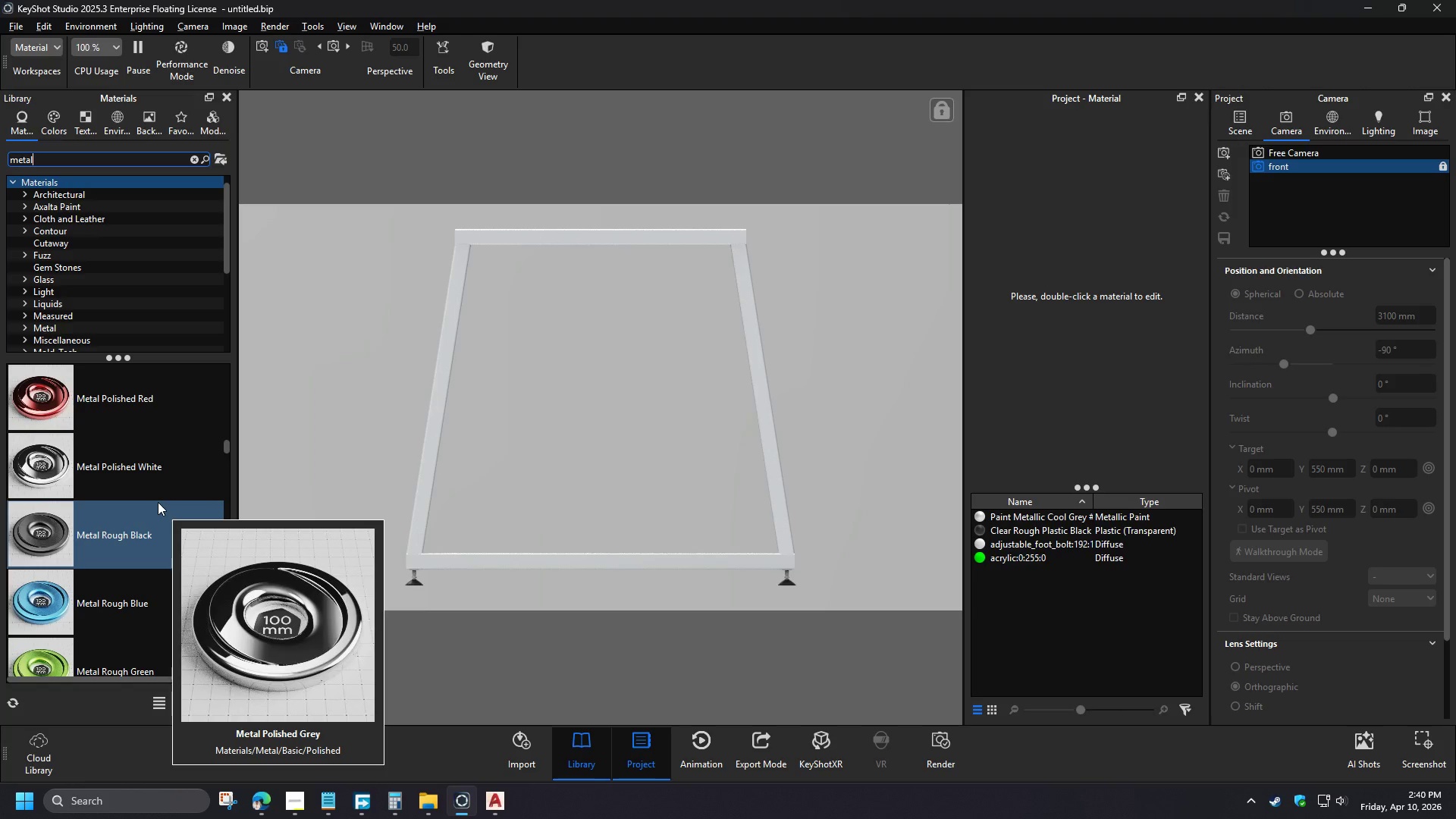 
scroll: coordinate [157, 505], scroll_direction: up, amount: 2.0
 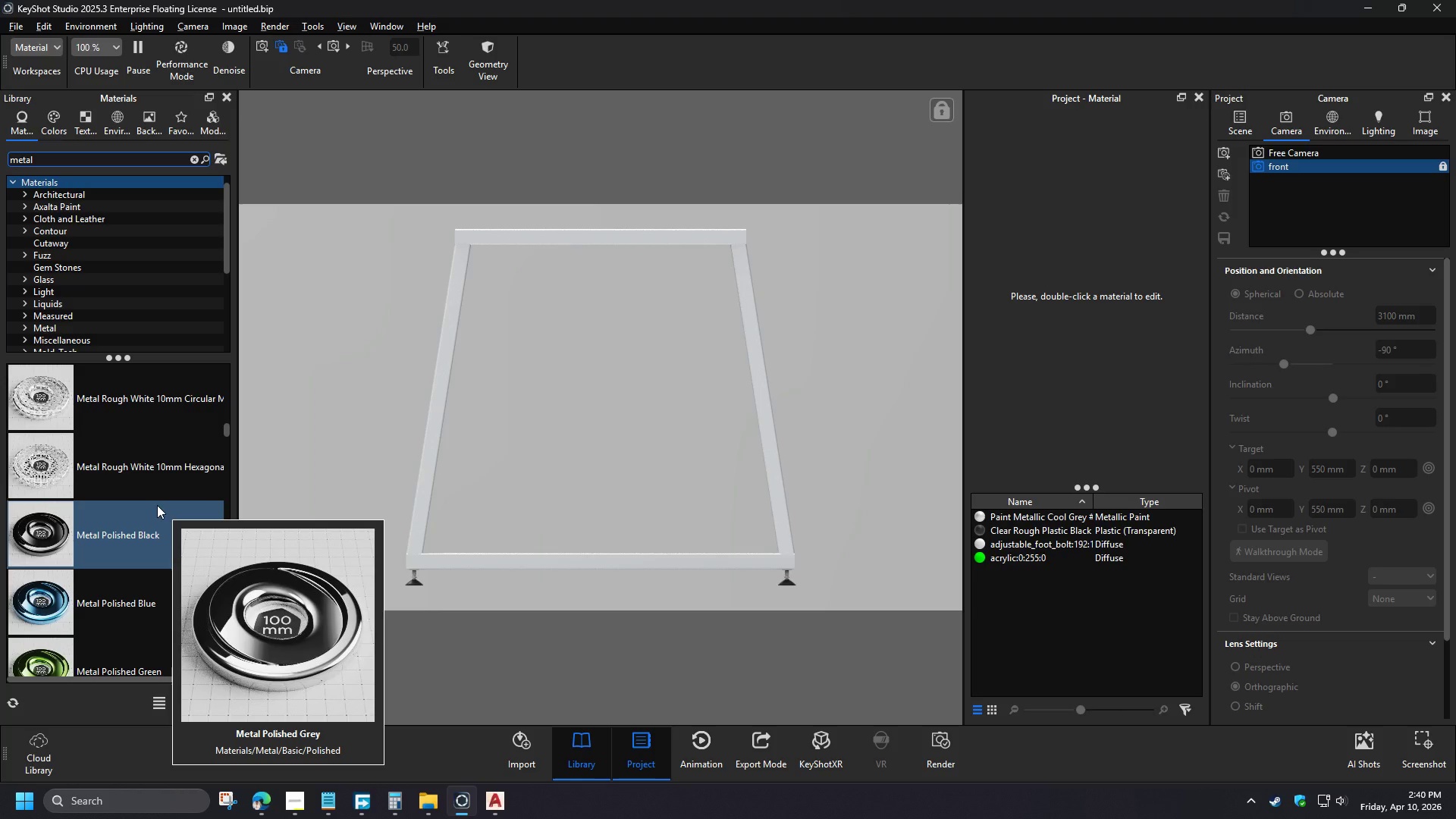 
scroll: coordinate [157, 505], scroll_direction: down, amount: 4.0
 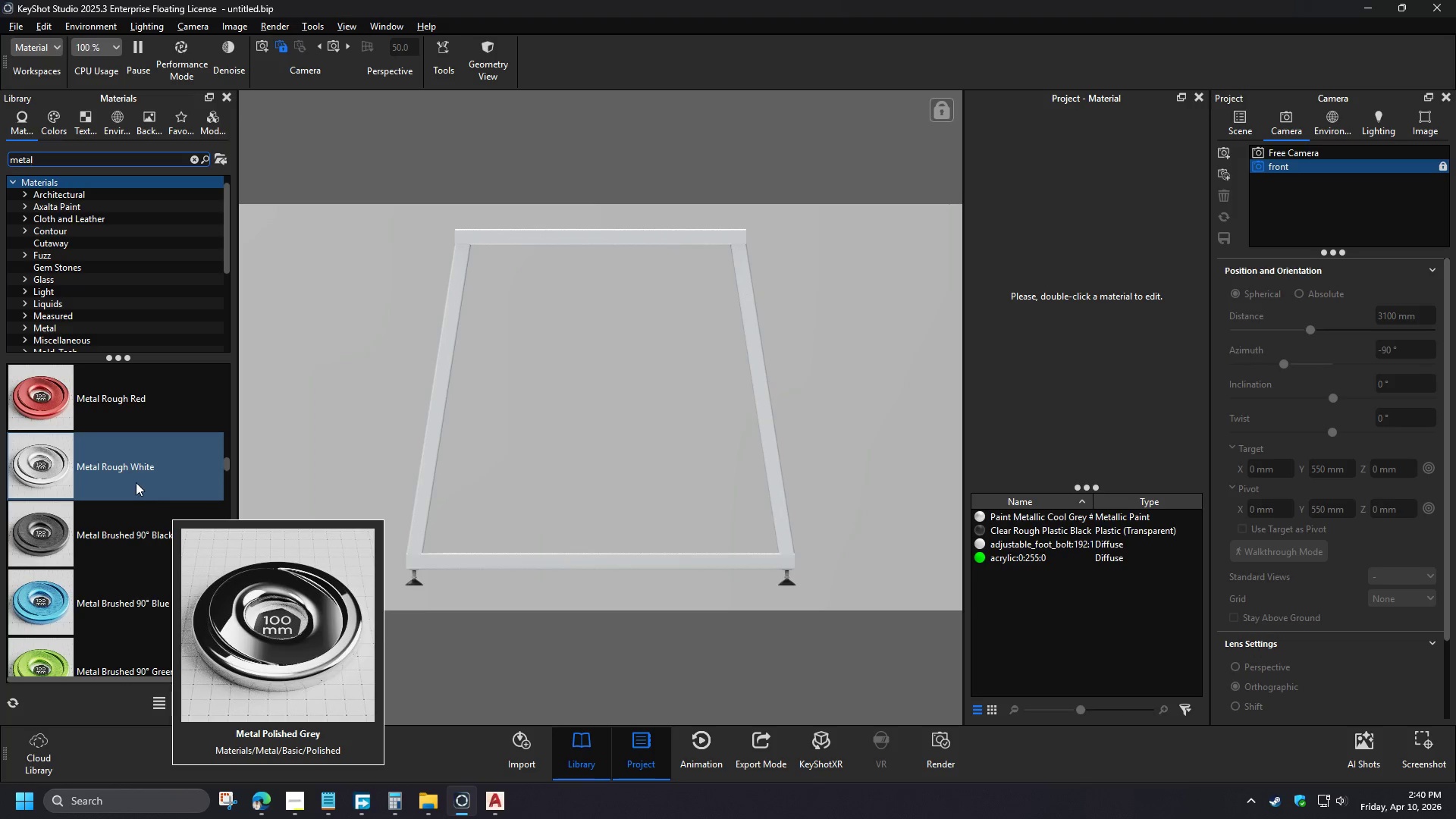 
left_click_drag(start_coordinate=[136, 481], to_coordinate=[428, 471])
 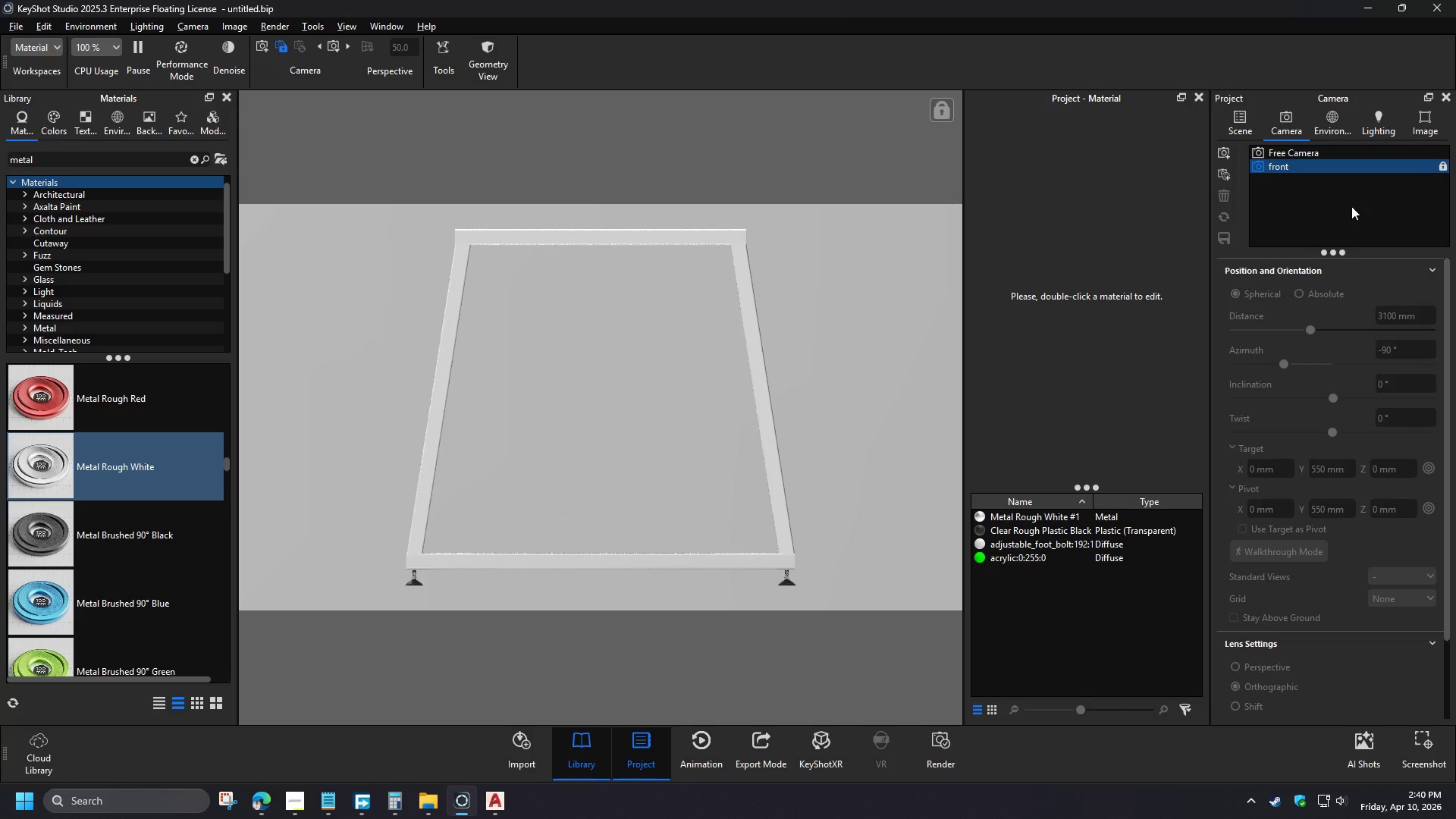 
left_click([1298, 158])
 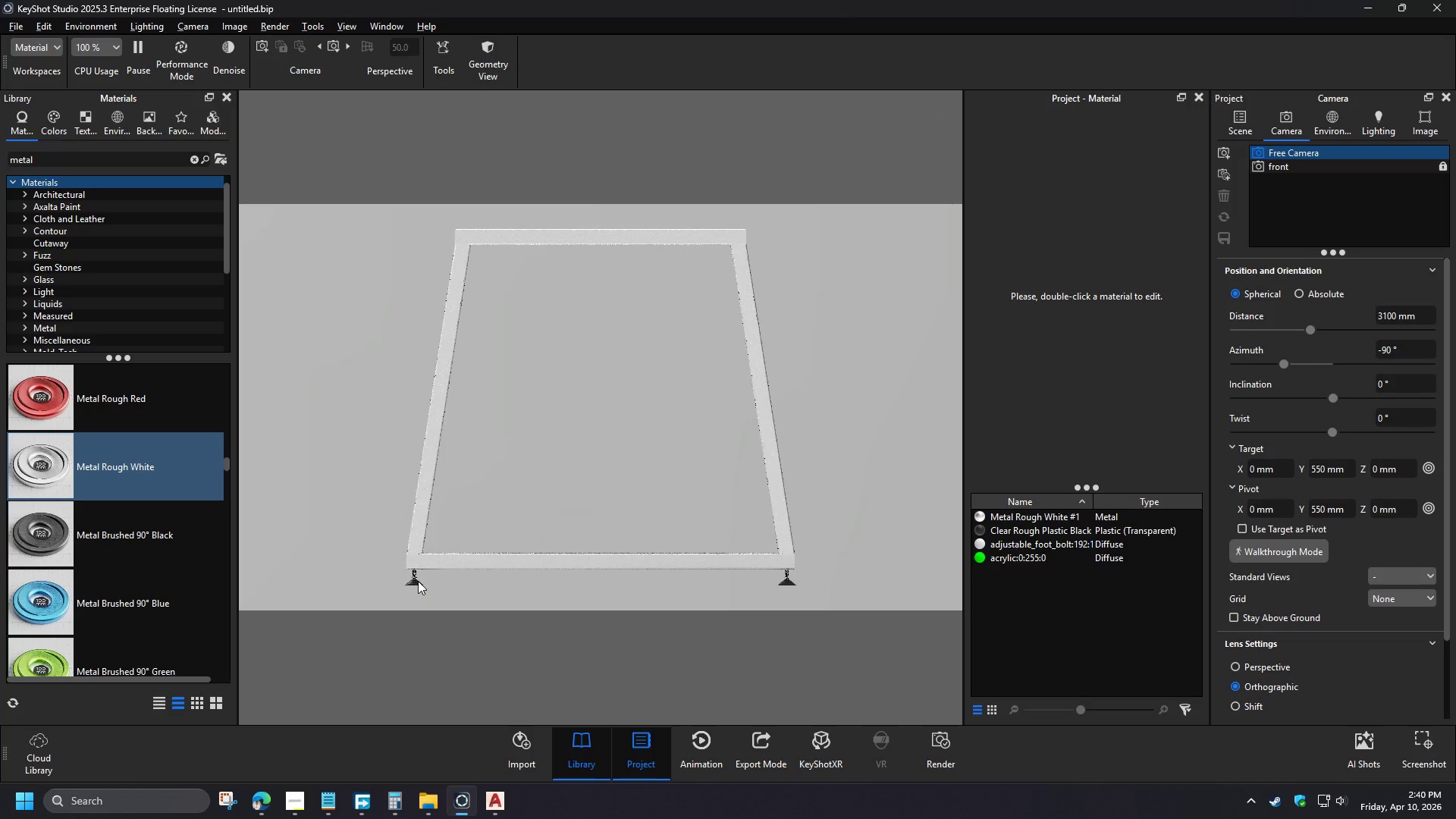 
scroll: coordinate [334, 447], scroll_direction: up, amount: 20.0
 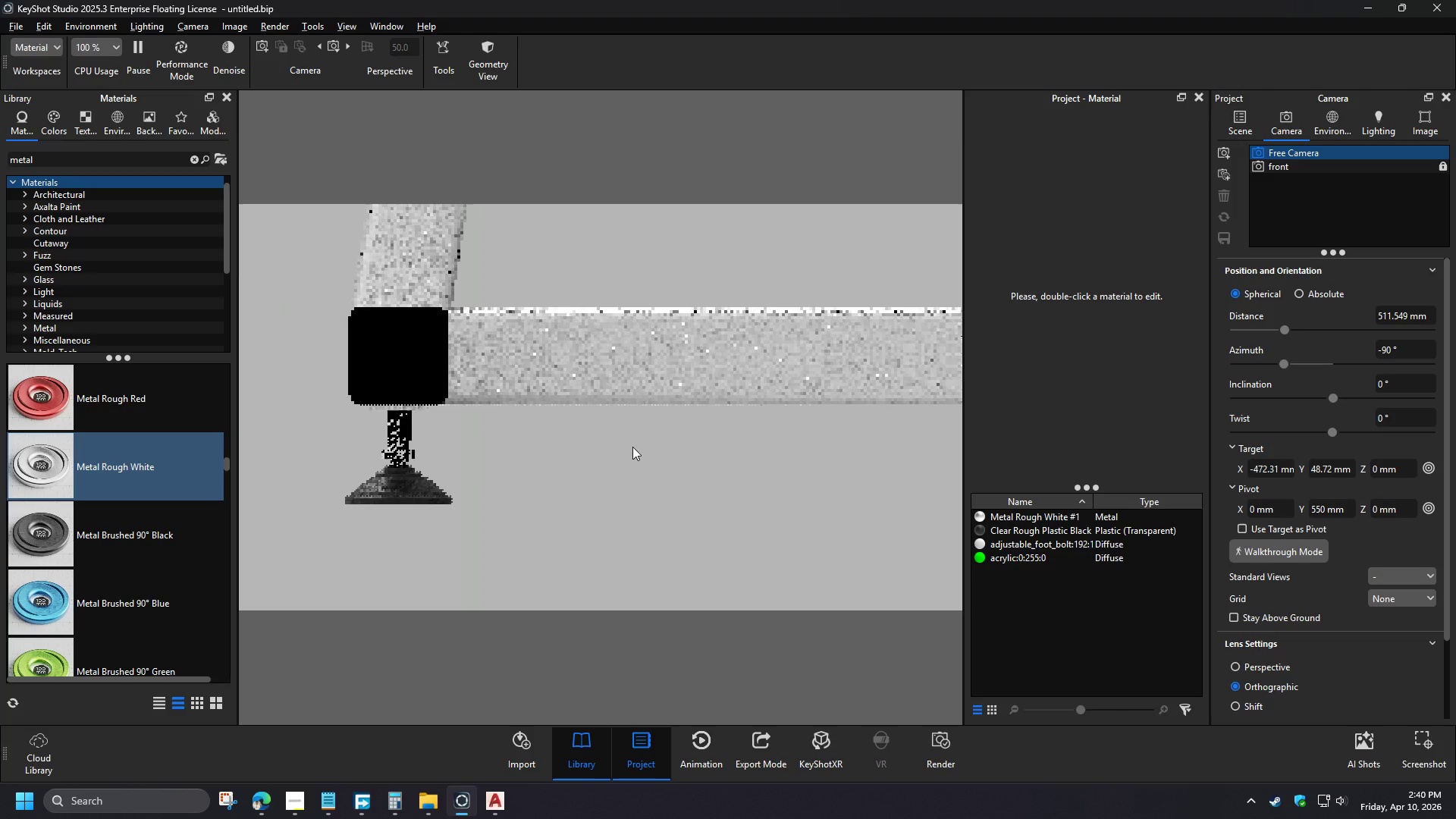 
scroll: coordinate [165, 532], scroll_direction: down, amount: 3.0
 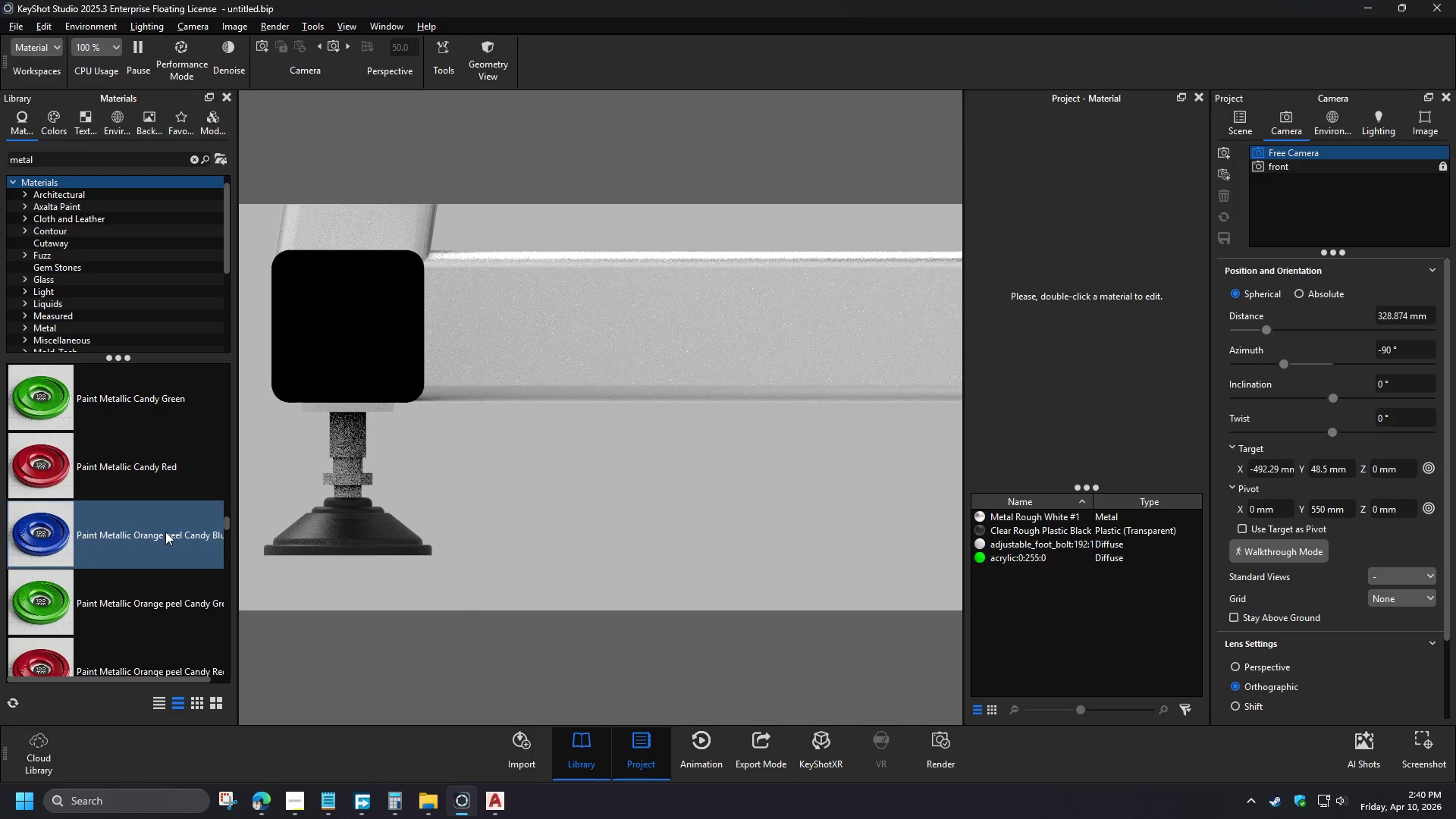 
scroll: coordinate [165, 526], scroll_direction: up, amount: 8.0
 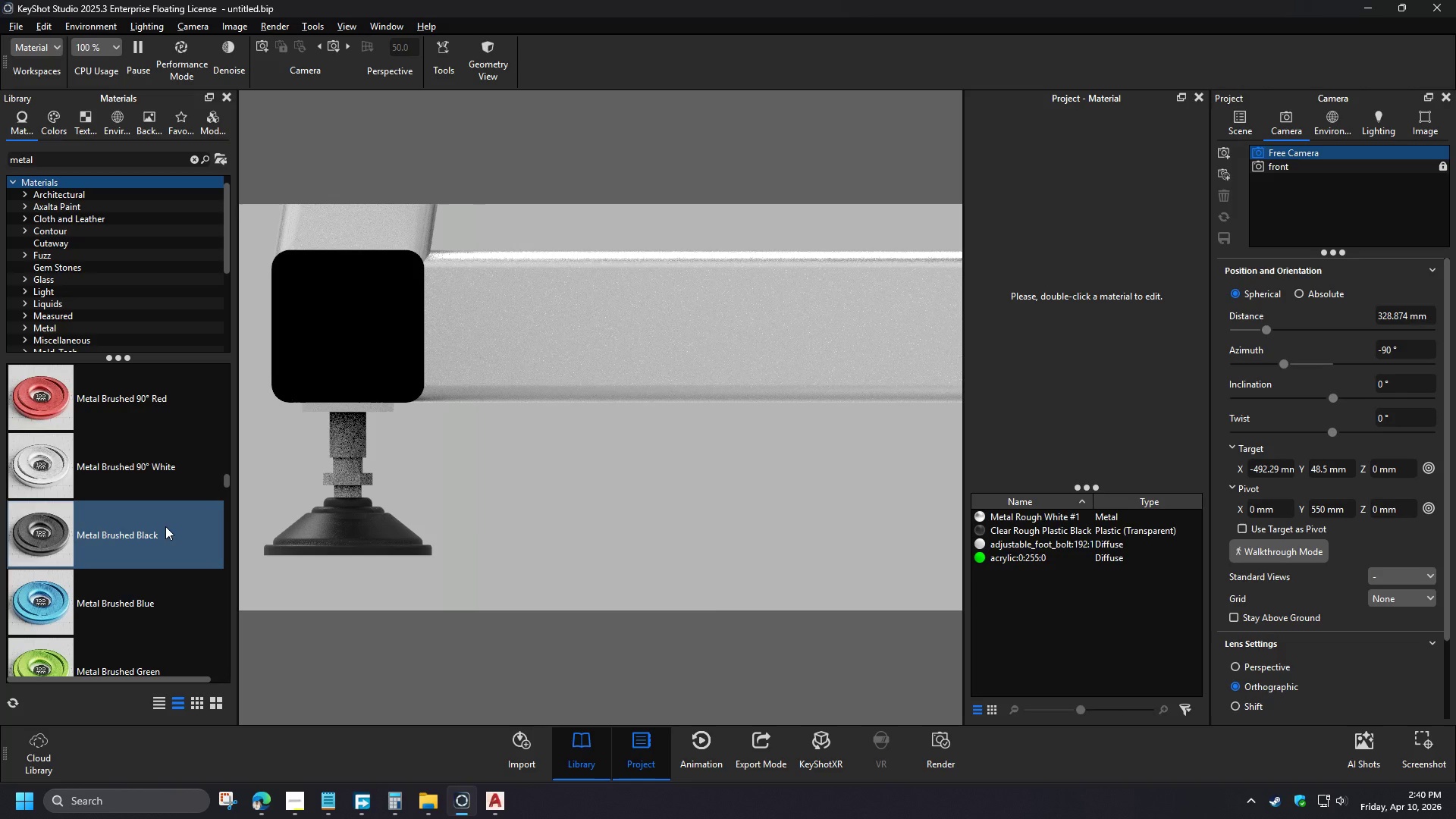 
scroll: coordinate [174, 581], scroll_direction: down, amount: 1.0
 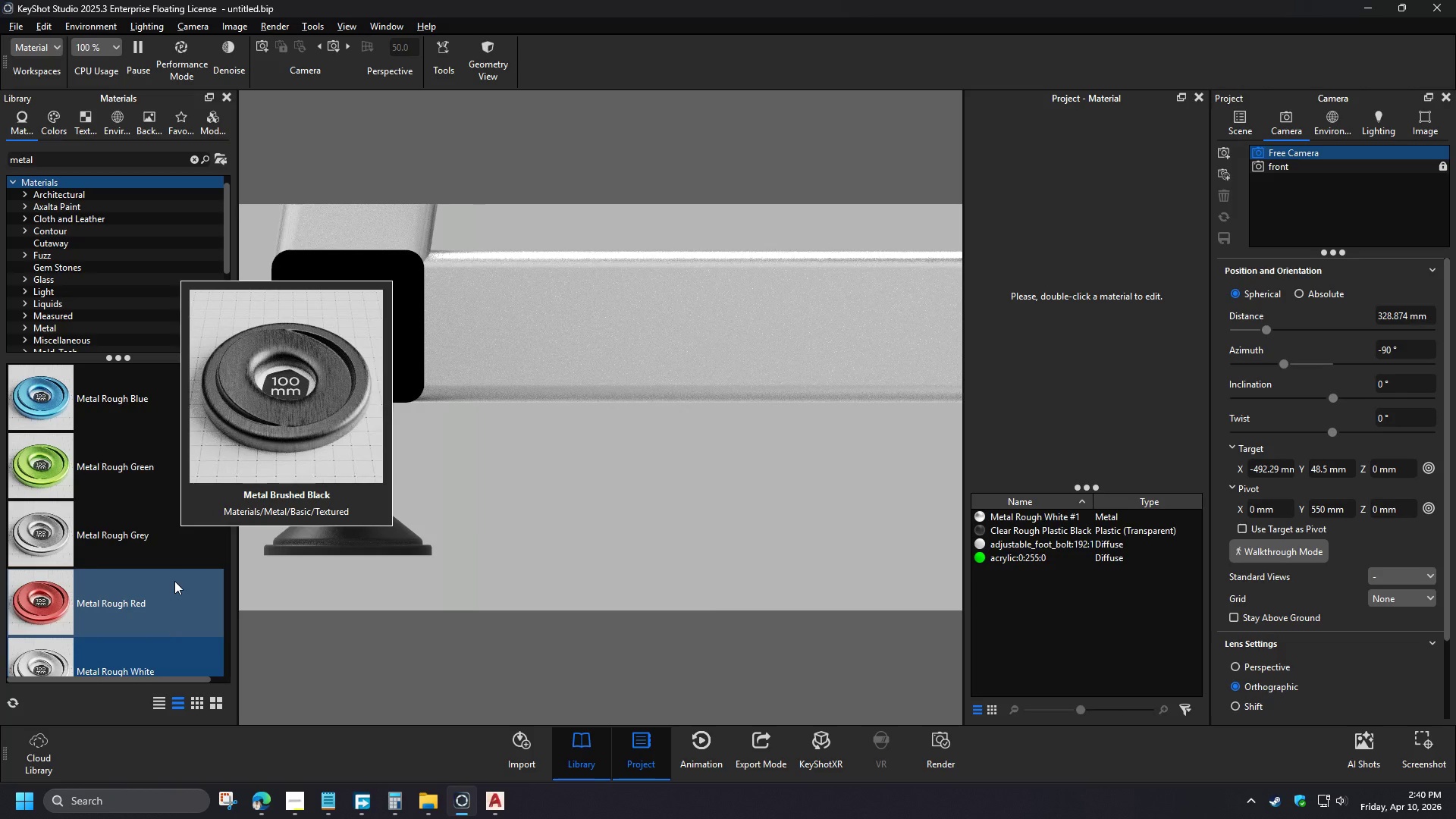 
left_click_drag(start_coordinate=[226, 669], to_coordinate=[219, 444])
 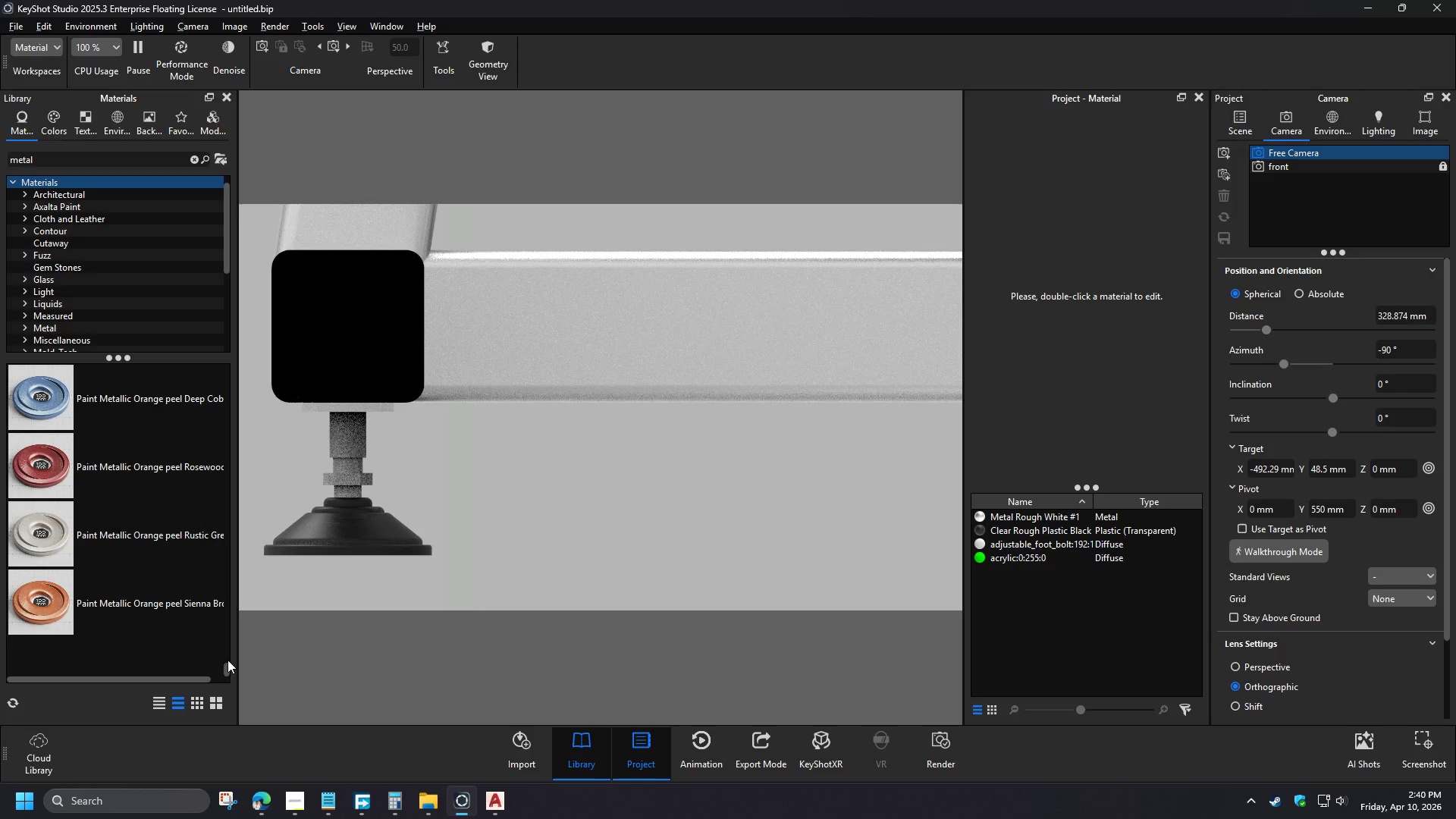 
scroll: coordinate [209, 632], scroll_direction: down, amount: 26.0
 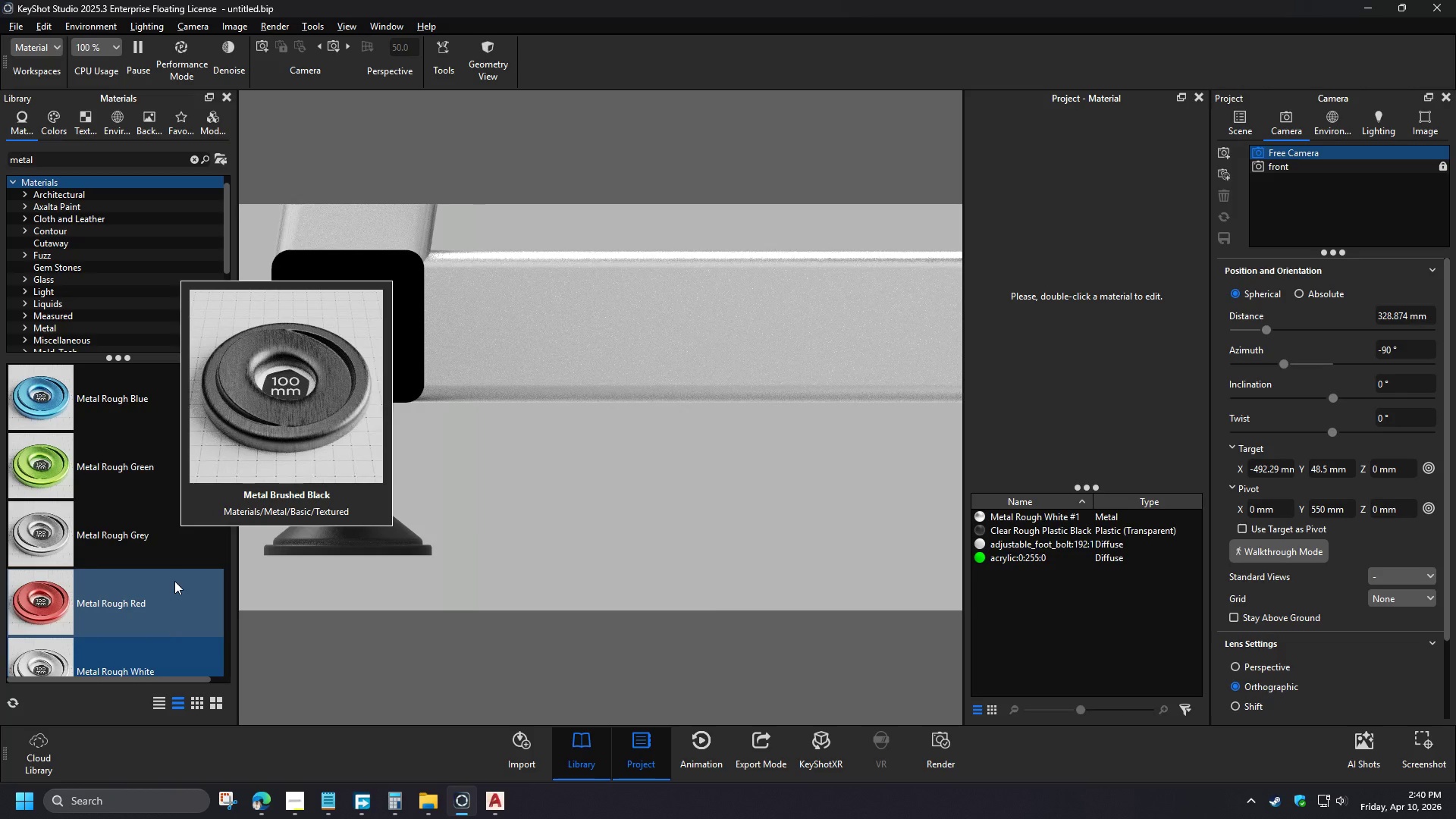 
left_click_drag(start_coordinate=[152, 477], to_coordinate=[348, 446])
 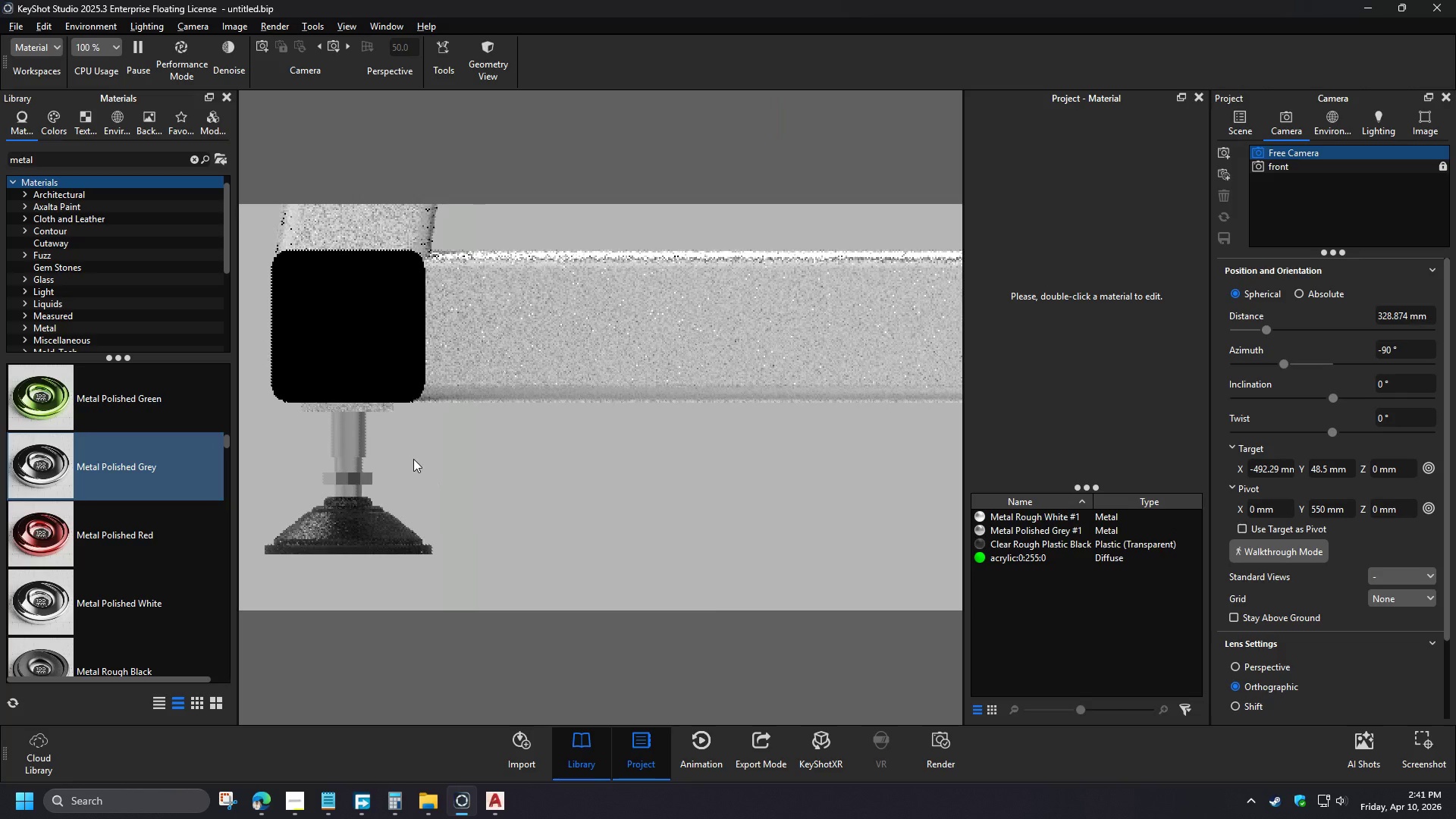 
wait(10.97)
 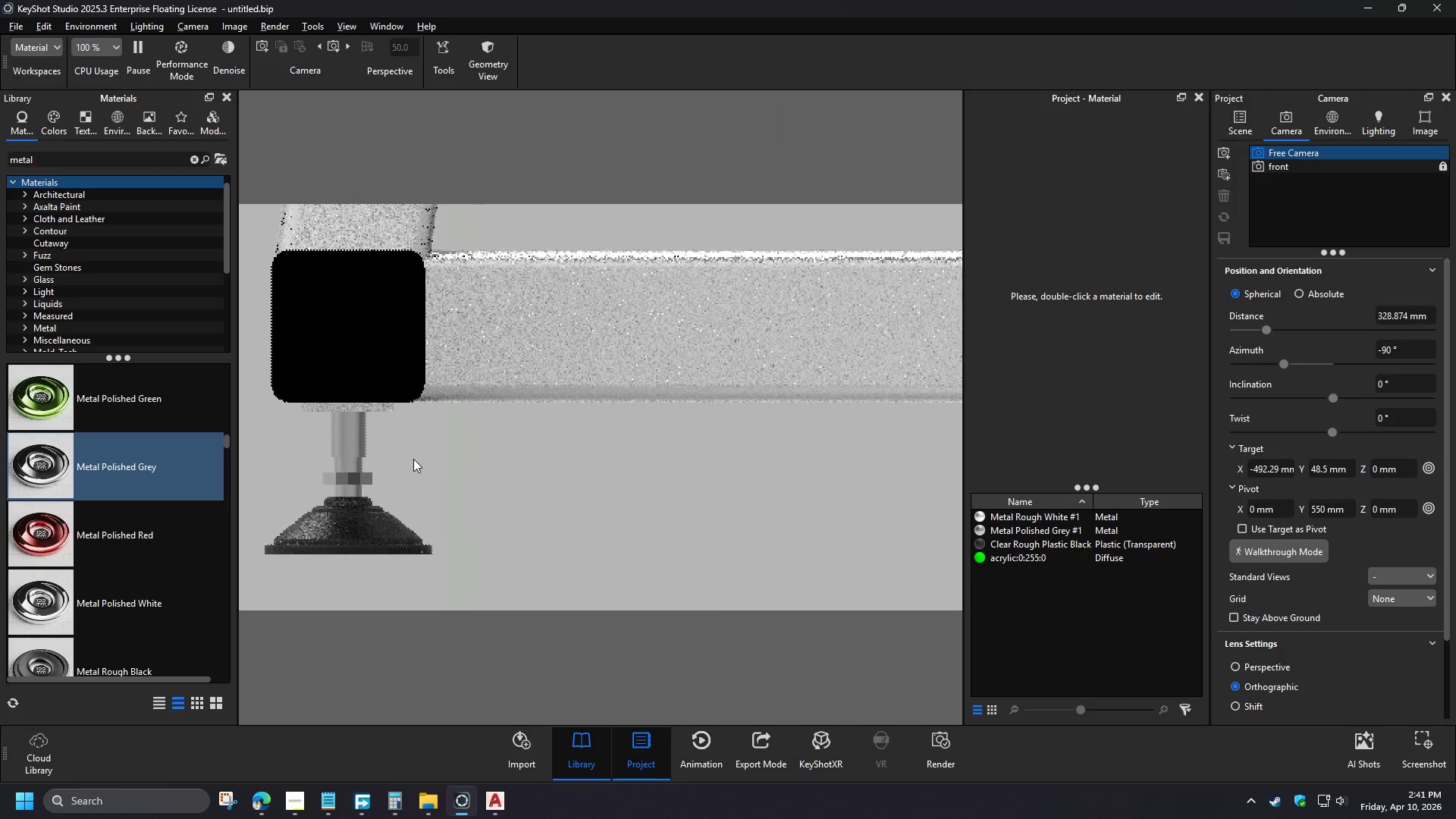 
left_click_drag(start_coordinate=[123, 606], to_coordinate=[334, 461])
 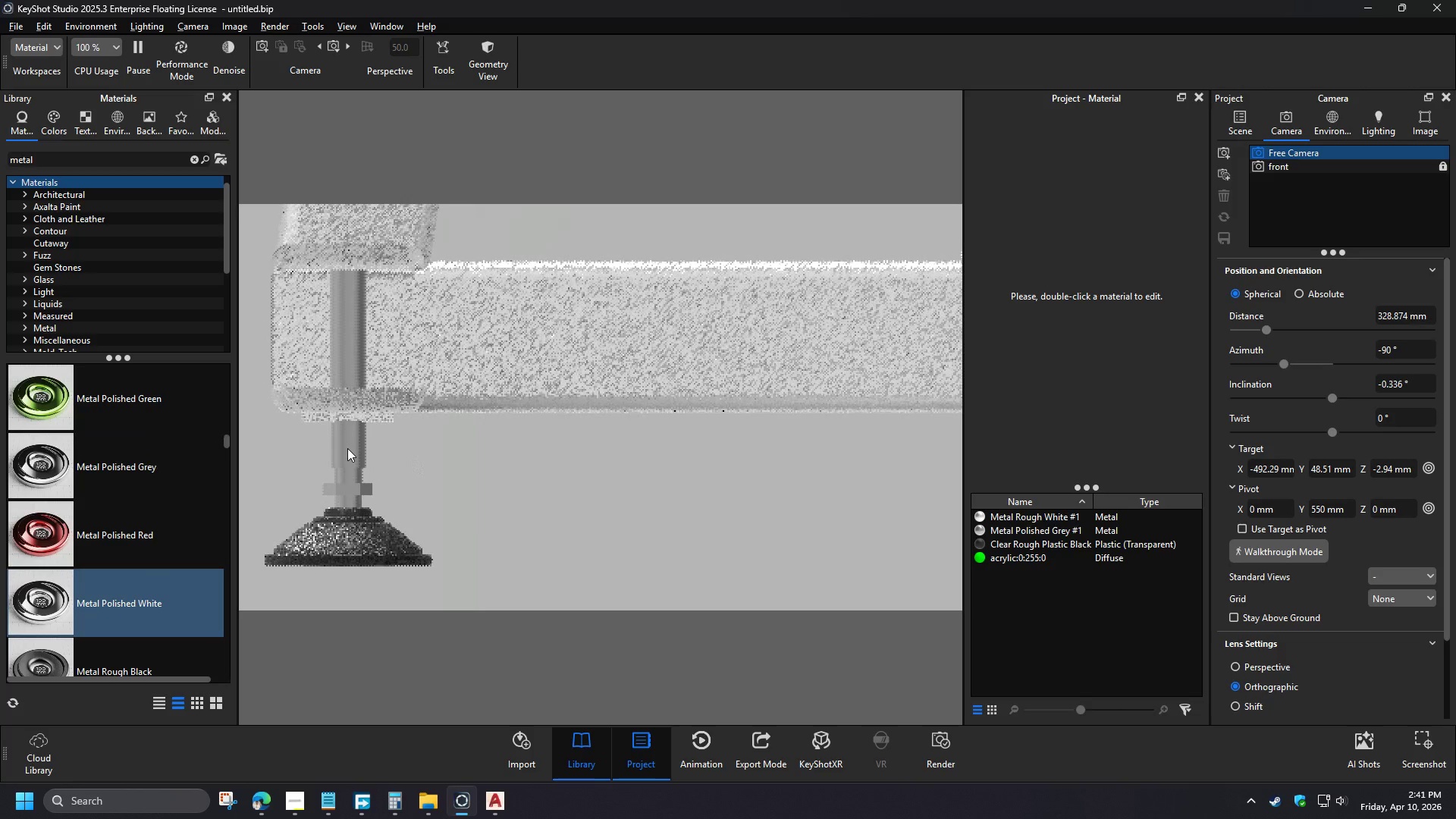 
hold_key(key=ShiftLeft, duration=0.78)
 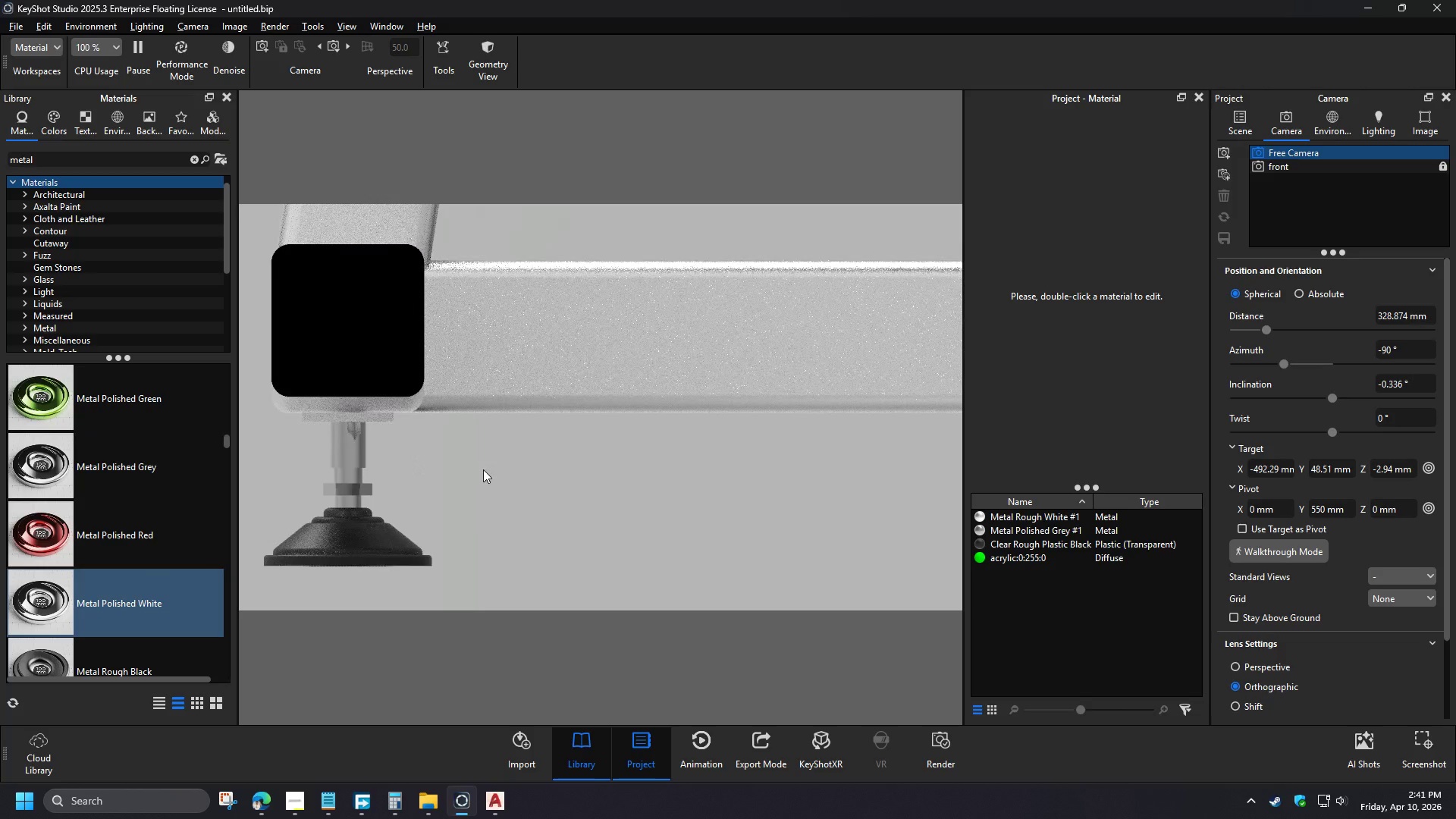 
key(Control+Z)
 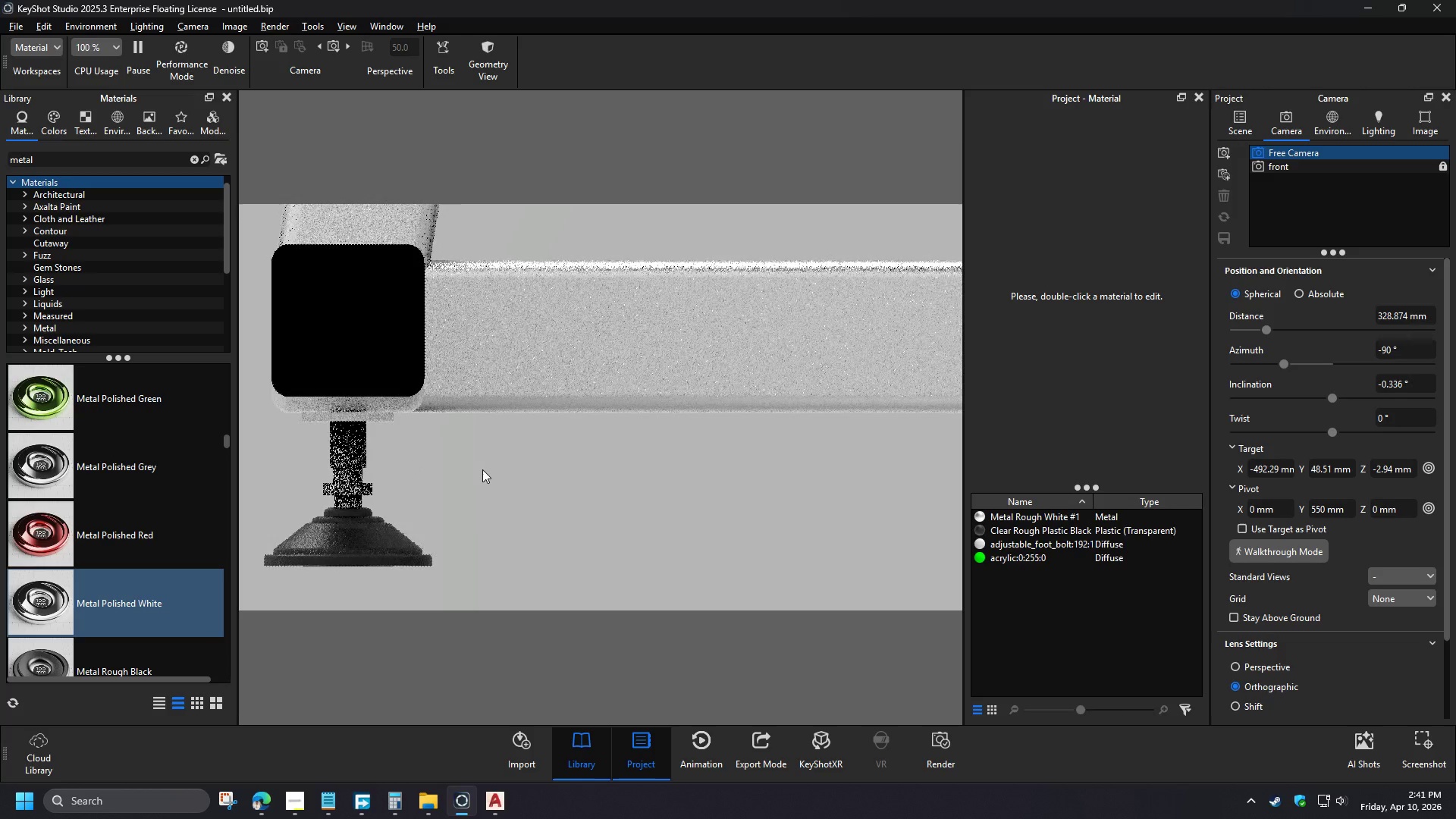 
left_click_drag(start_coordinate=[105, 610], to_coordinate=[345, 457])
 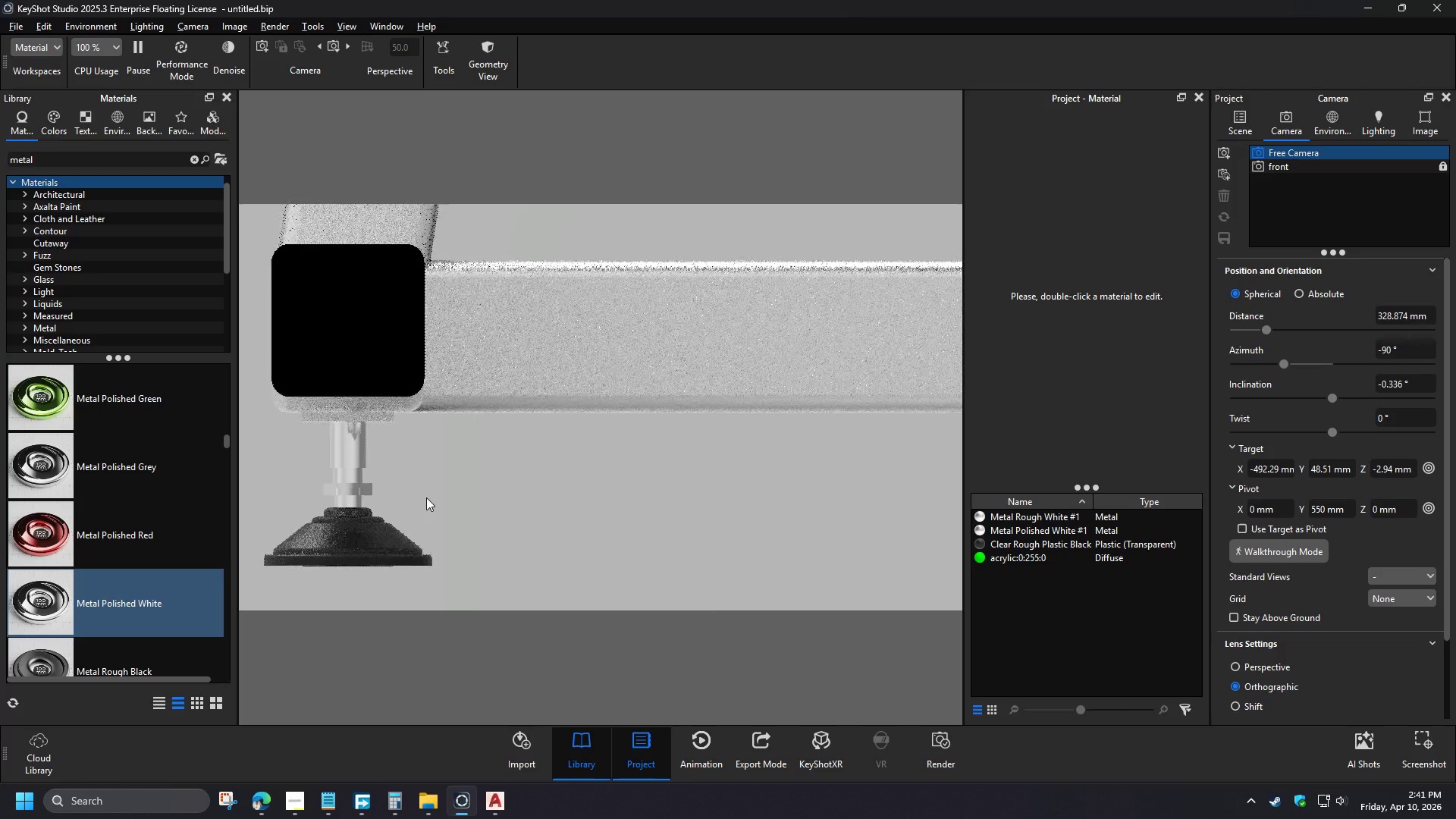 
left_click([426, 497])
 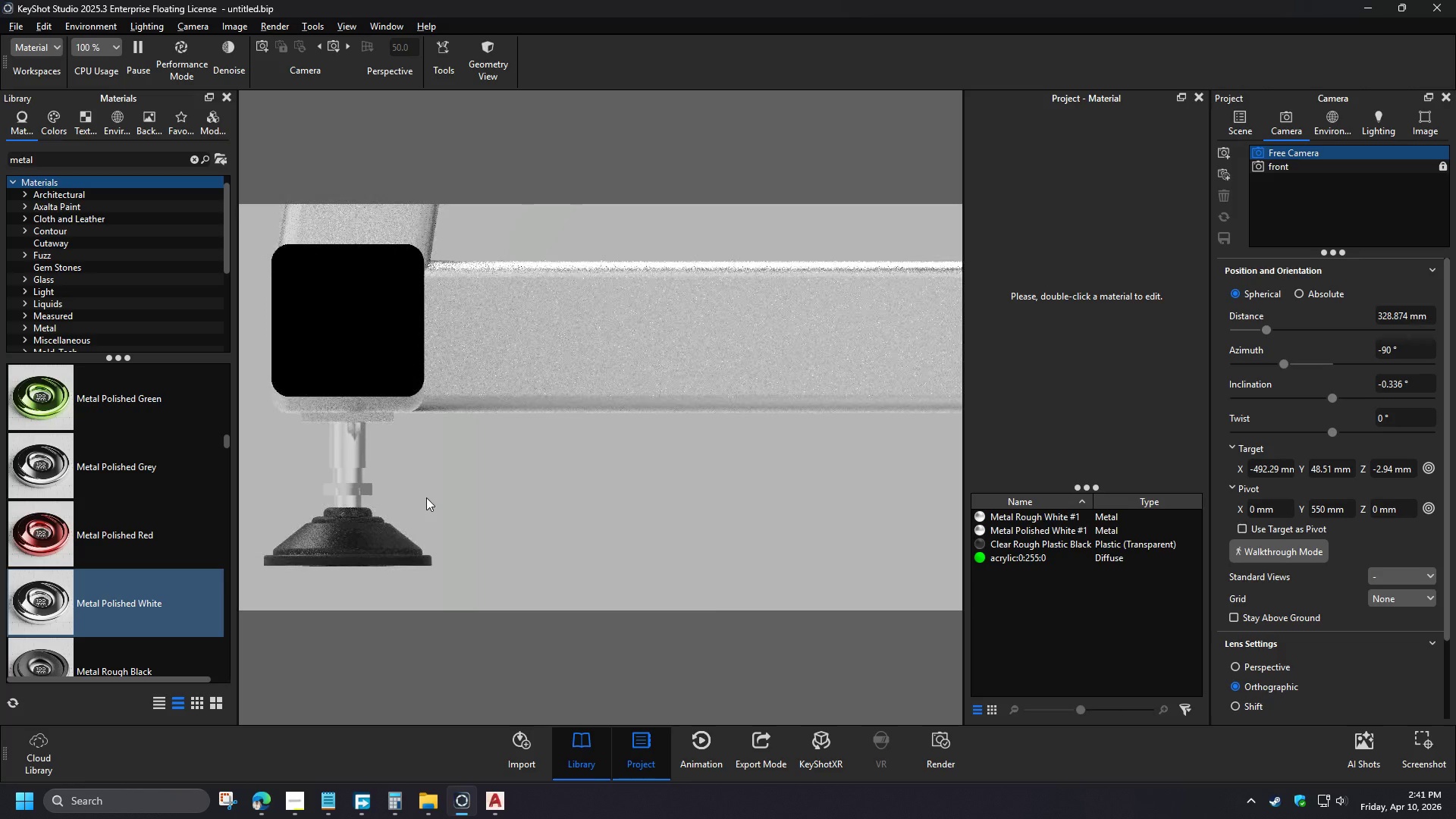 
left_click_drag(start_coordinate=[406, 472], to_coordinate=[425, 491])
 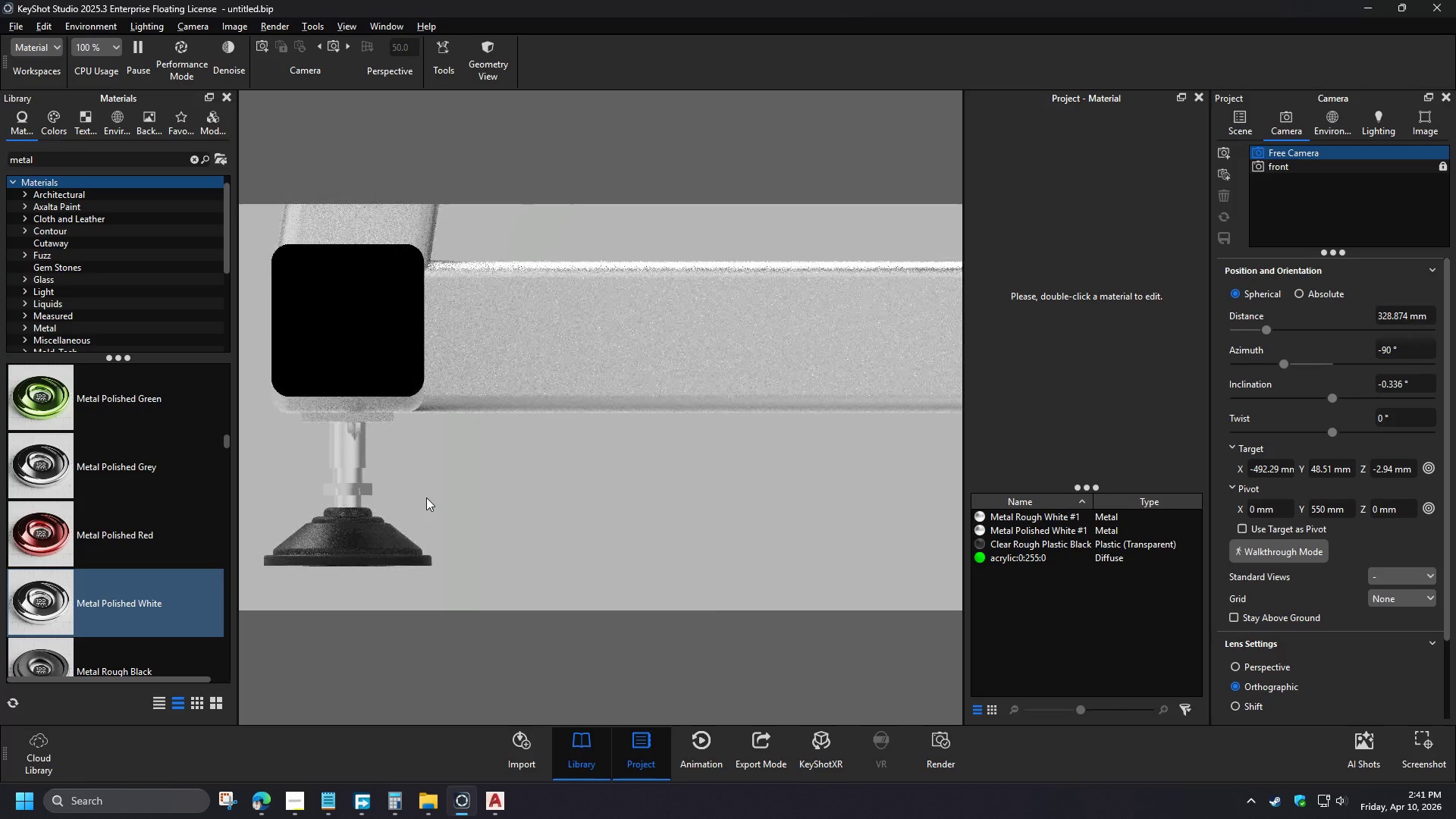 
scroll: coordinate [419, 510], scroll_direction: down, amount: 24.0
 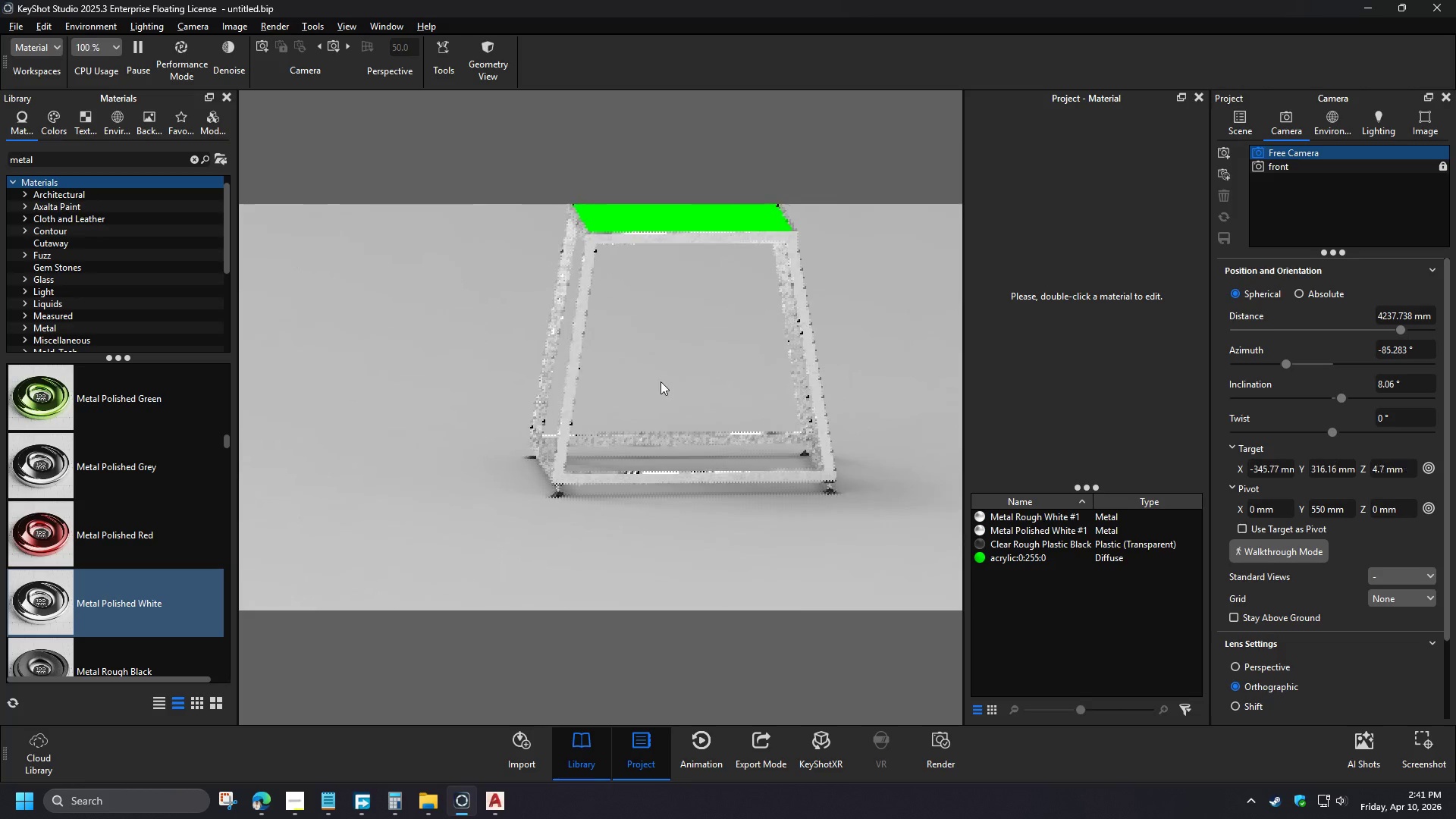 
left_click_drag(start_coordinate=[648, 373], to_coordinate=[655, 425])
 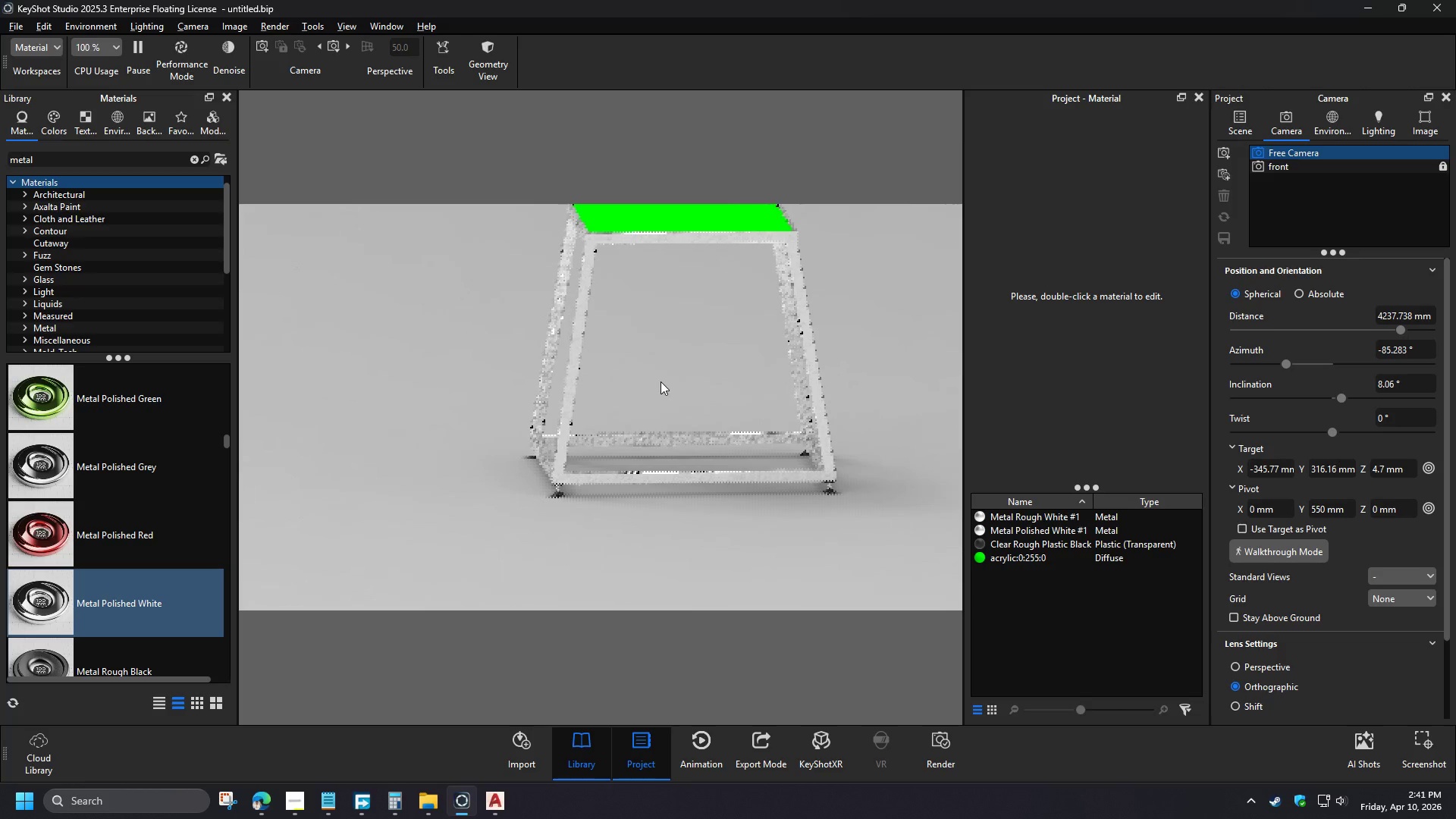 
scroll: coordinate [630, 367], scroll_direction: up, amount: 5.0
 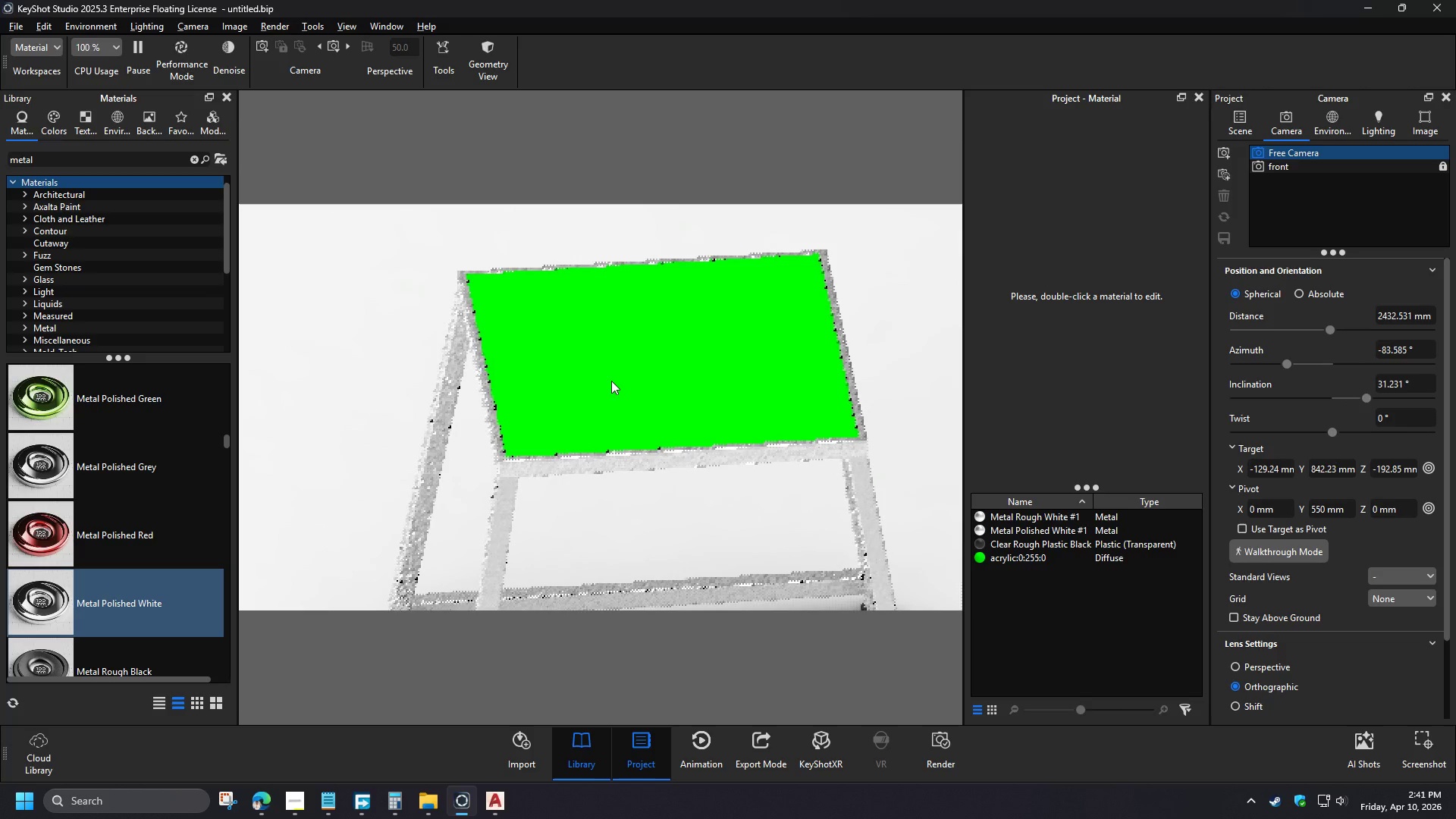 
left_click([257, 797])
 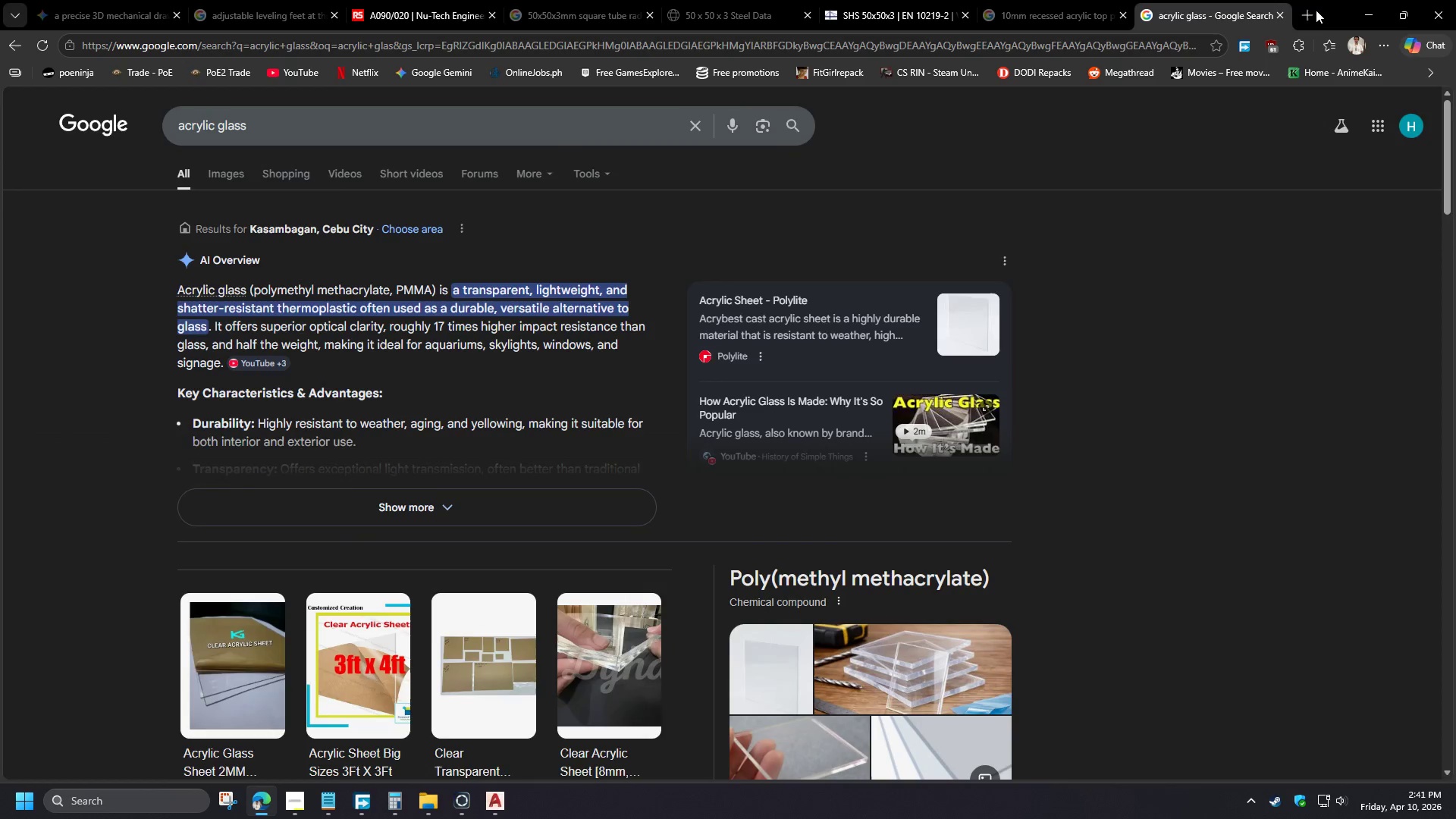 
double_click([1310, 14])
 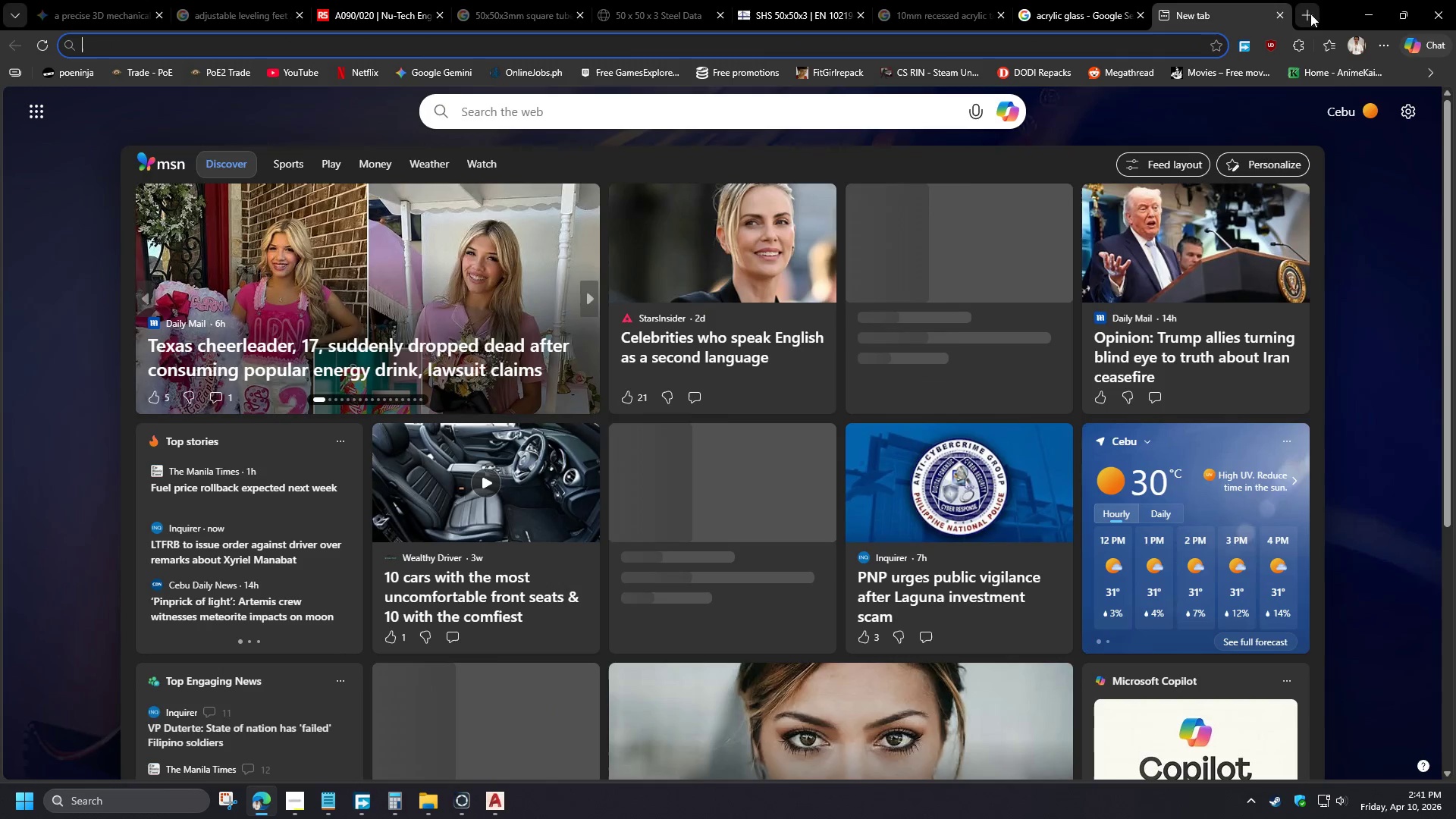 
type(ACRYLIC GL;A)
key(Backspace)
key(Backspace)
type(ASS)
 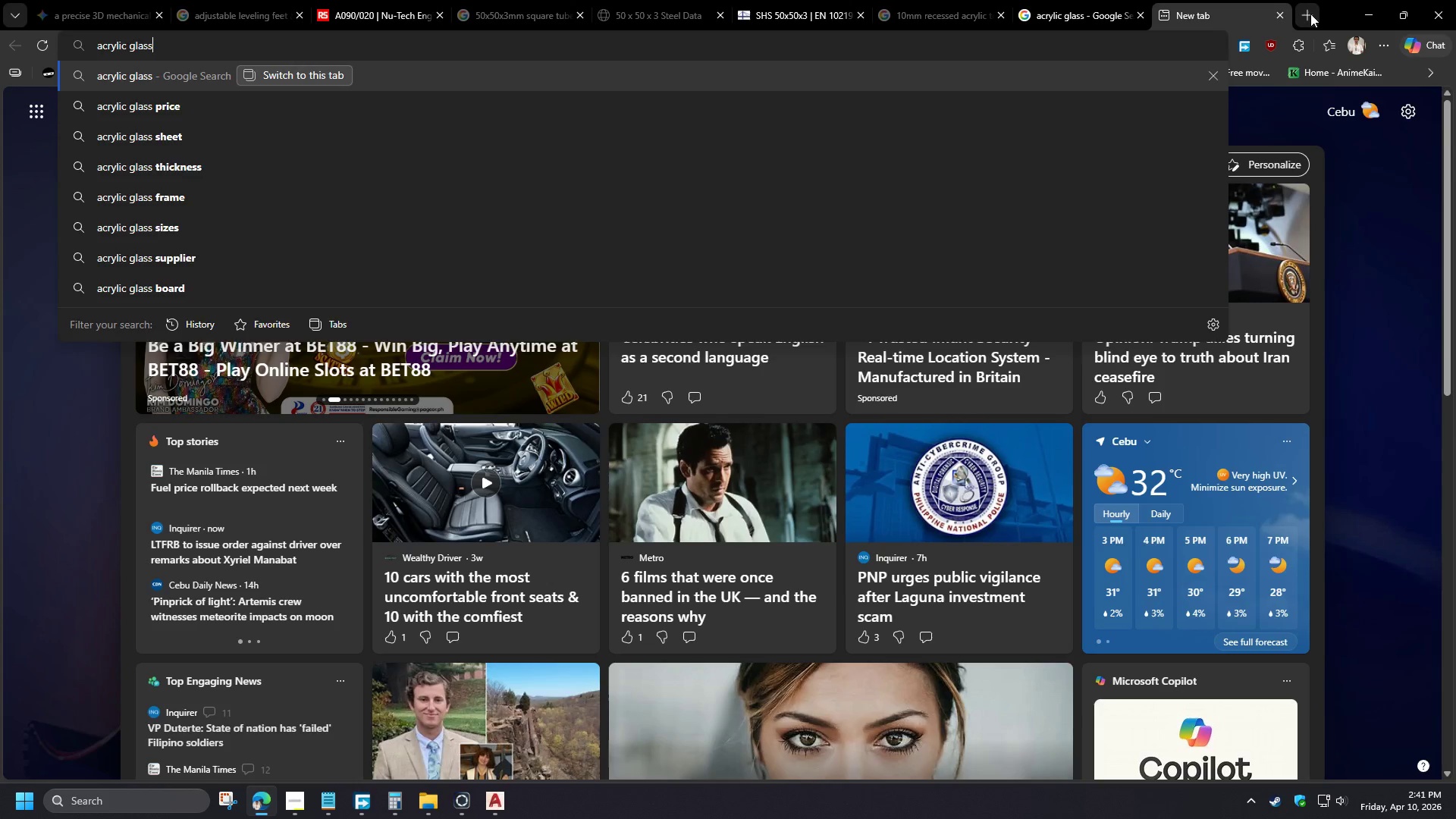 
key(Enter)
 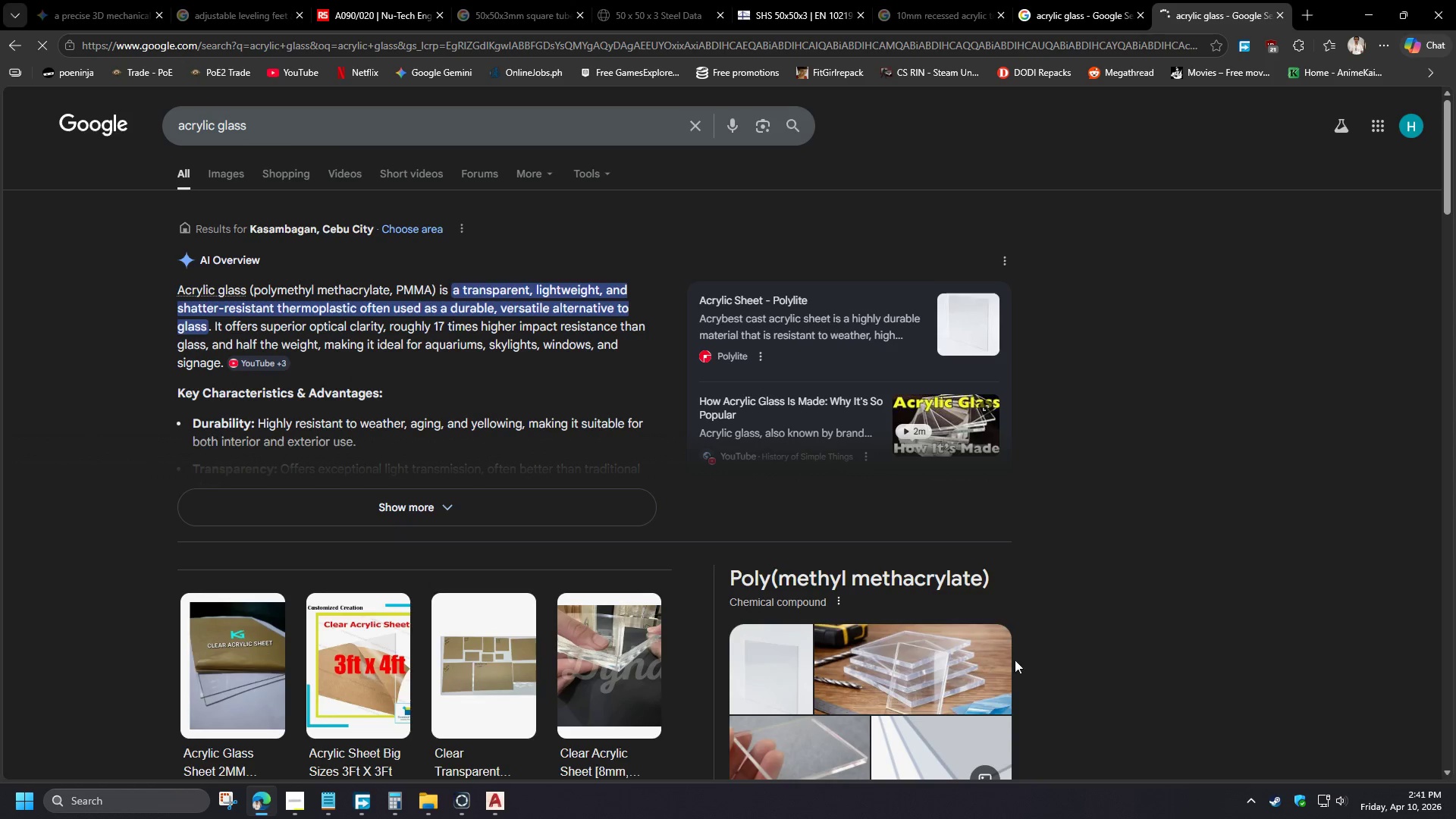 
scroll: coordinate [952, 670], scroll_direction: down, amount: 1.0
 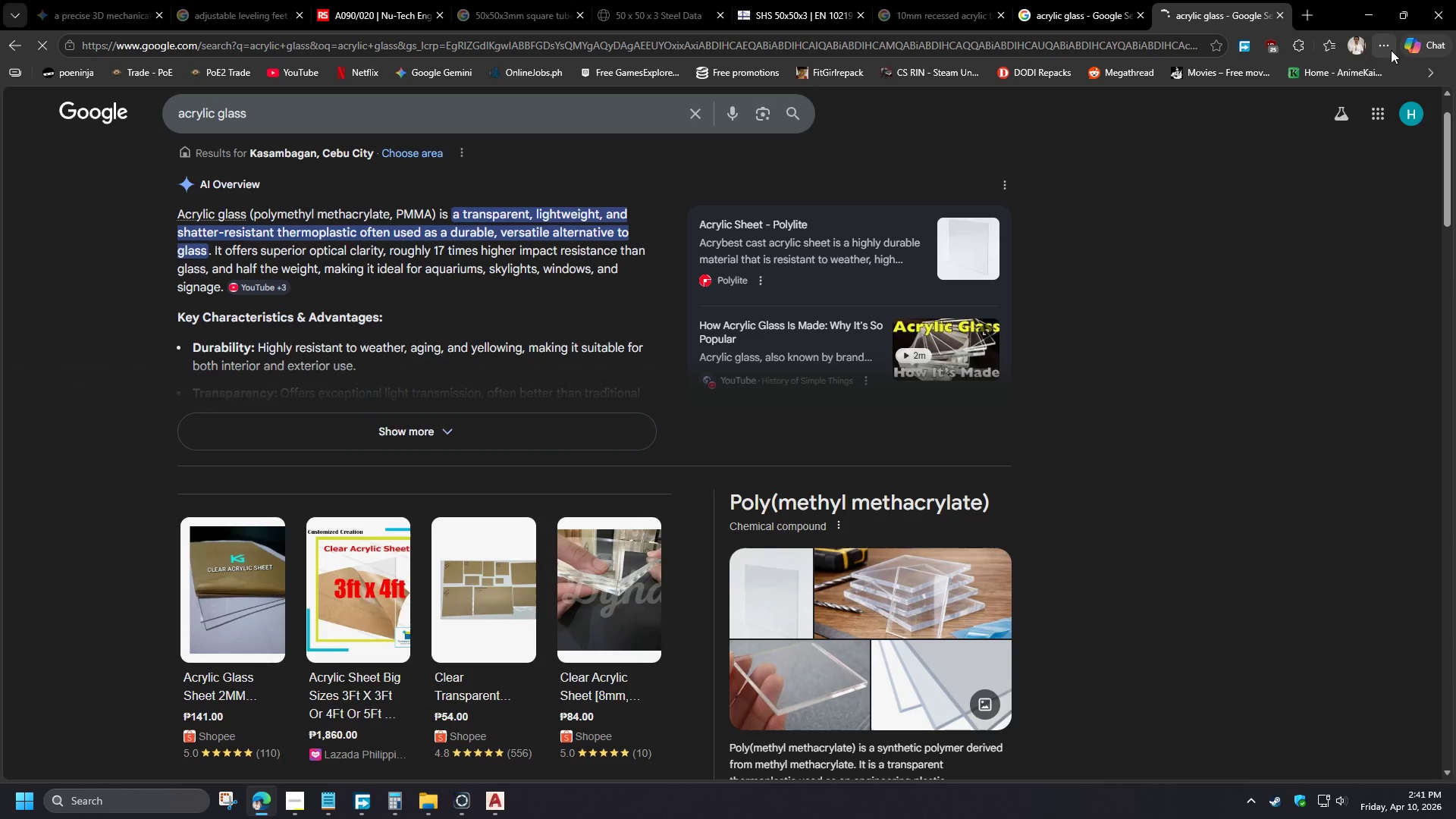 
left_click([1373, 18])
 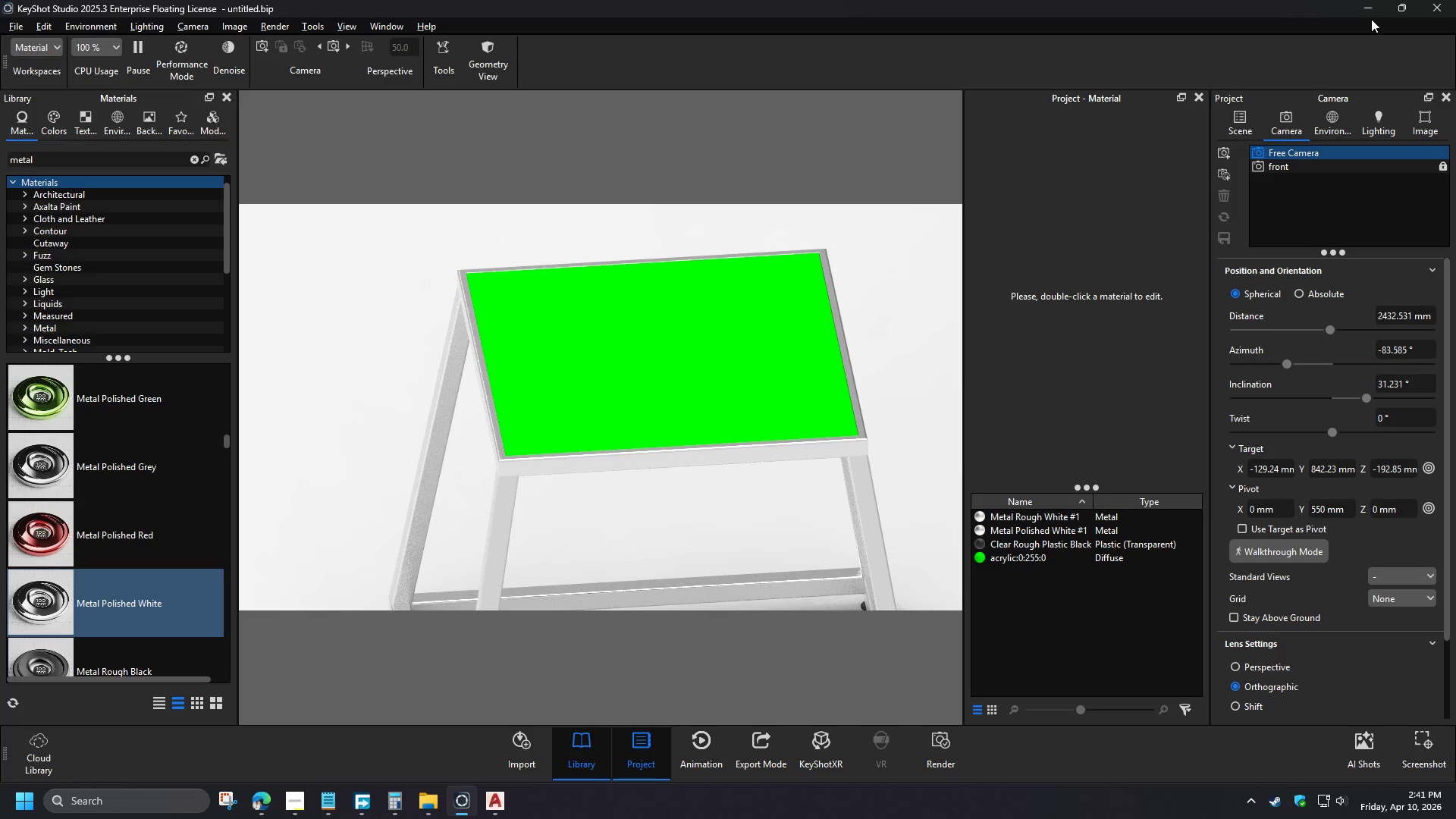 
left_click_drag(start_coordinate=[42, 162], to_coordinate=[0, 161])
 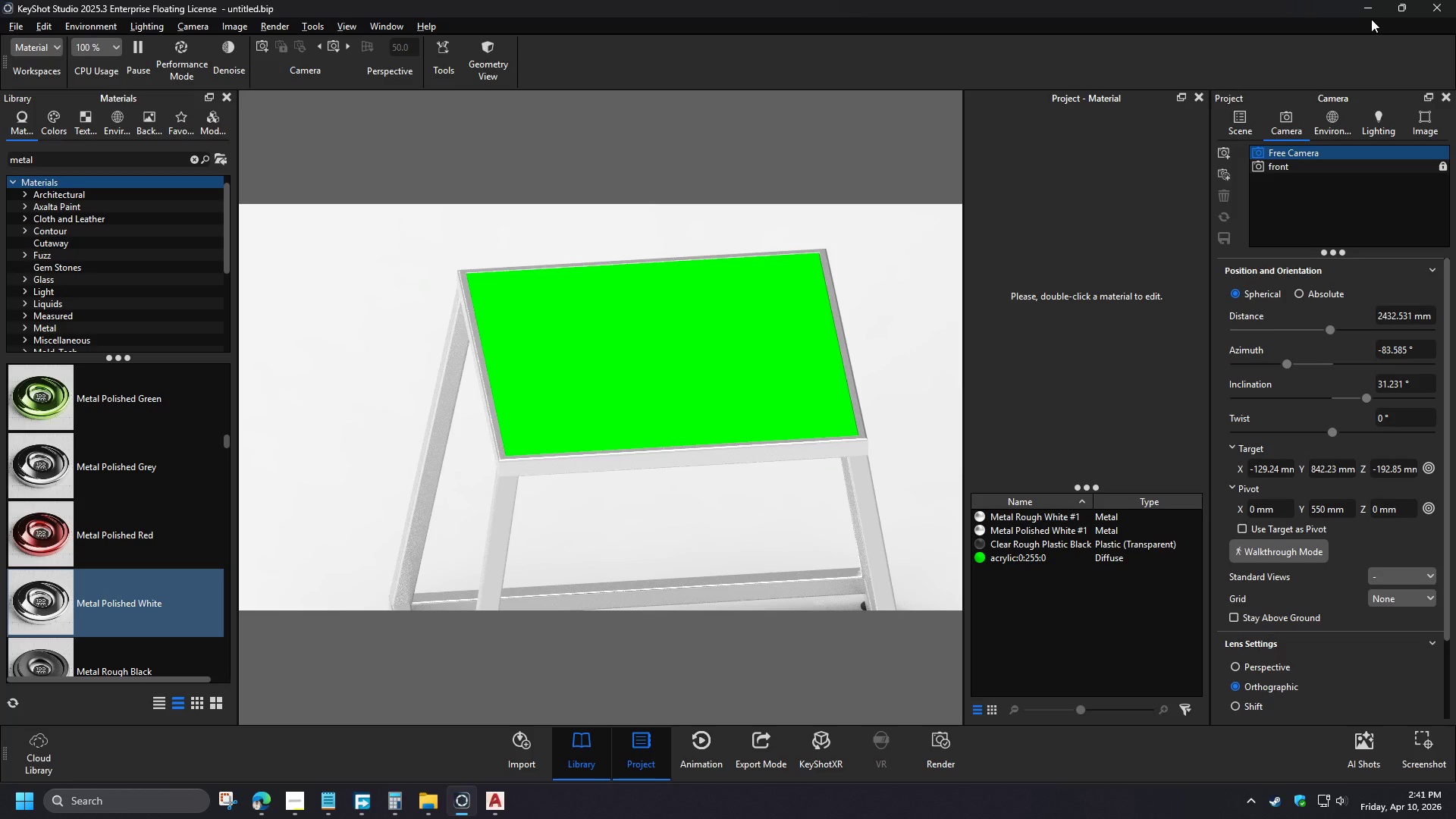 
type(ACRY)
 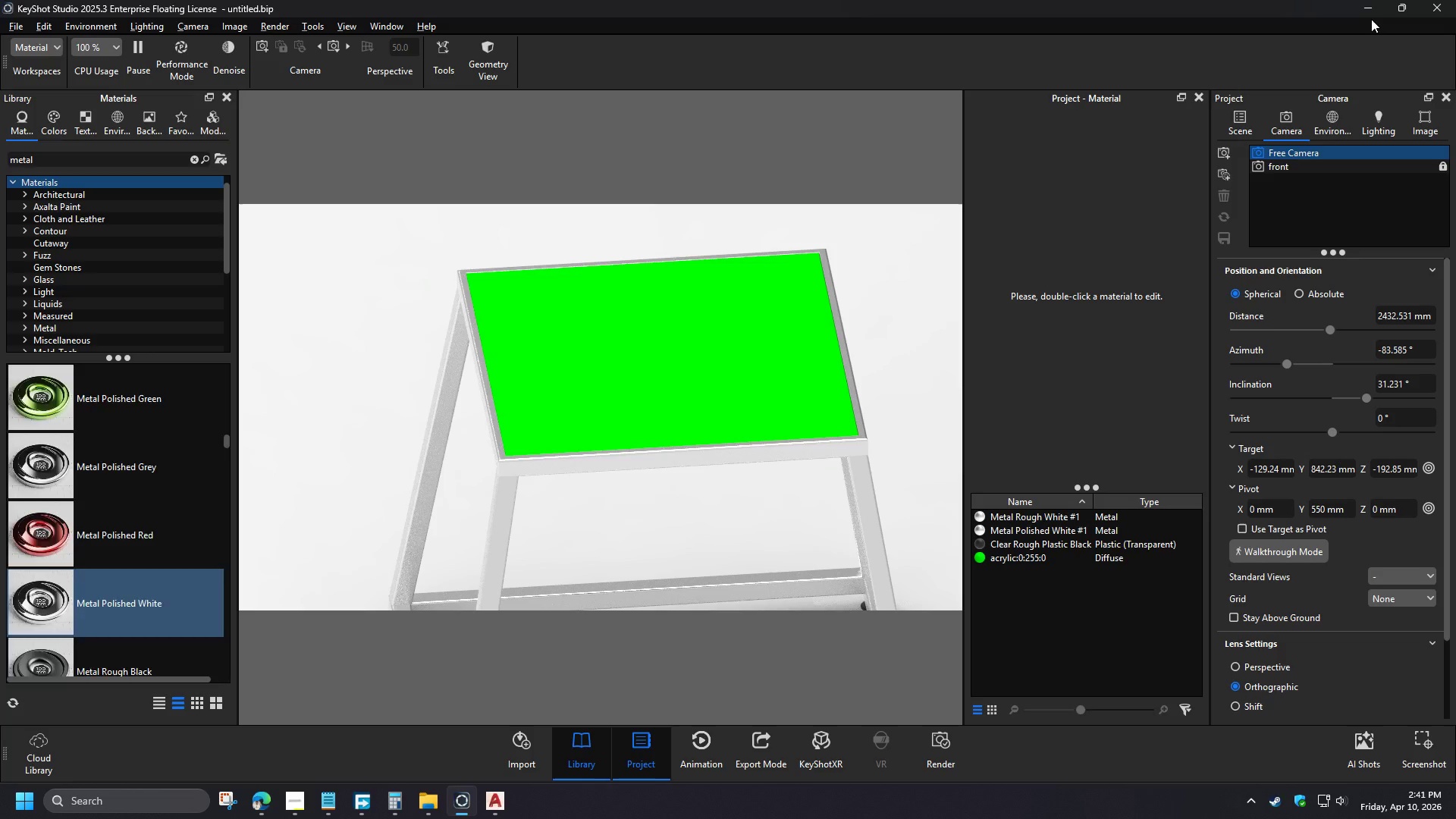 
left_click_drag(start_coordinate=[115, 410], to_coordinate=[649, 393])
 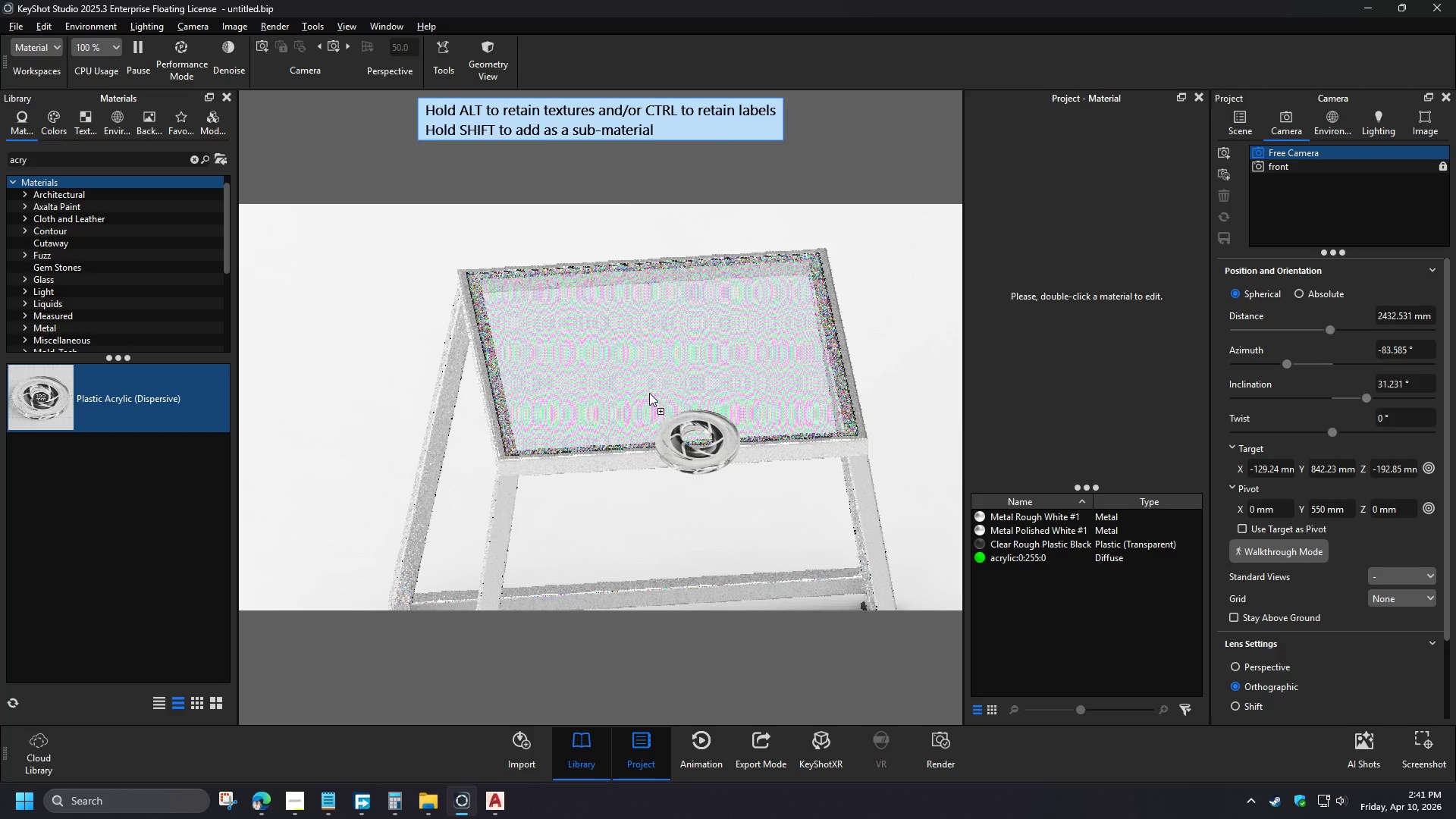 
left_click([329, 453])
 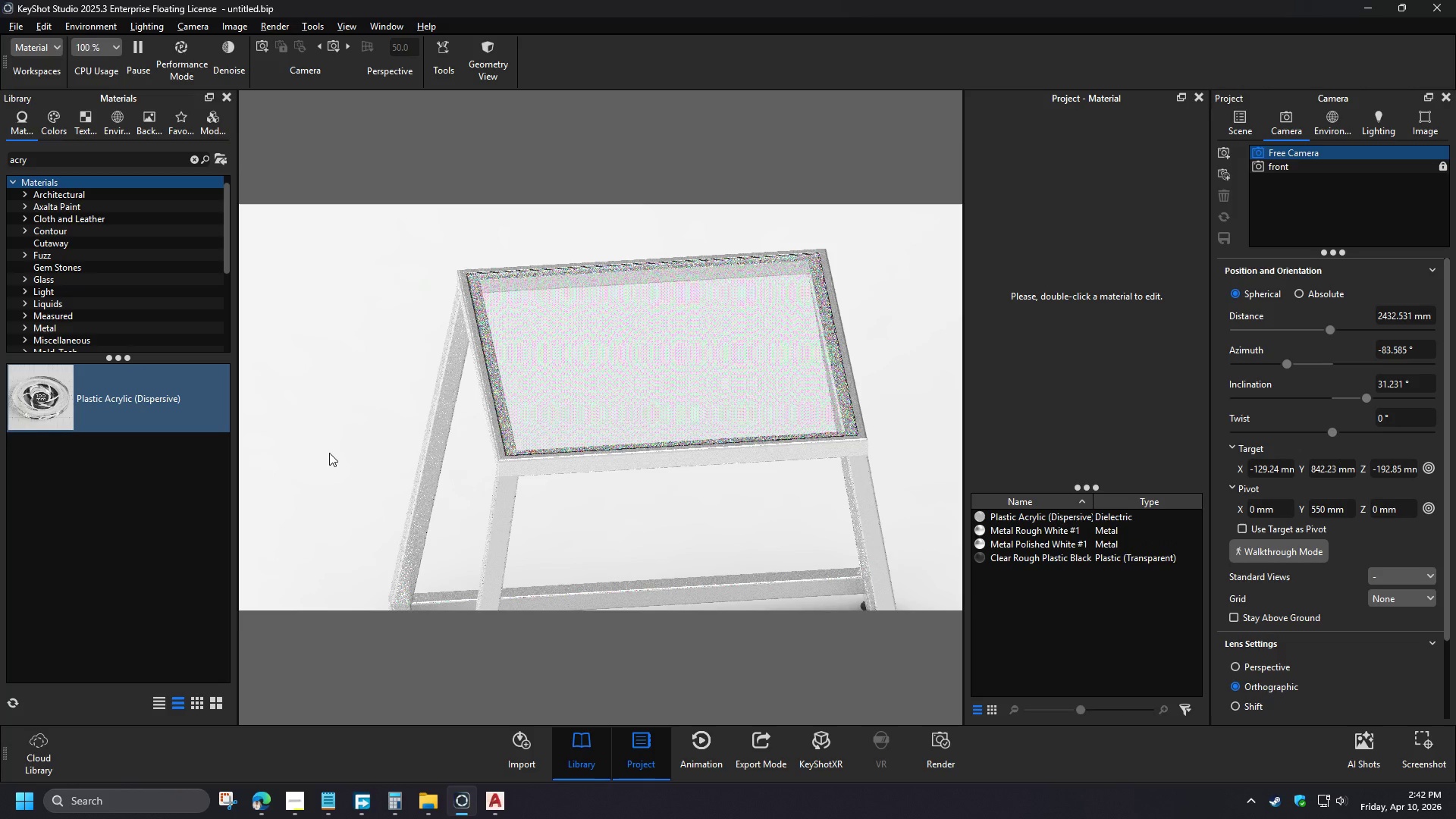 
wait(10.45)
 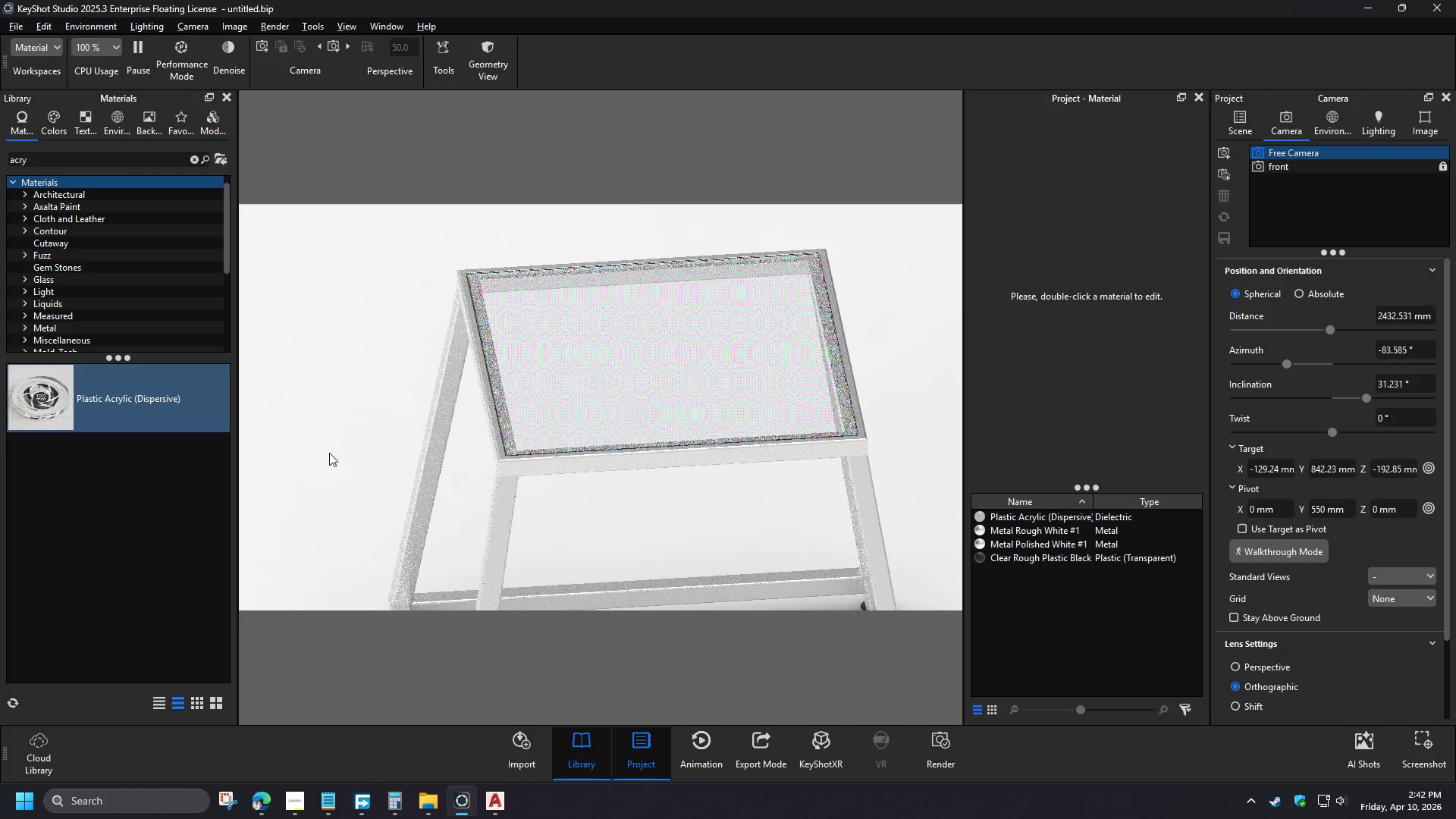 
left_click_drag(start_coordinate=[48, 164], to_coordinate=[0, 163])
 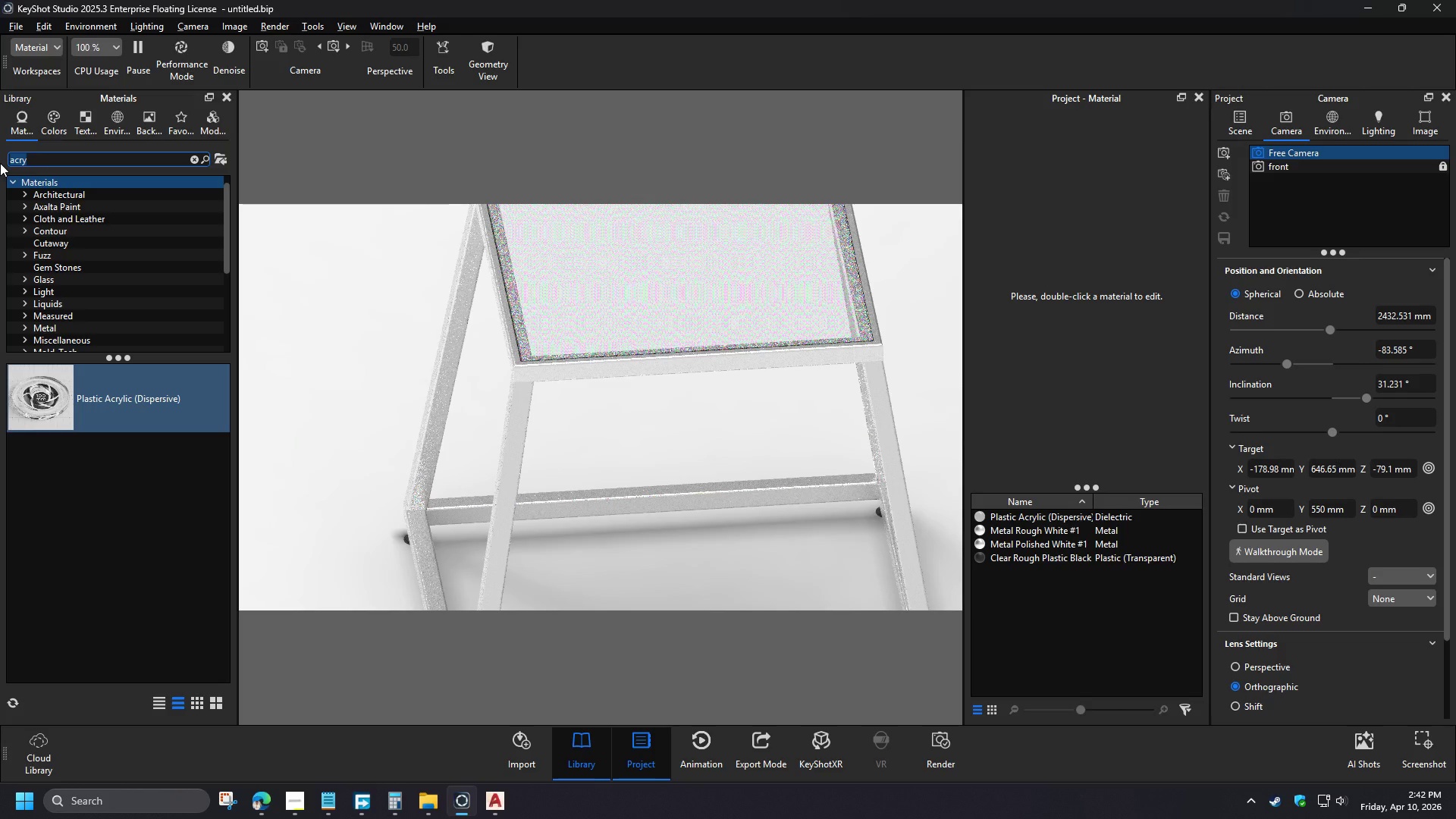 
type(PAINT BLACK)
 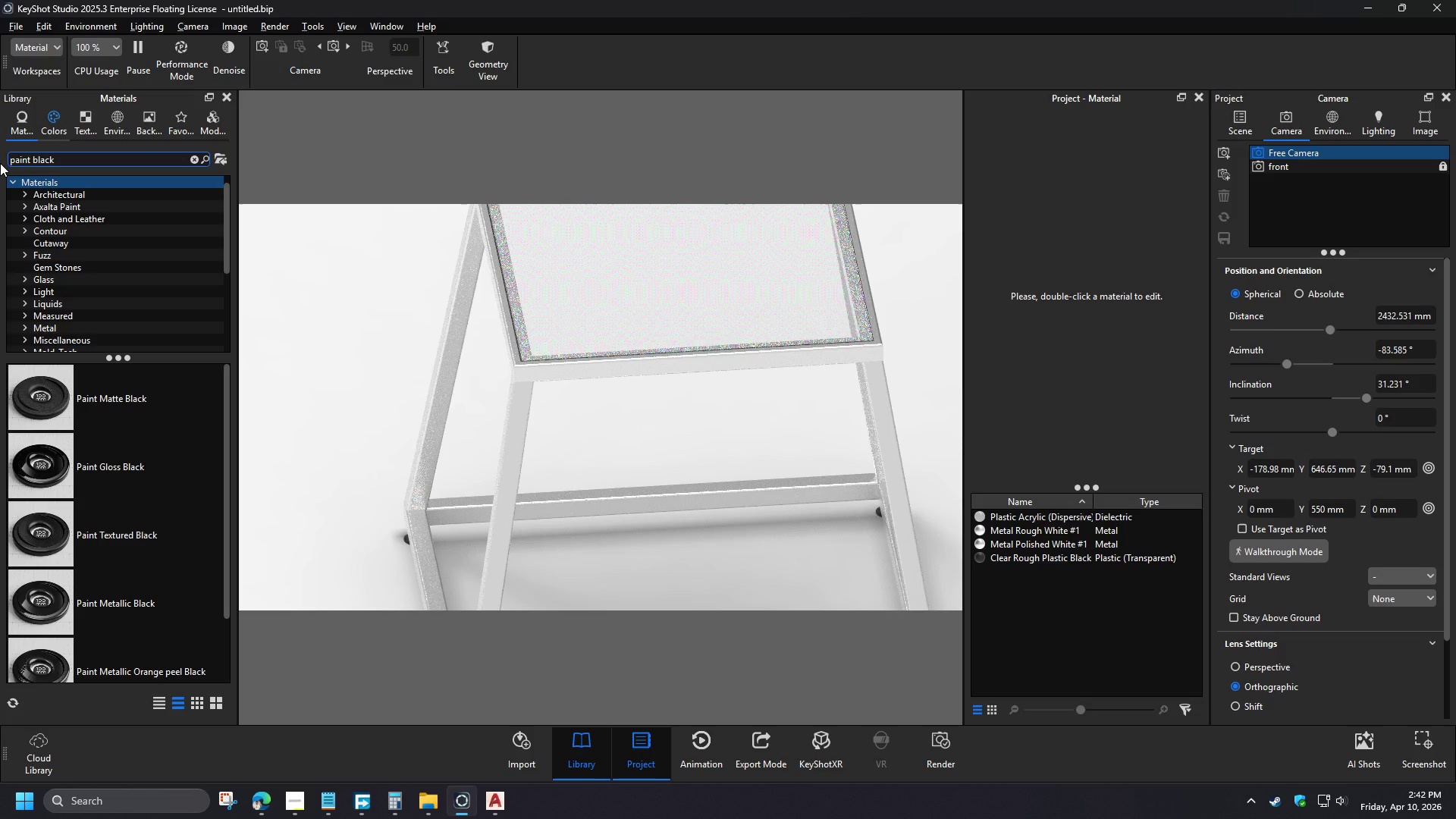 
scroll: coordinate [137, 475], scroll_direction: up, amount: 2.0
 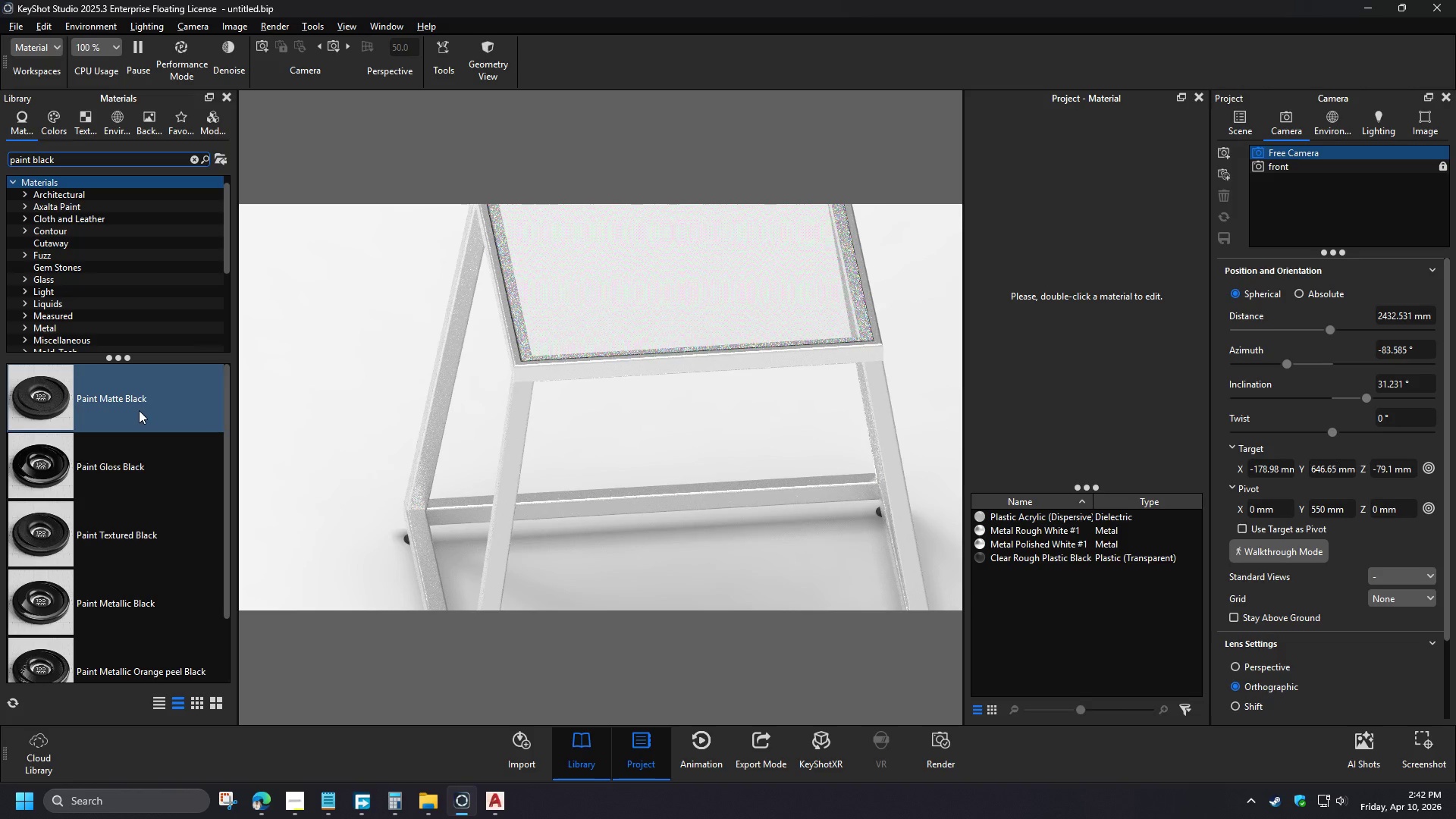 
left_click_drag(start_coordinate=[139, 410], to_coordinate=[516, 422])
 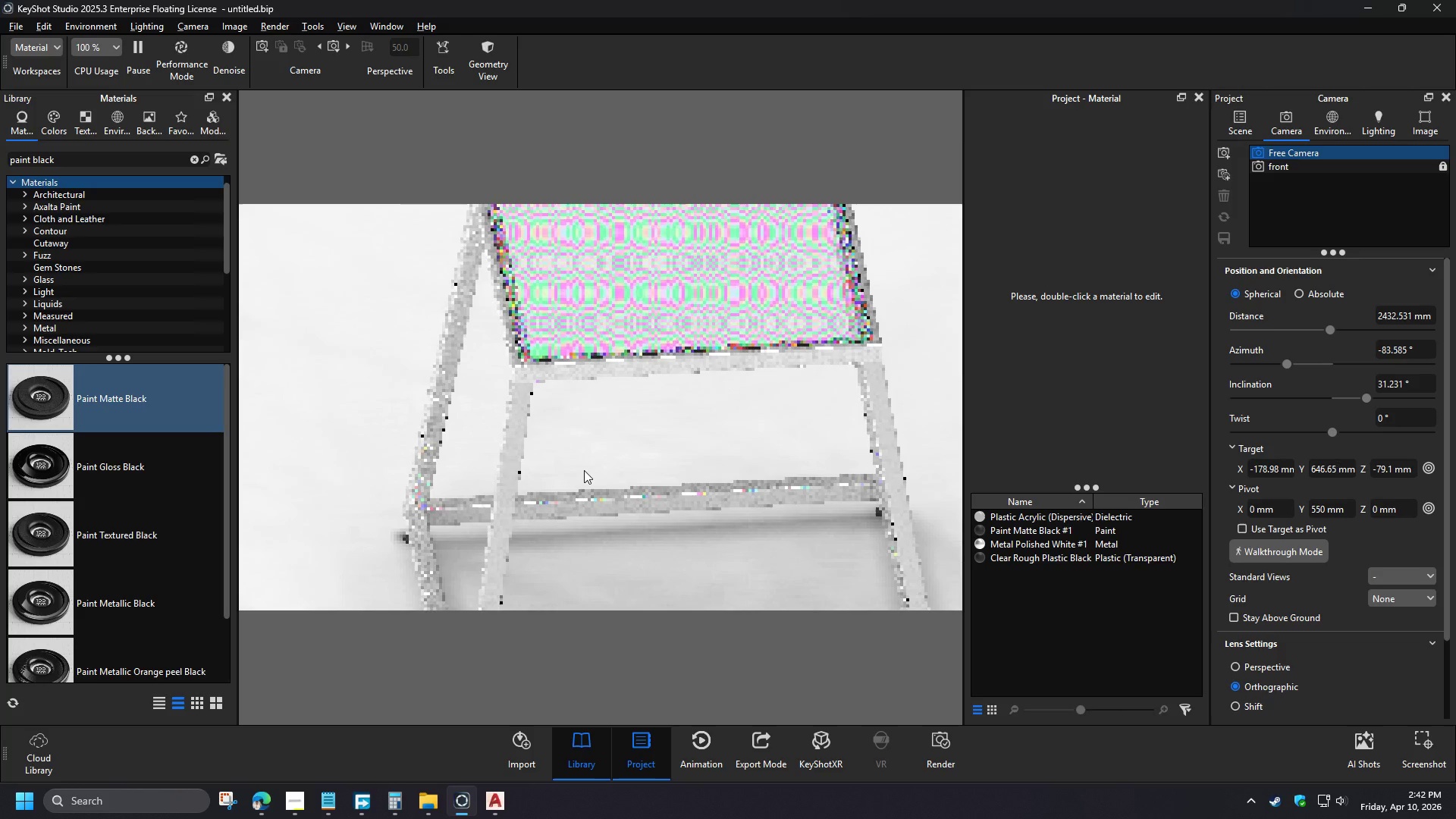 
left_click([582, 561])
 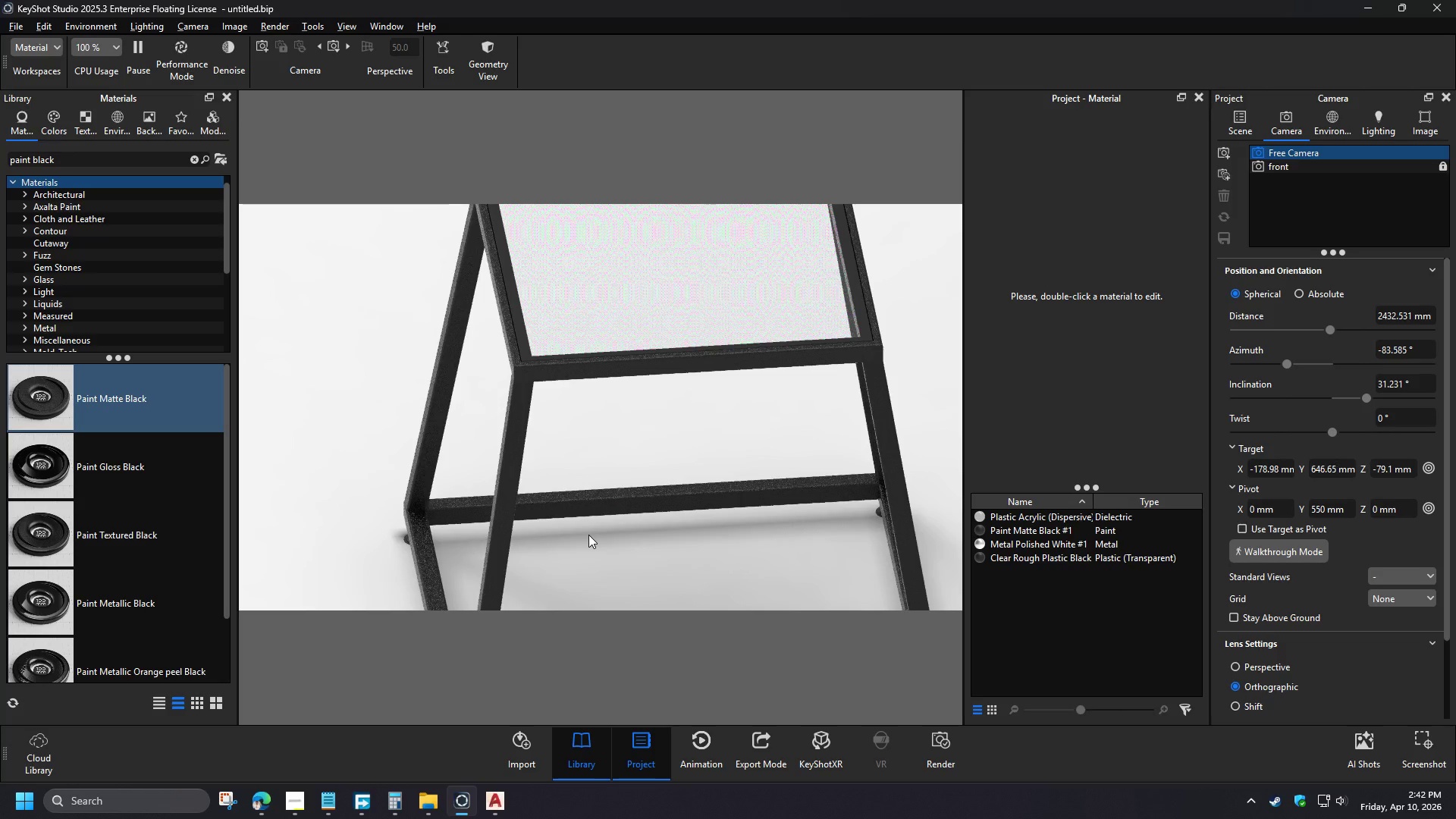 
double_click([1281, 168])
 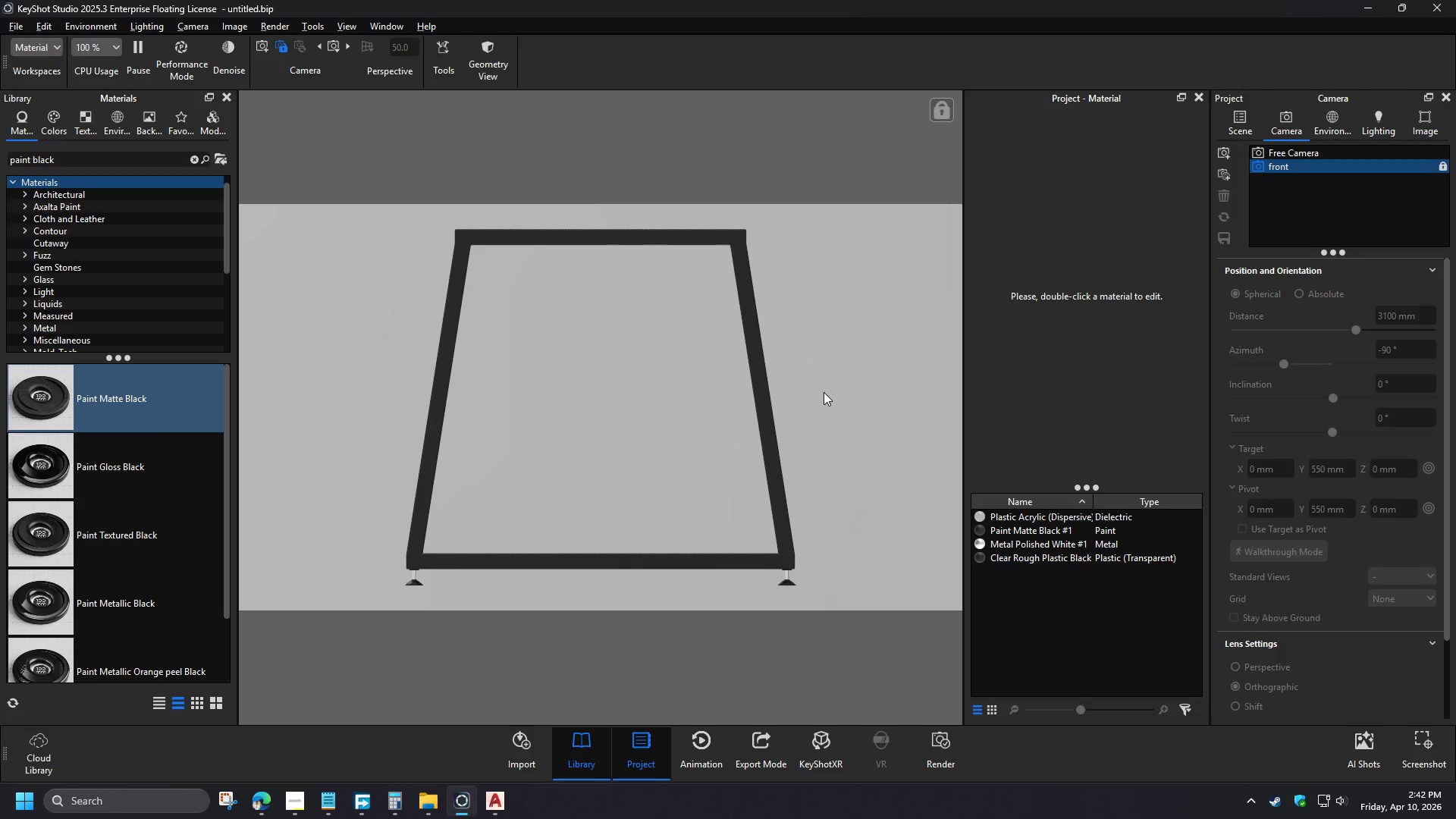 
left_click([1326, 136])
 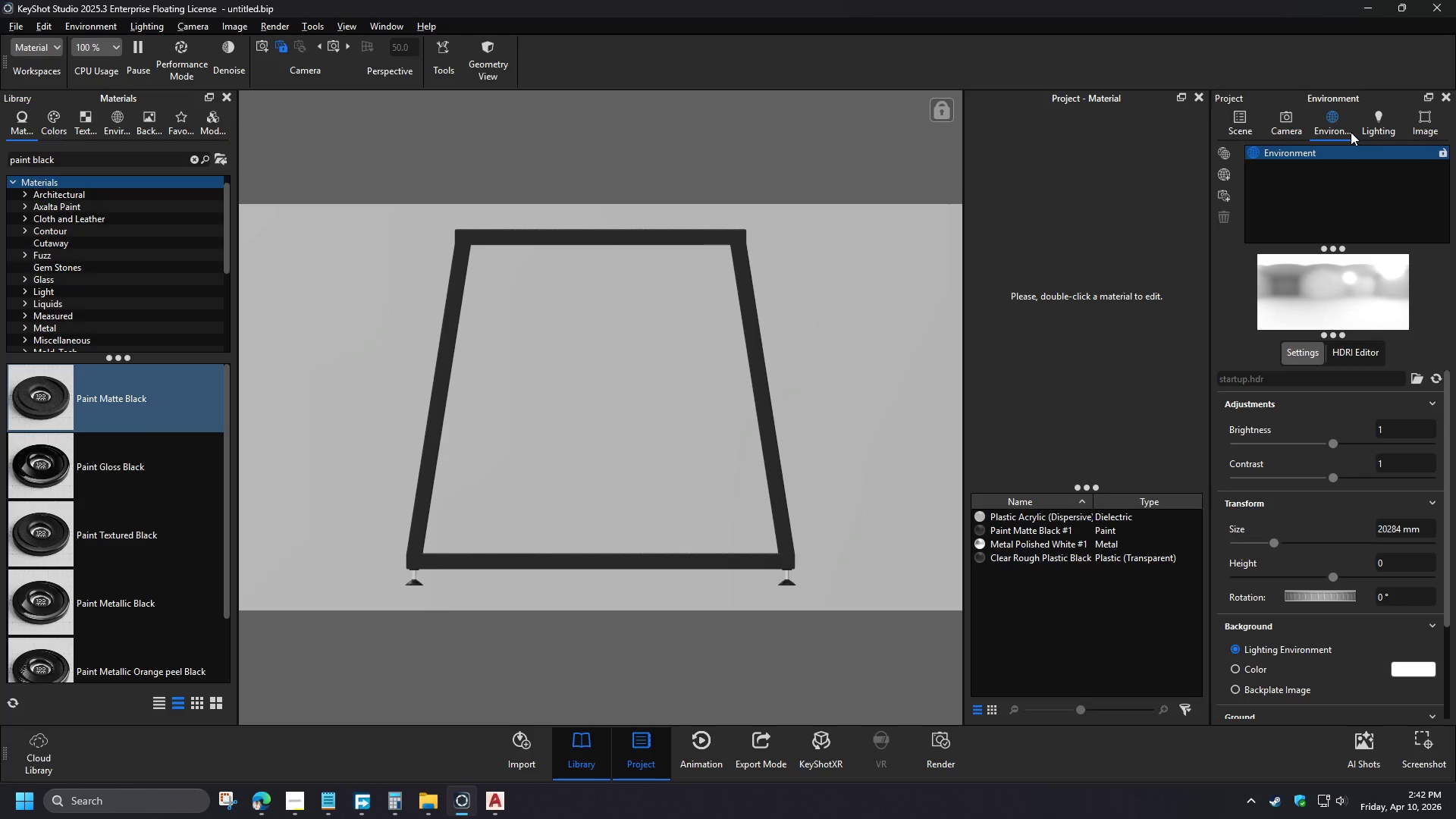 
left_click([1383, 129])
 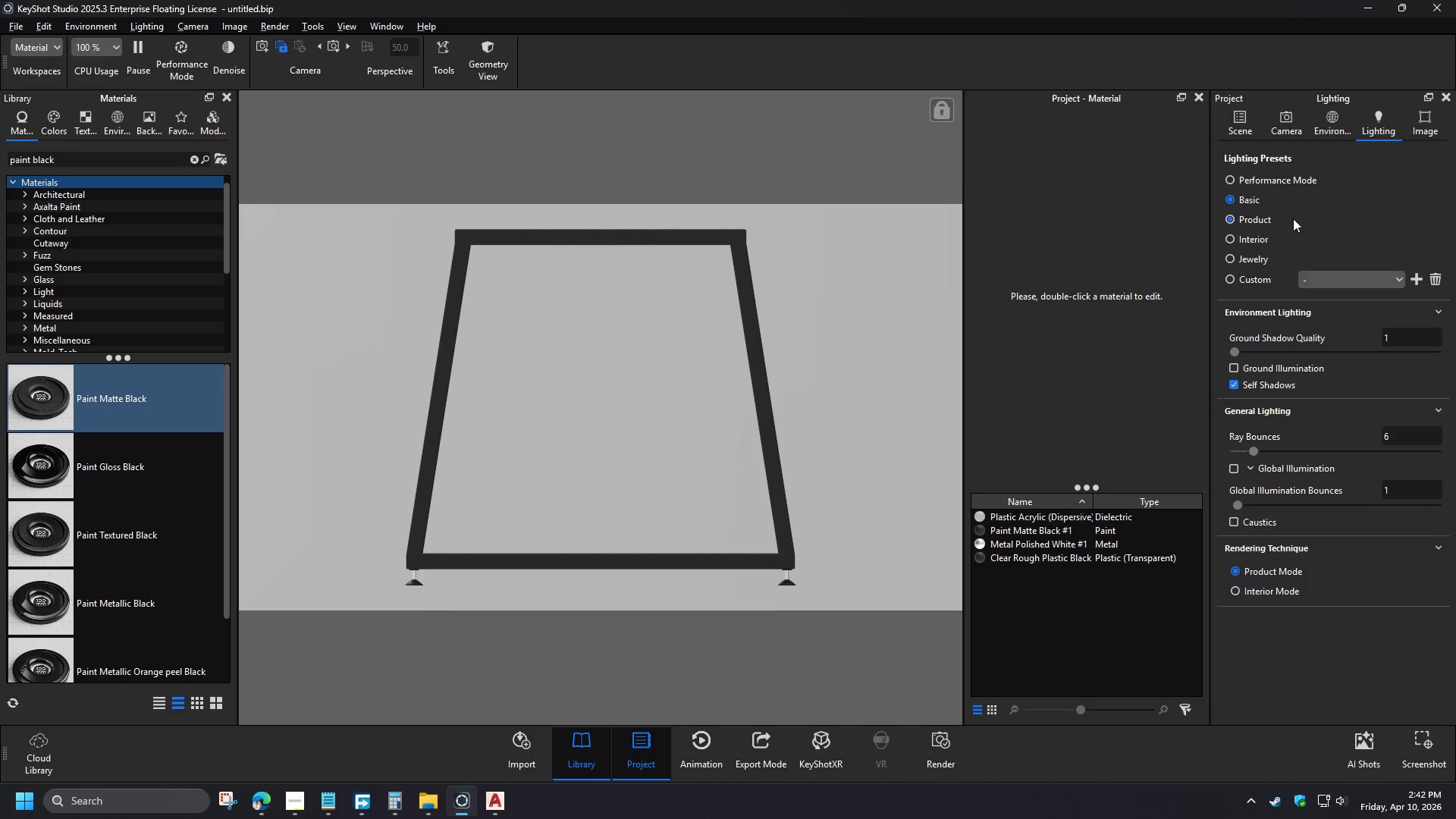 
left_click([1258, 215])
 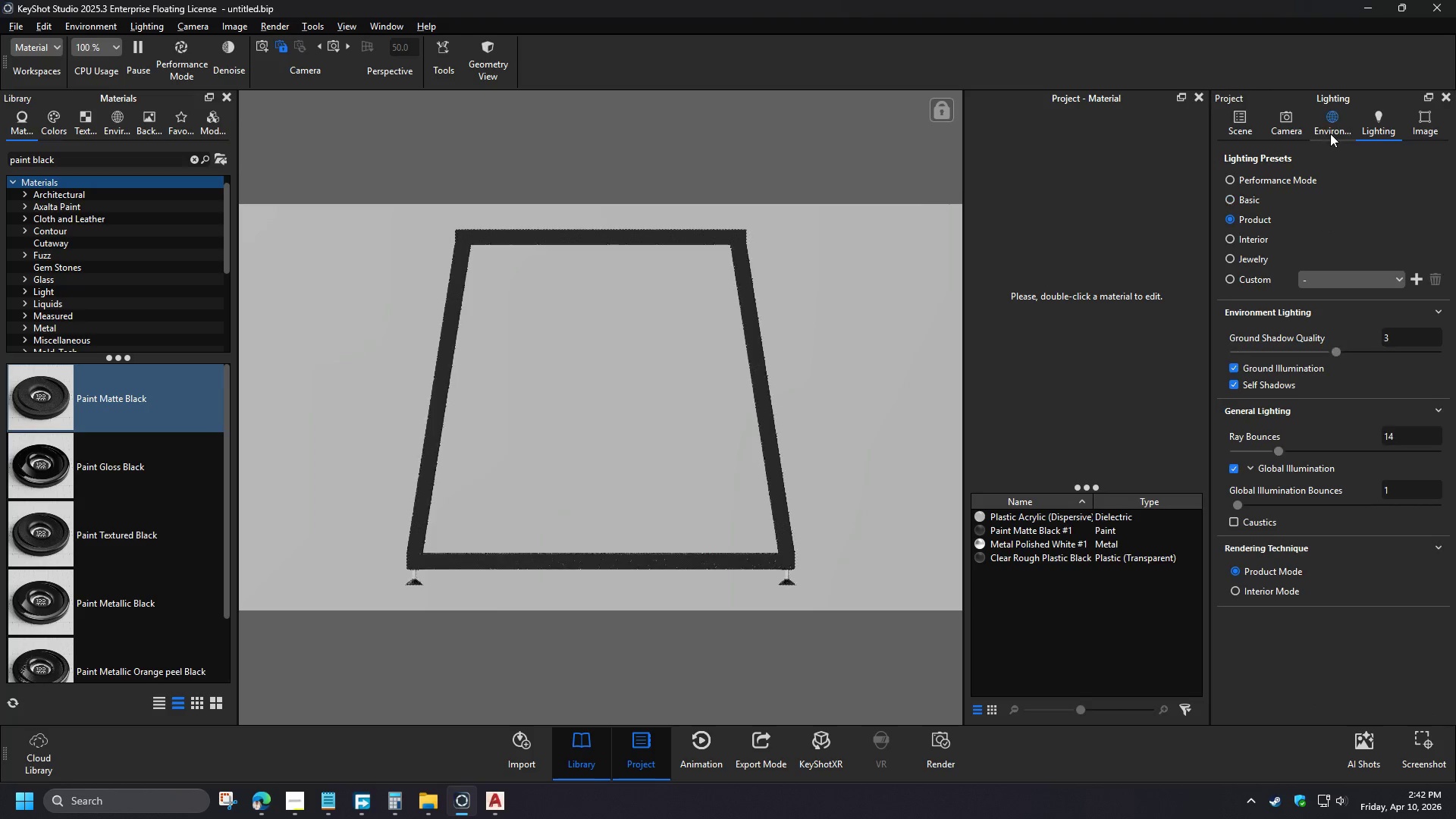 
left_click([1330, 133])
 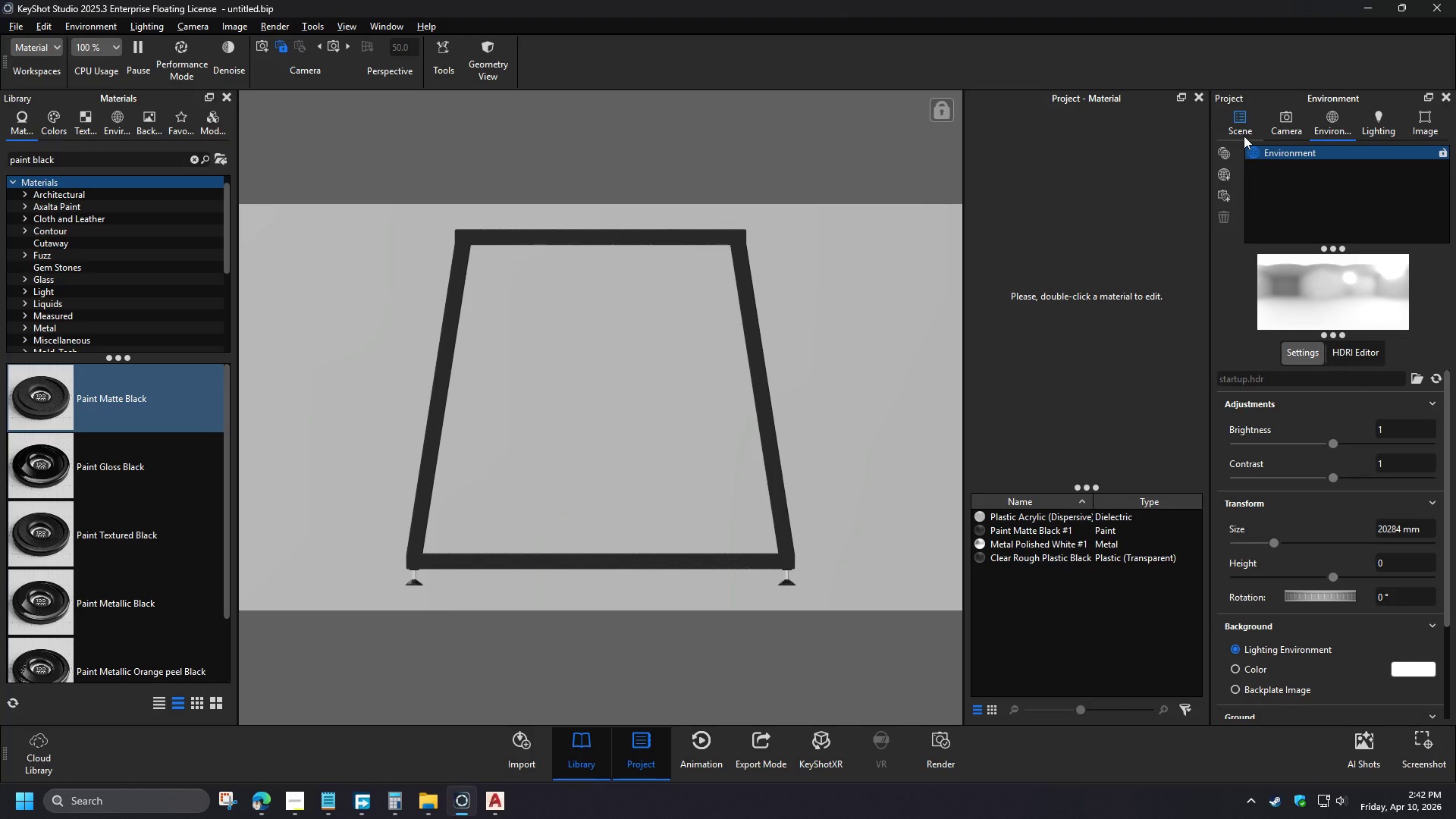 
left_click_drag(start_coordinate=[1401, 592], to_coordinate=[1363, 595])
 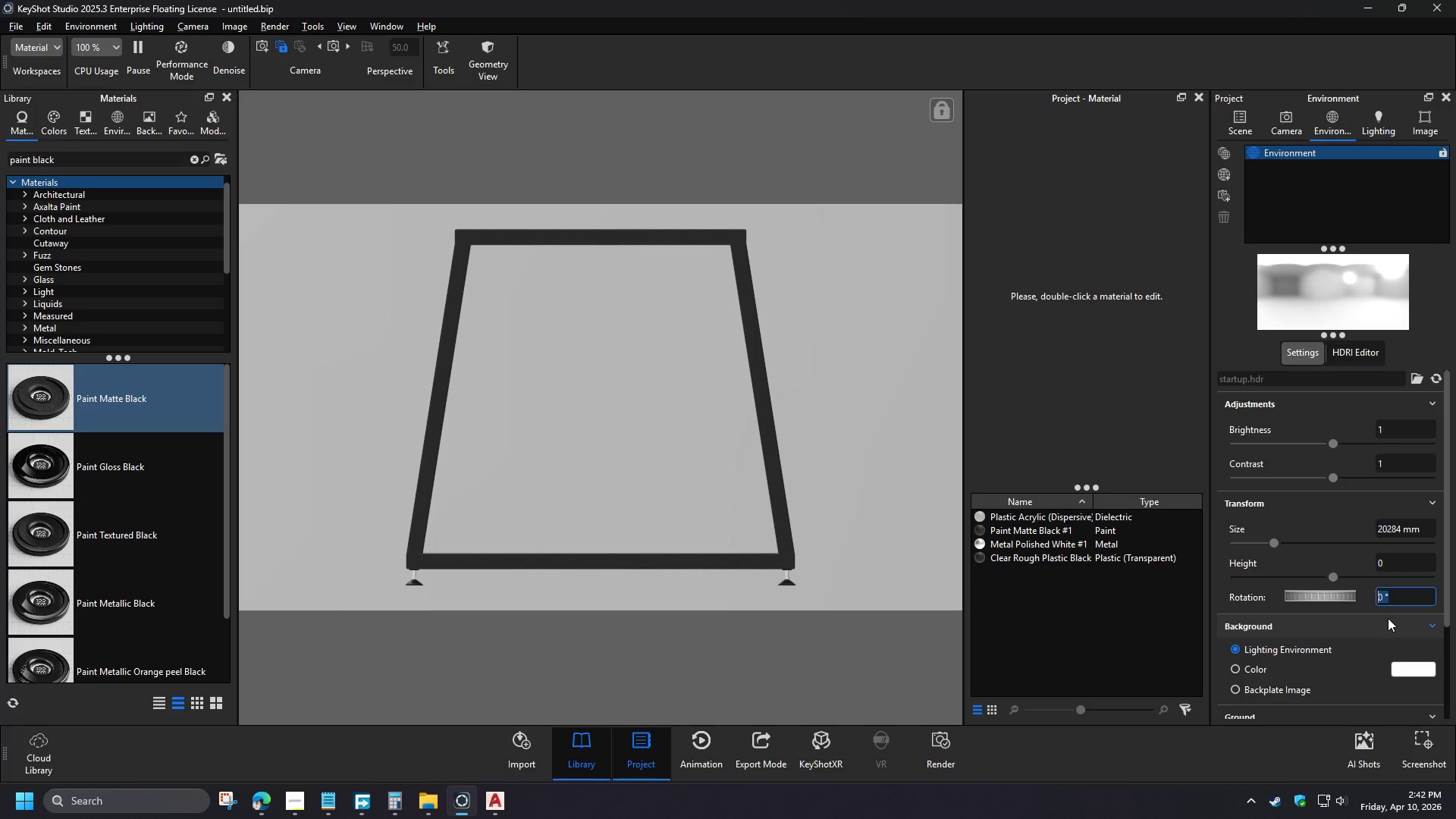 
key(Numpad1)
 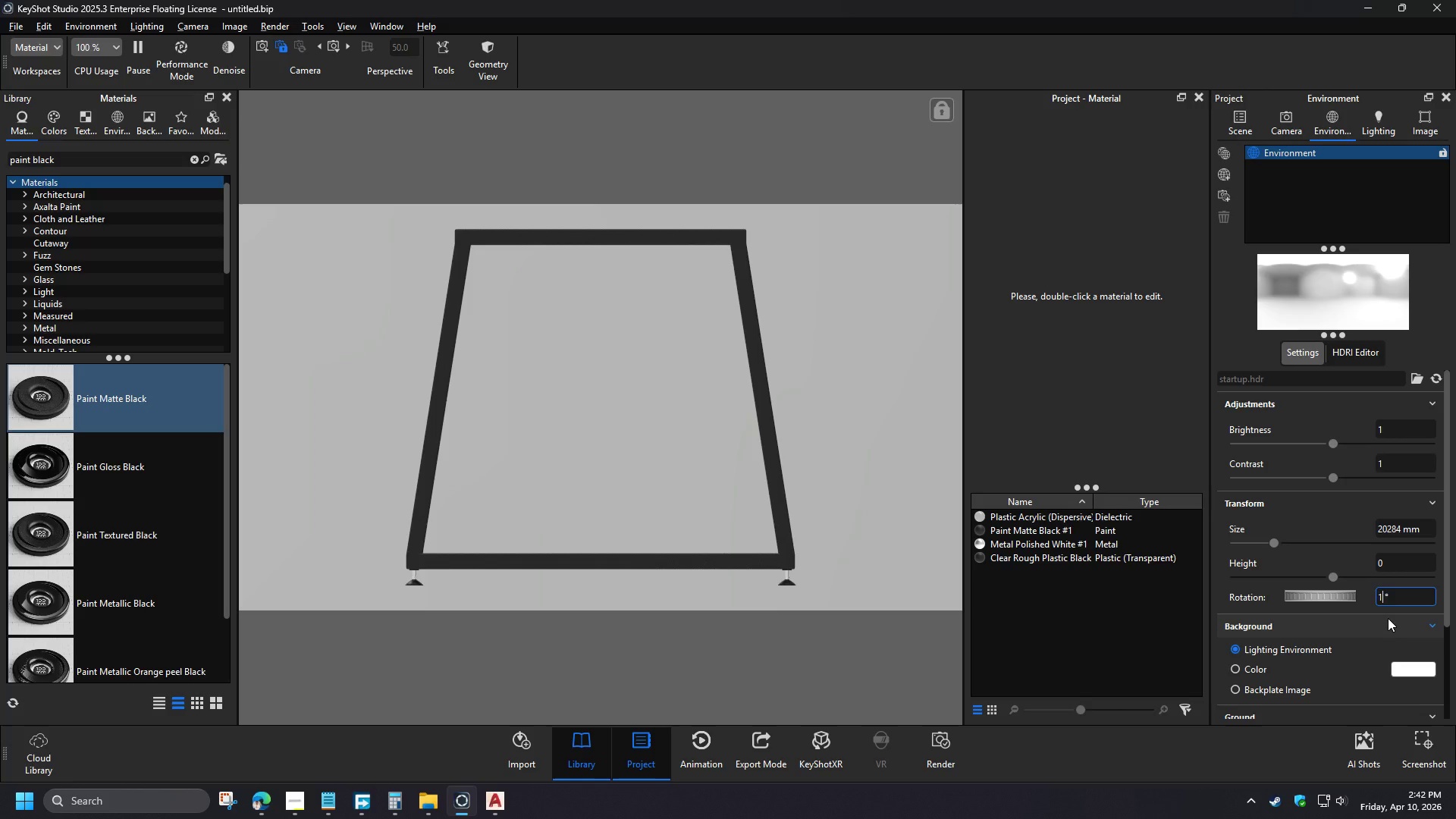 
key(Numpad5)
 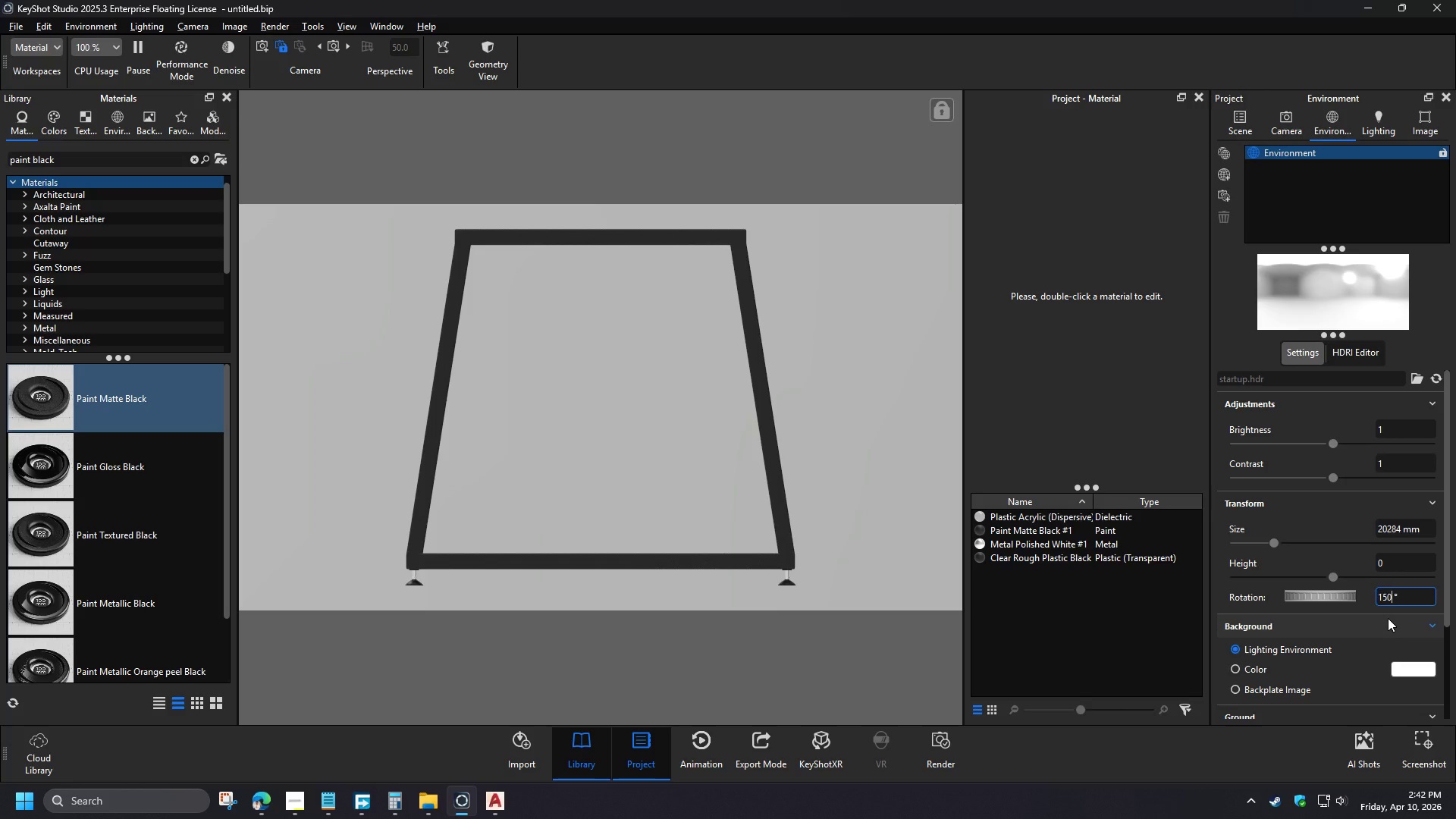 
key(Numpad0)
 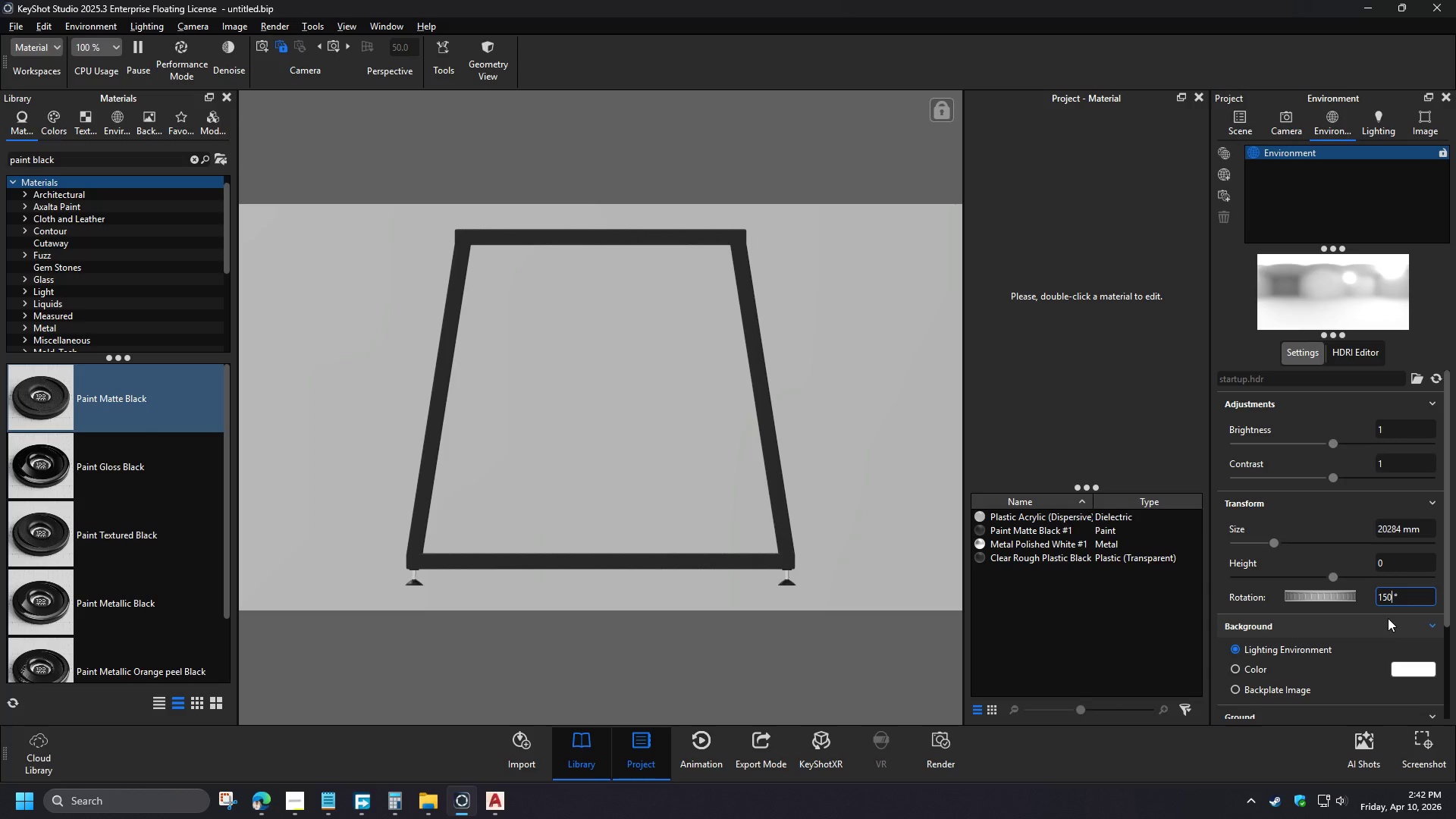 
key(NumpadEnter)
 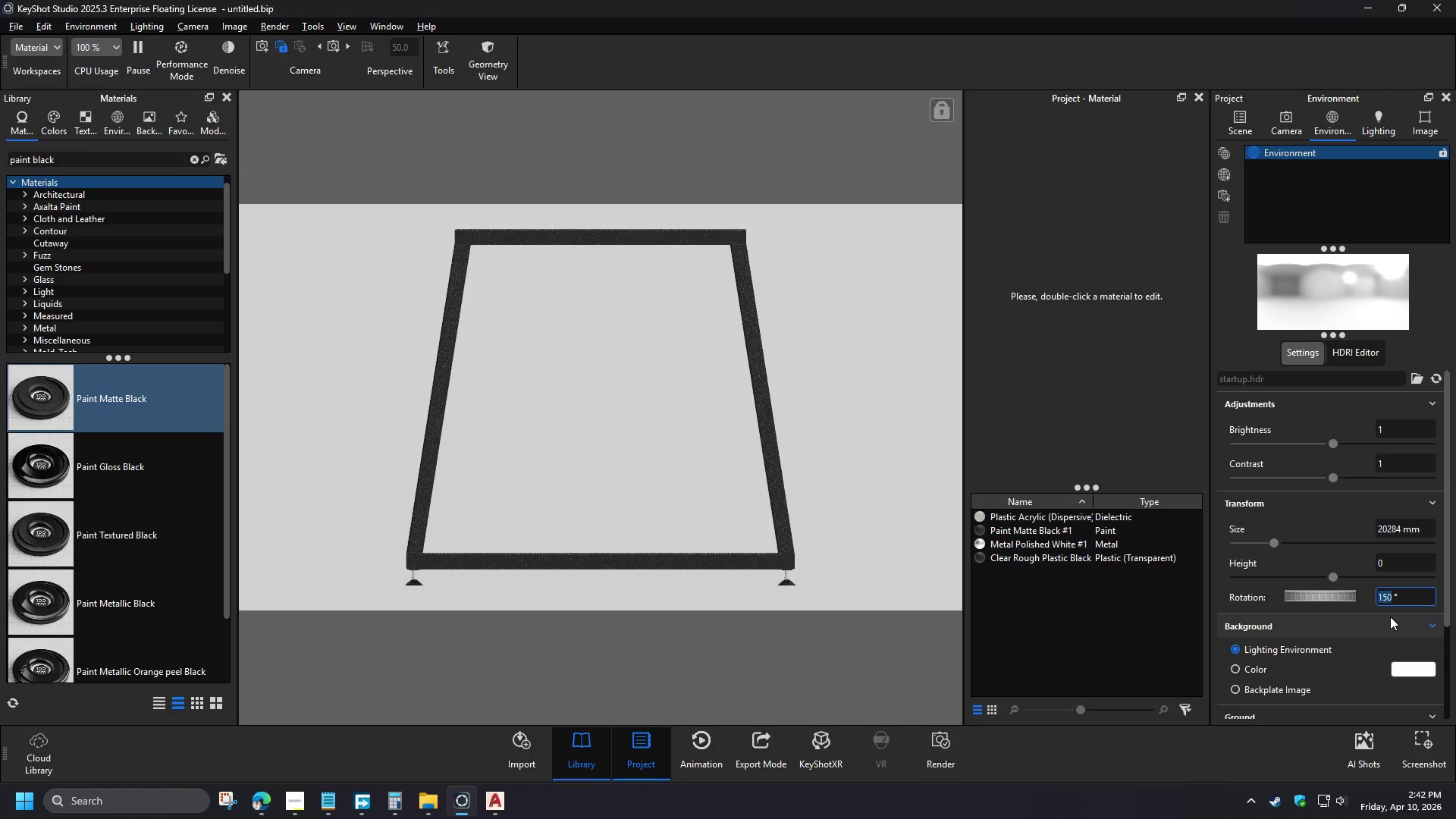 
key(Numpad1)
 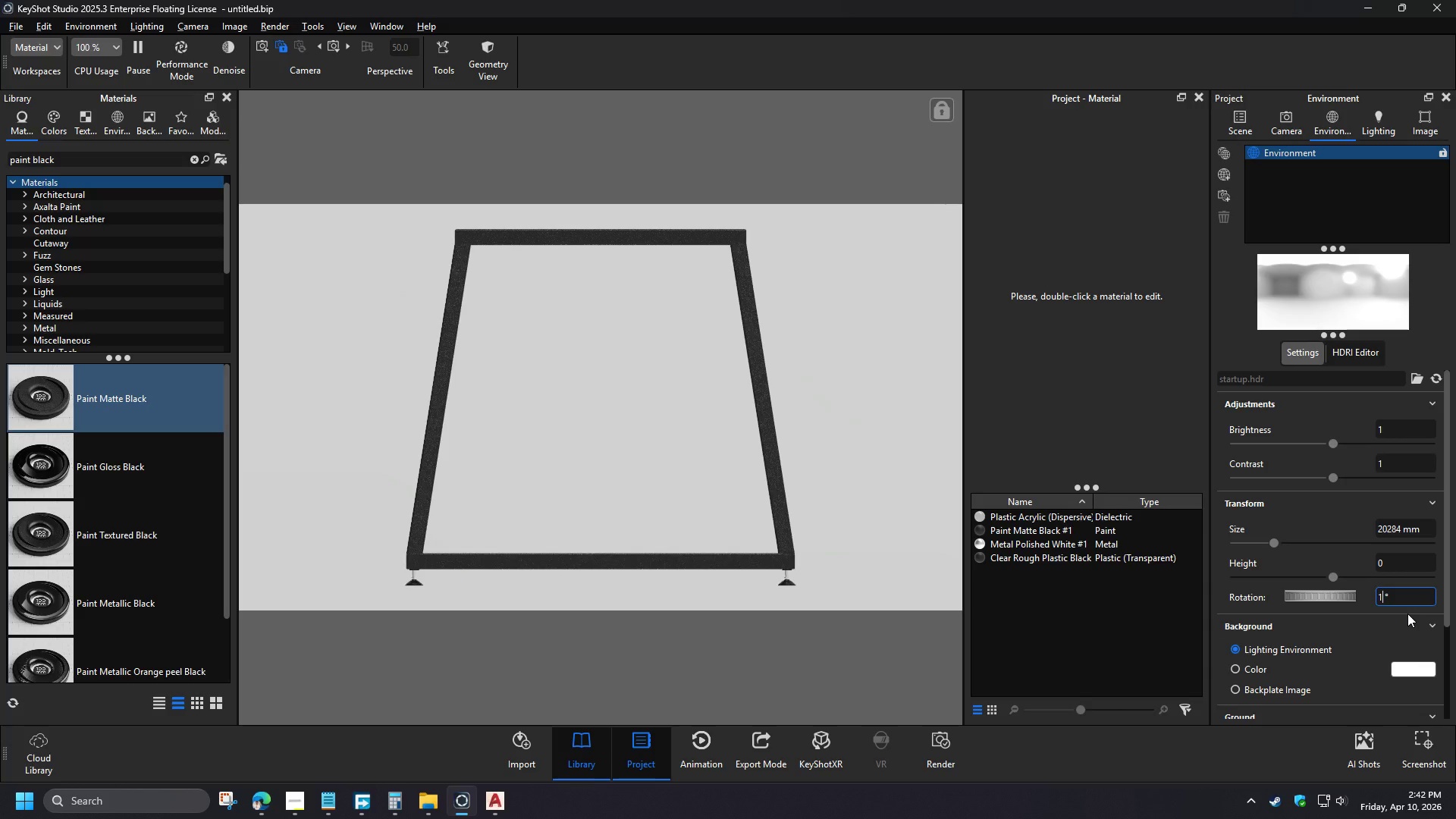 
key(Numpad8)
 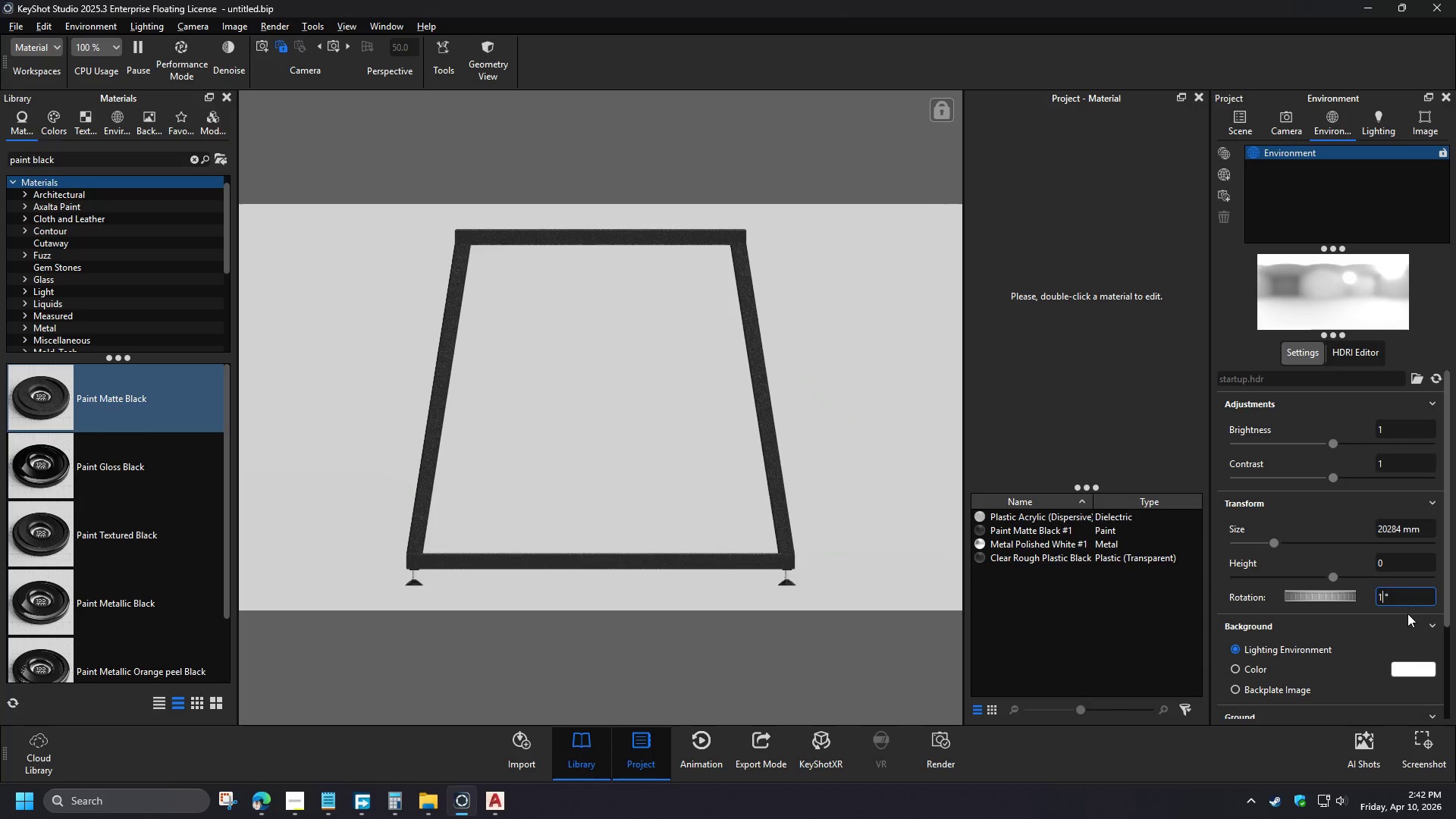 
key(Numpad0)
 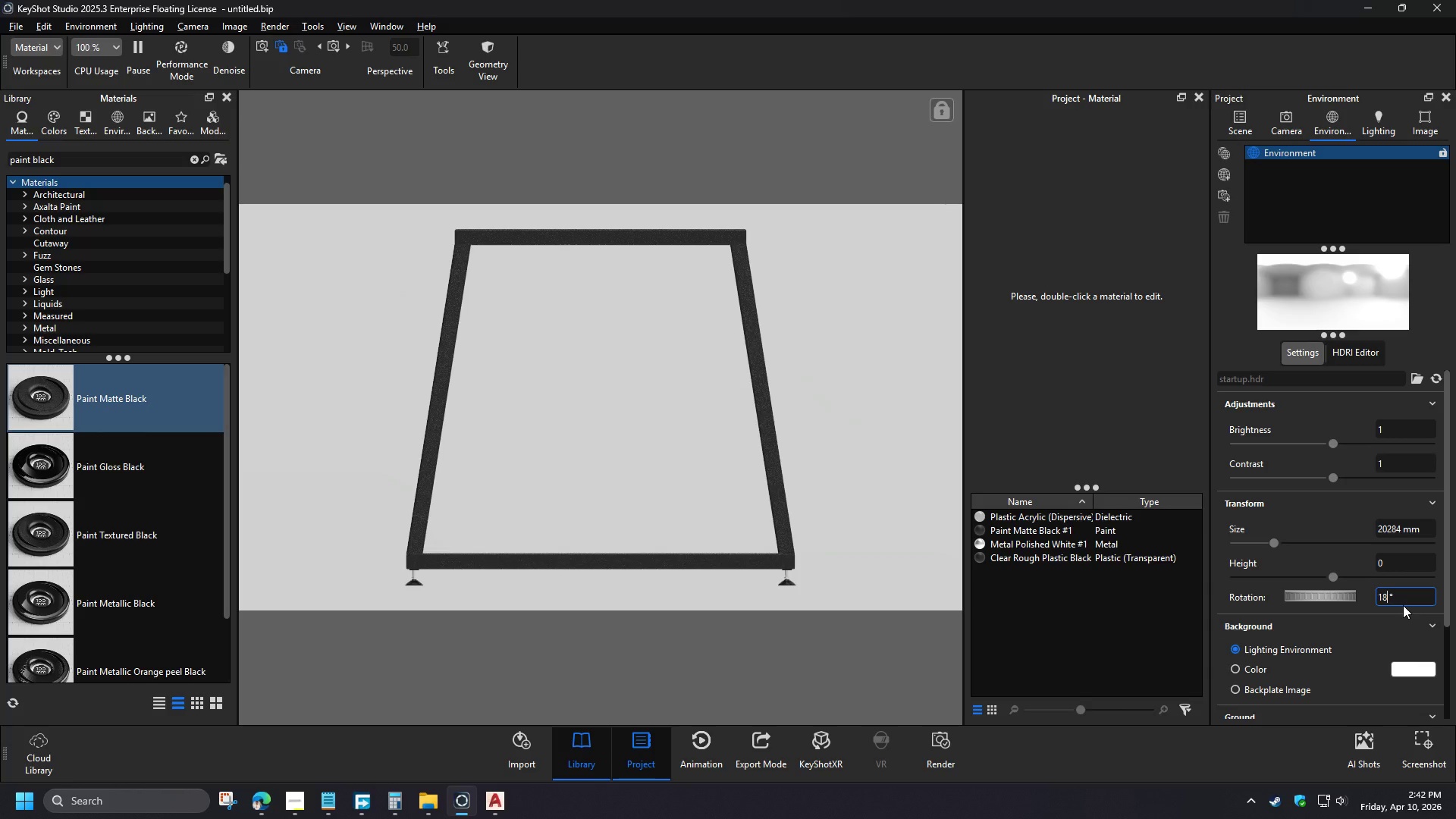 
key(NumpadEnter)
 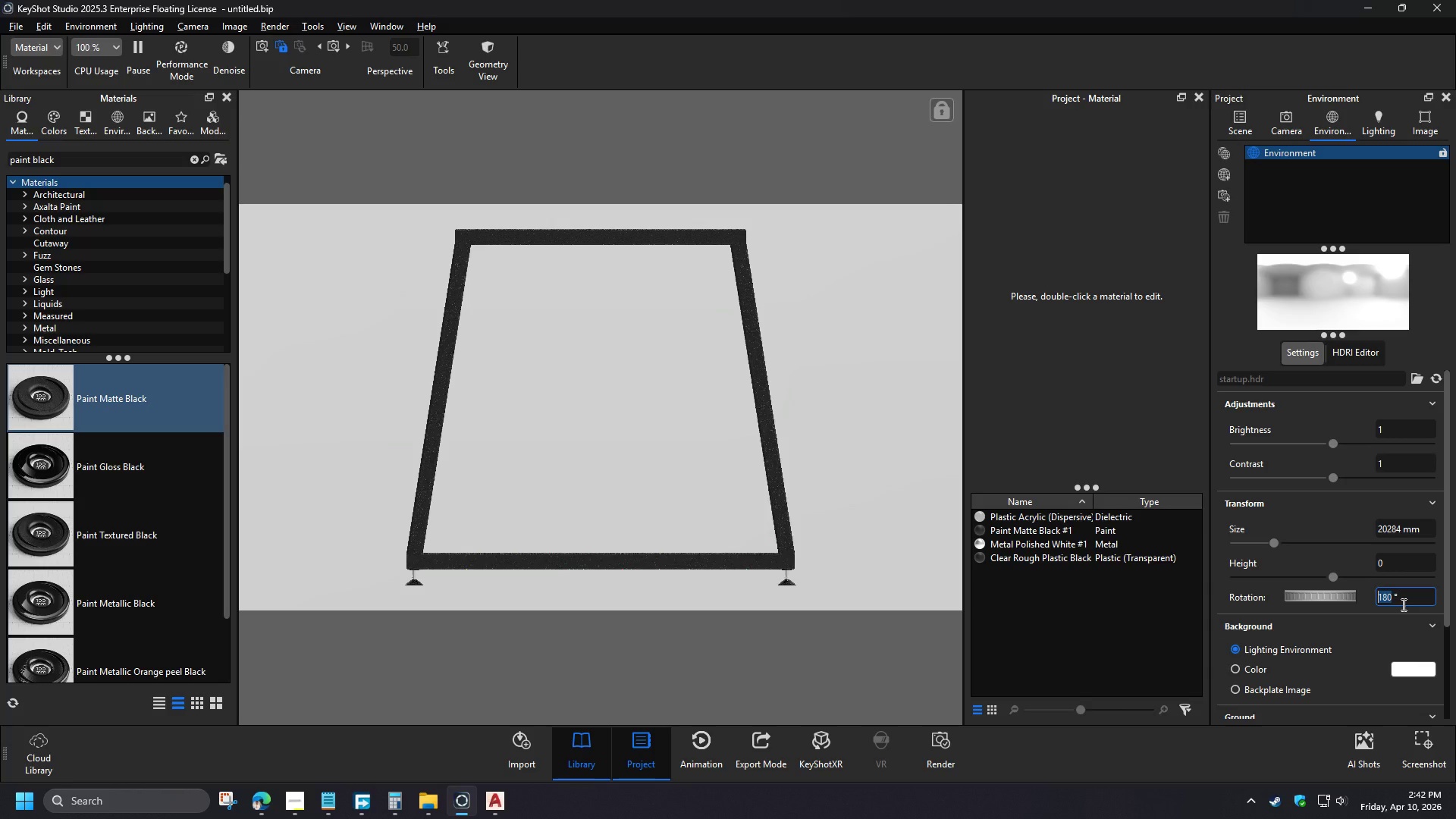 
key(Numpad1)
 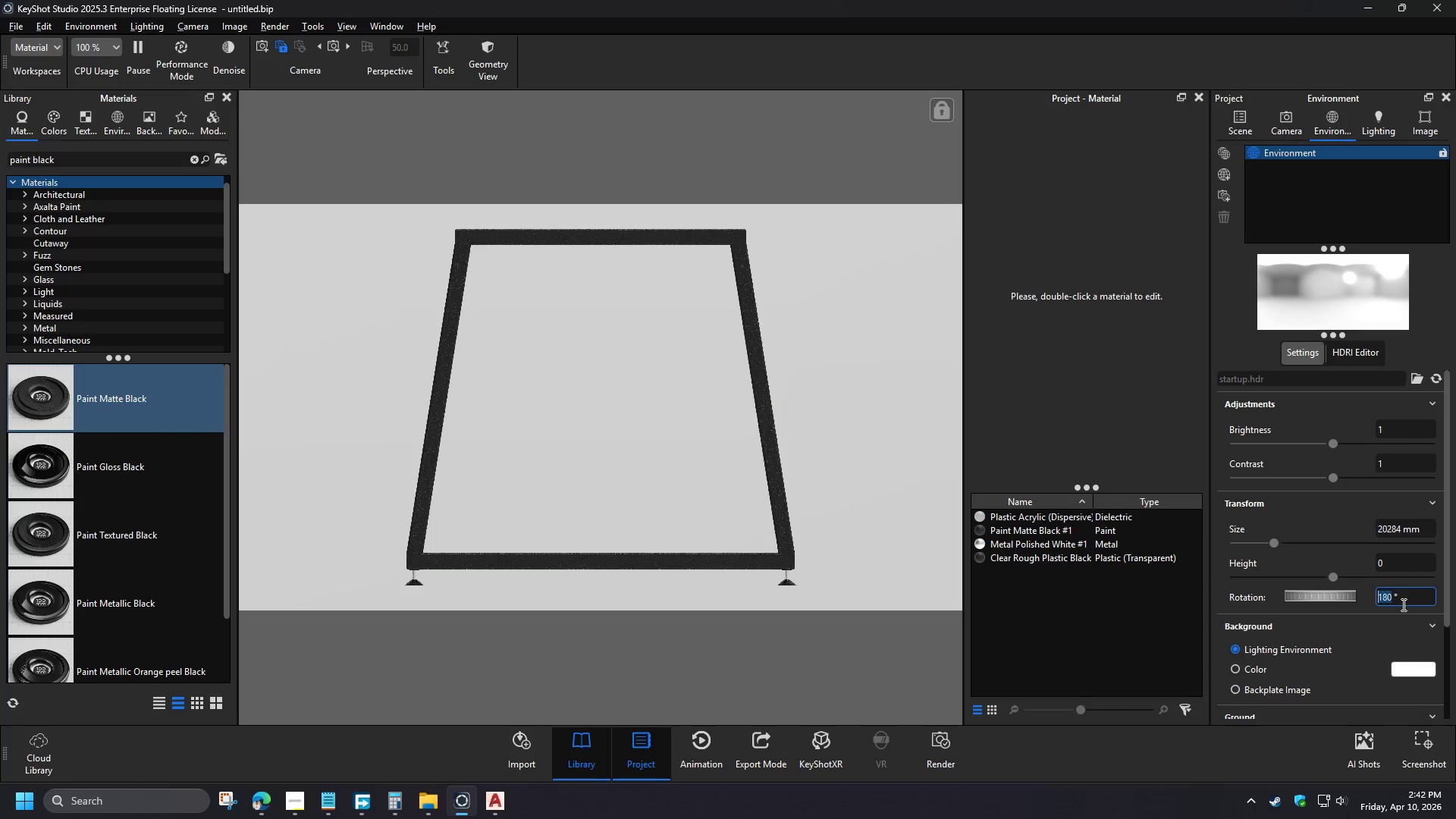 
key(Numpad2)
 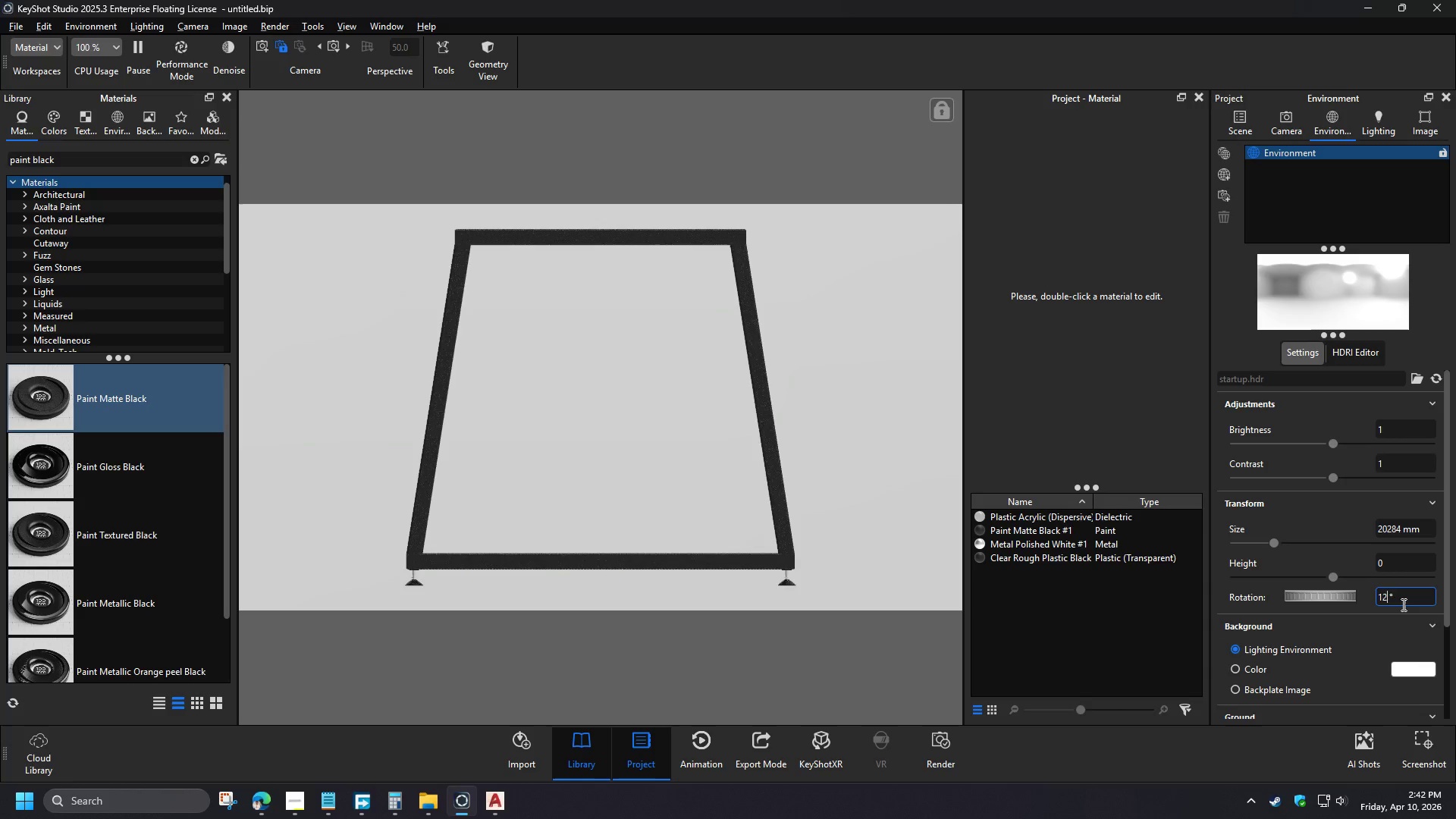 
key(Numpad0)
 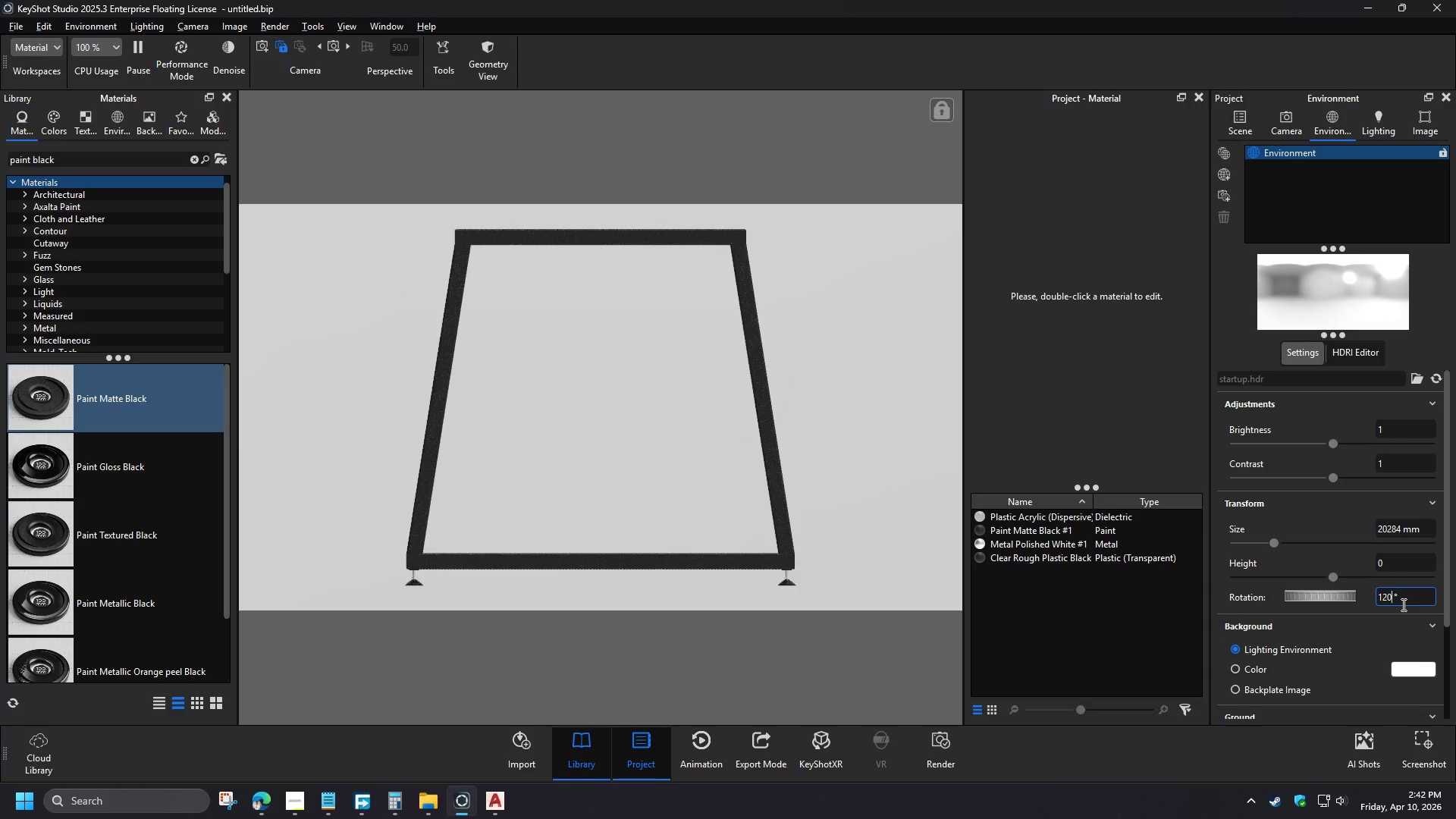 
key(NumpadEnter)
 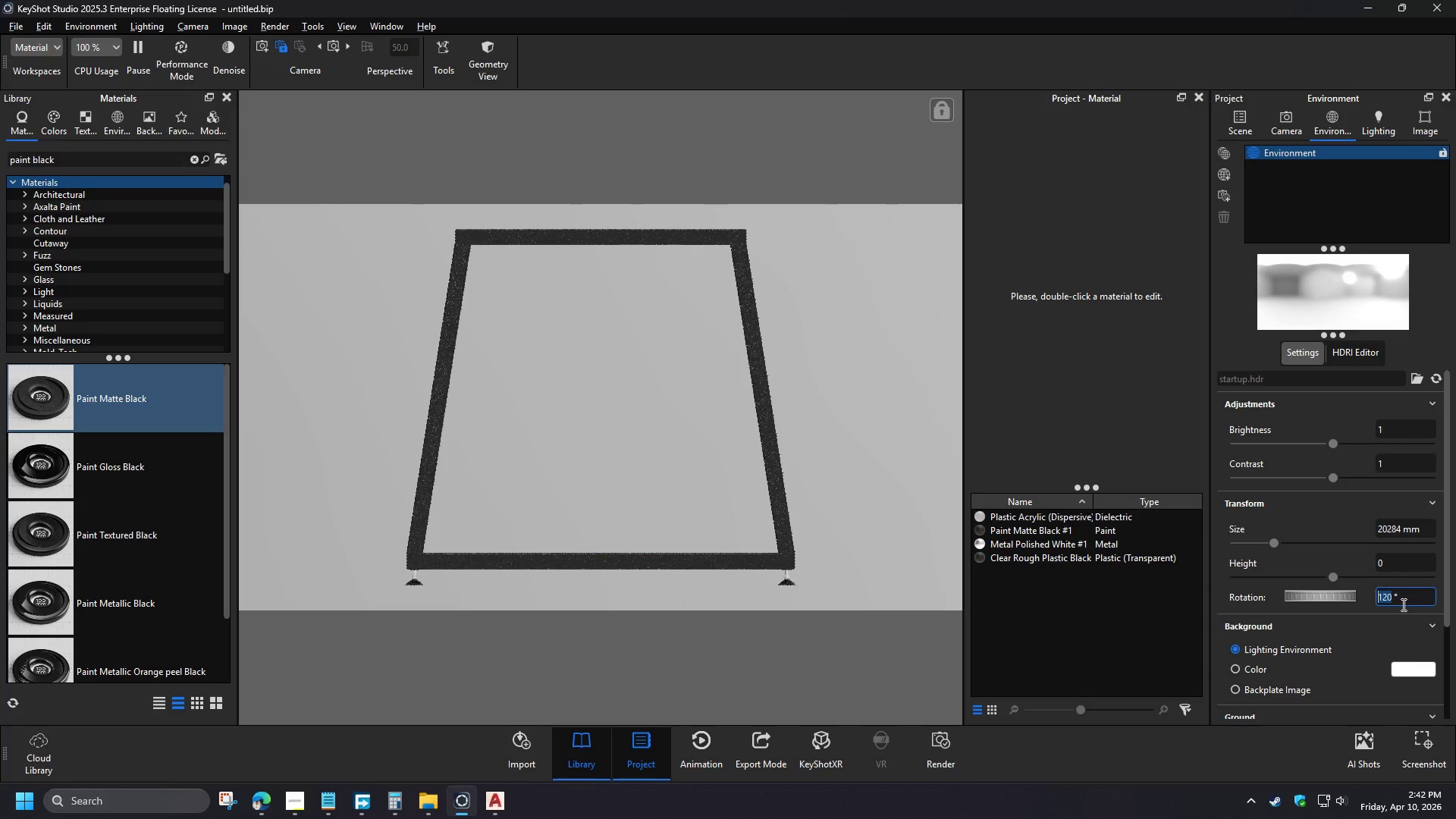 
key(Numpad1)
 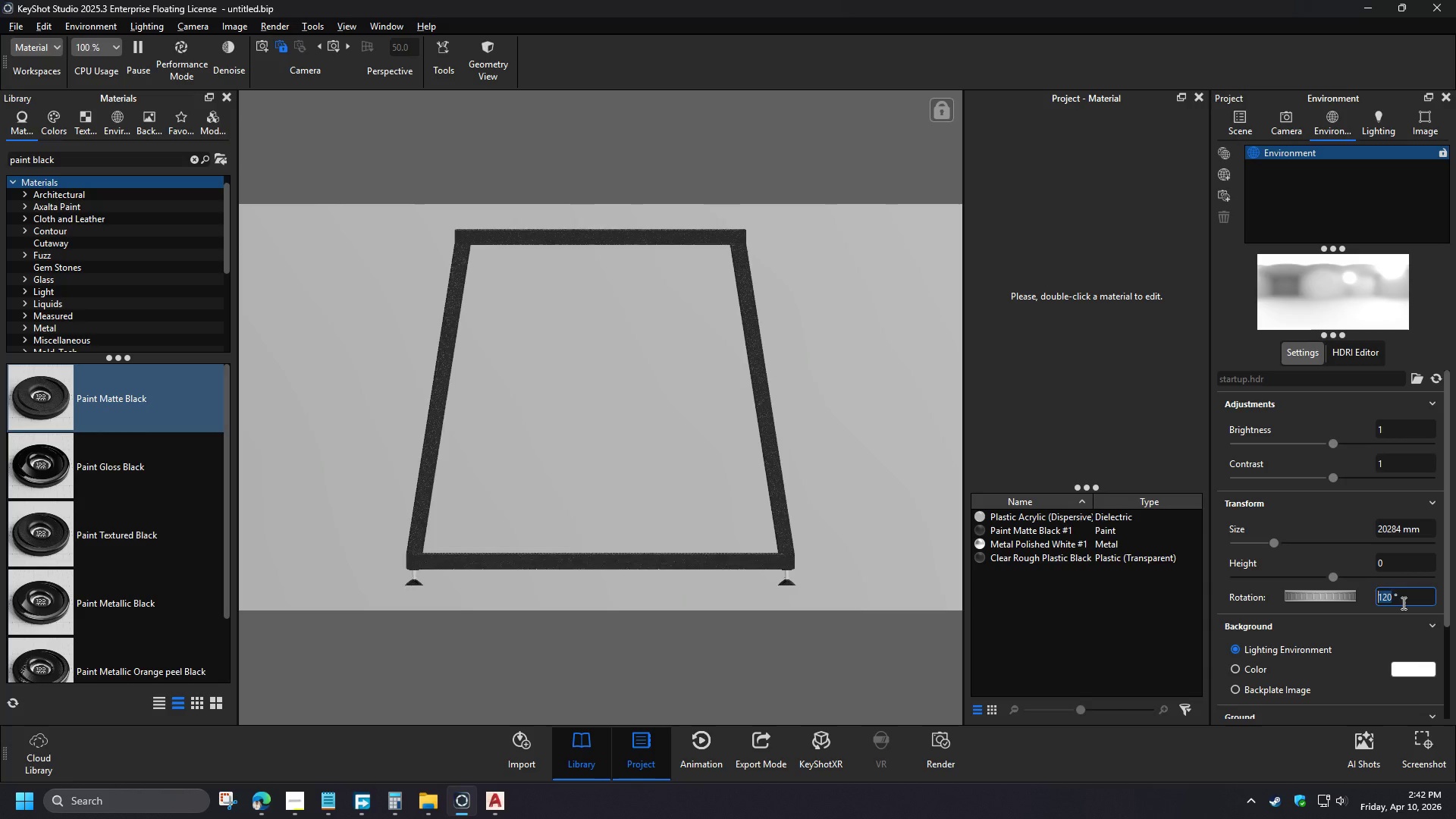 
key(Numpad5)
 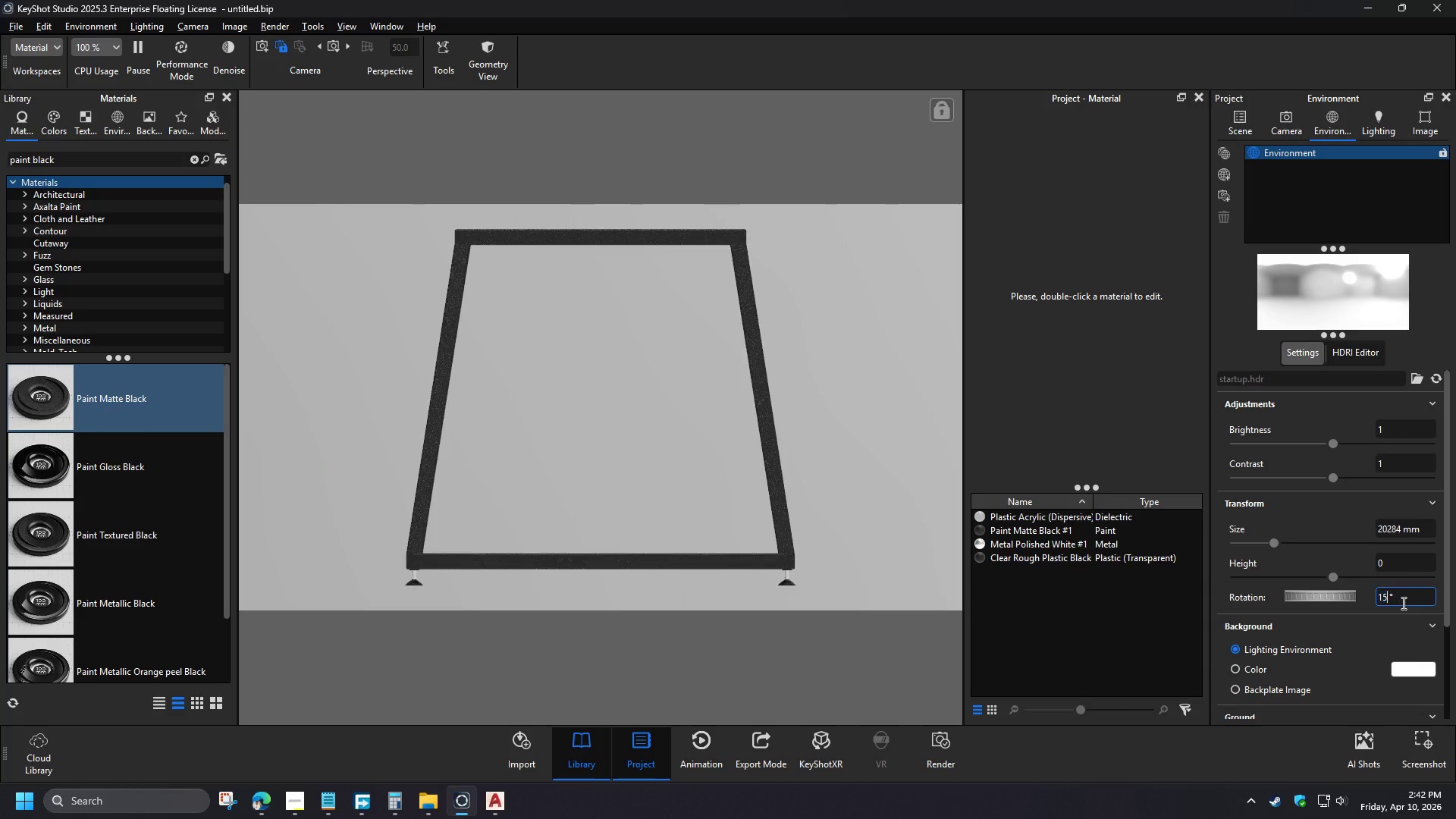 
key(Numpad0)
 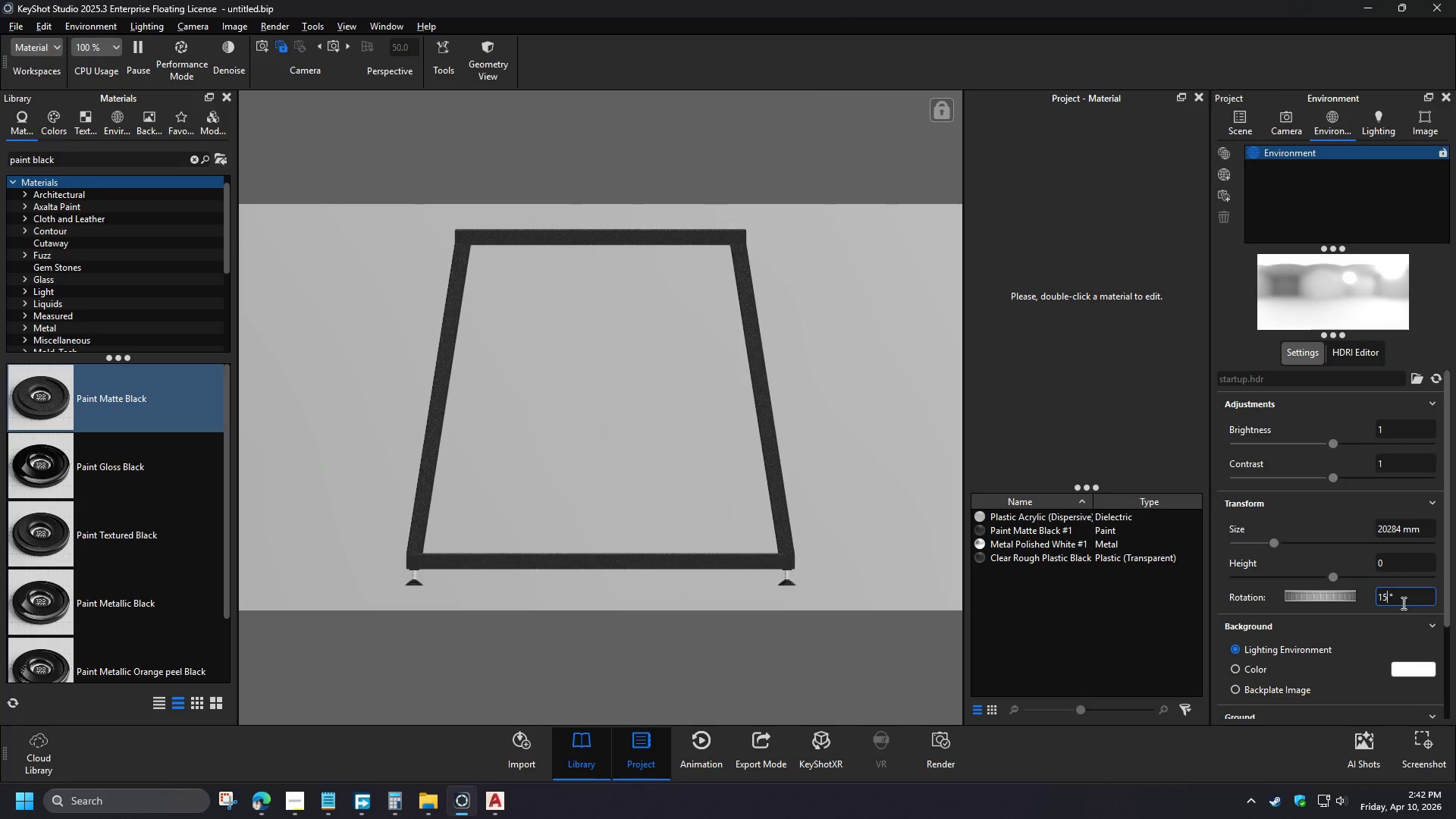 
key(NumpadEnter)
 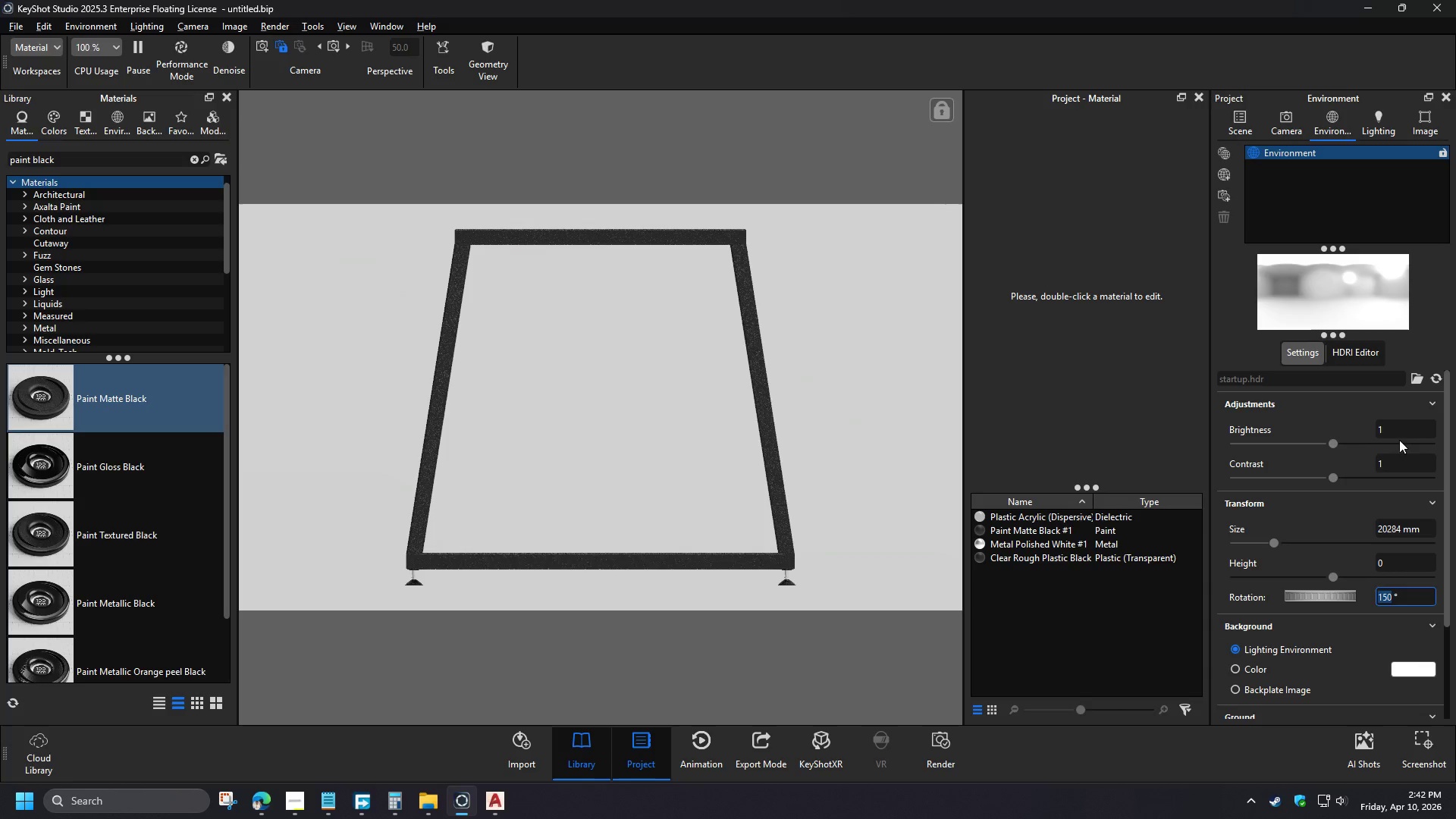 
left_click_drag(start_coordinate=[1392, 431], to_coordinate=[1354, 428])
 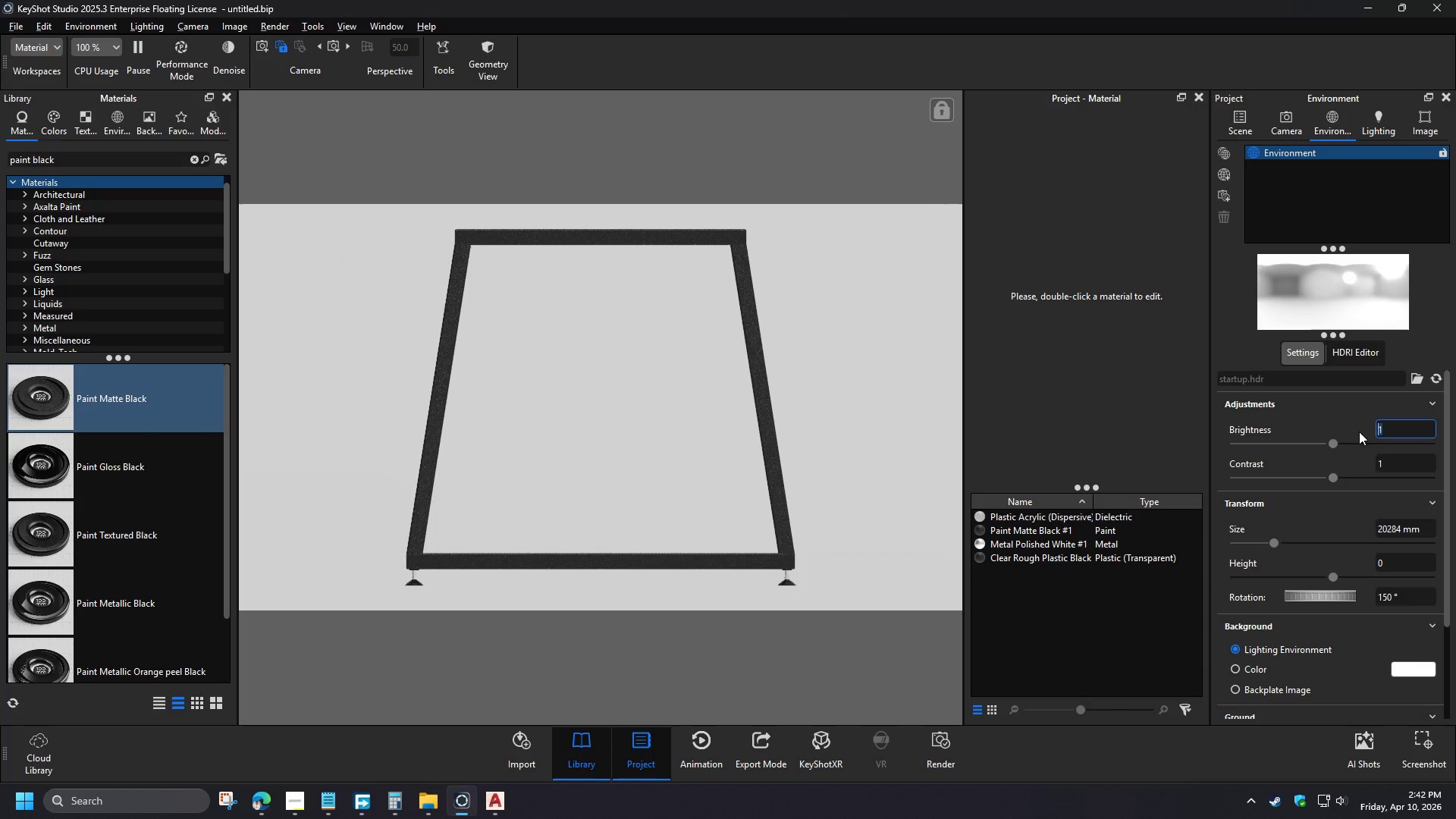 
key(Numpad2)
 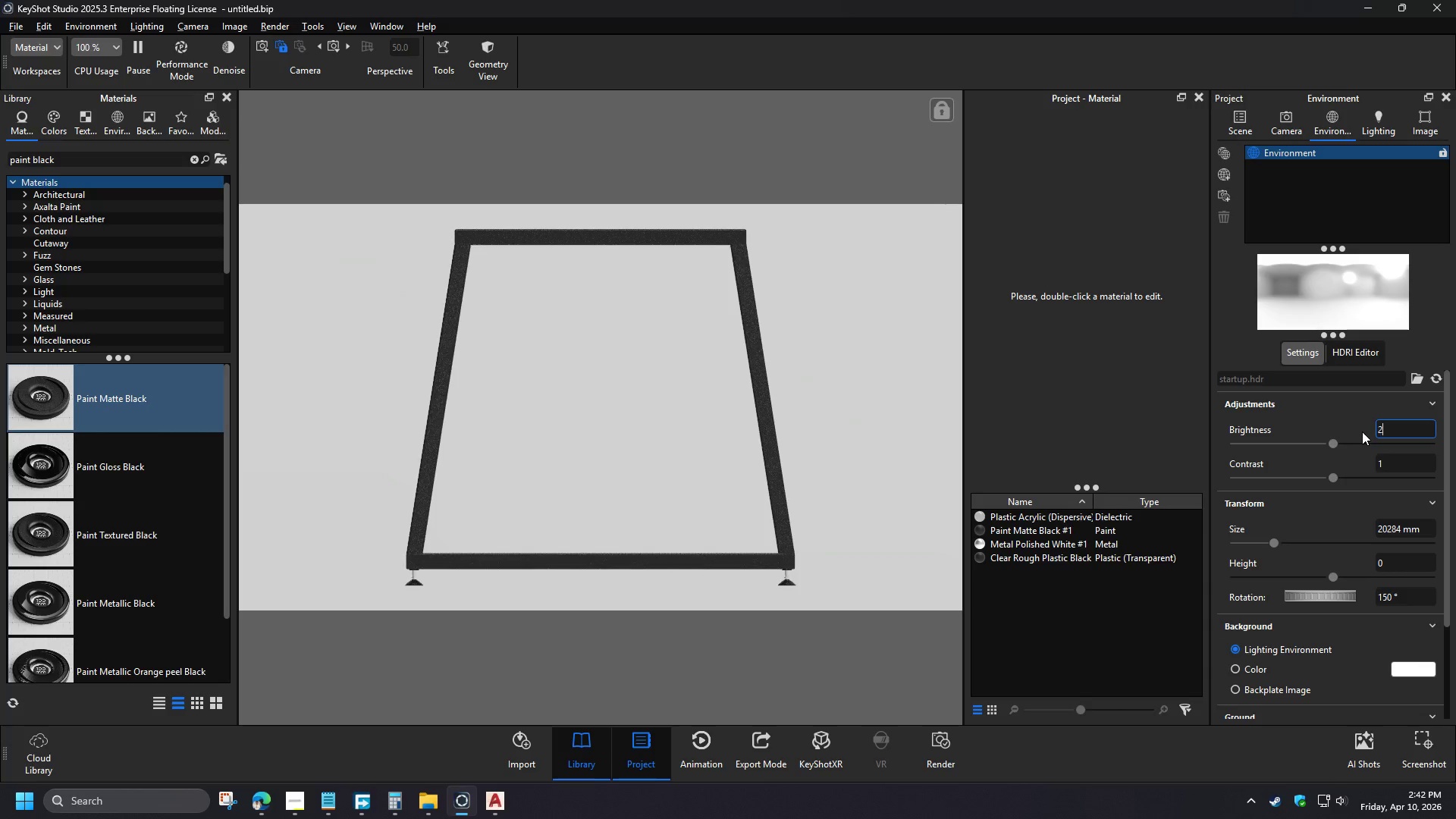 
key(NumpadEnter)
 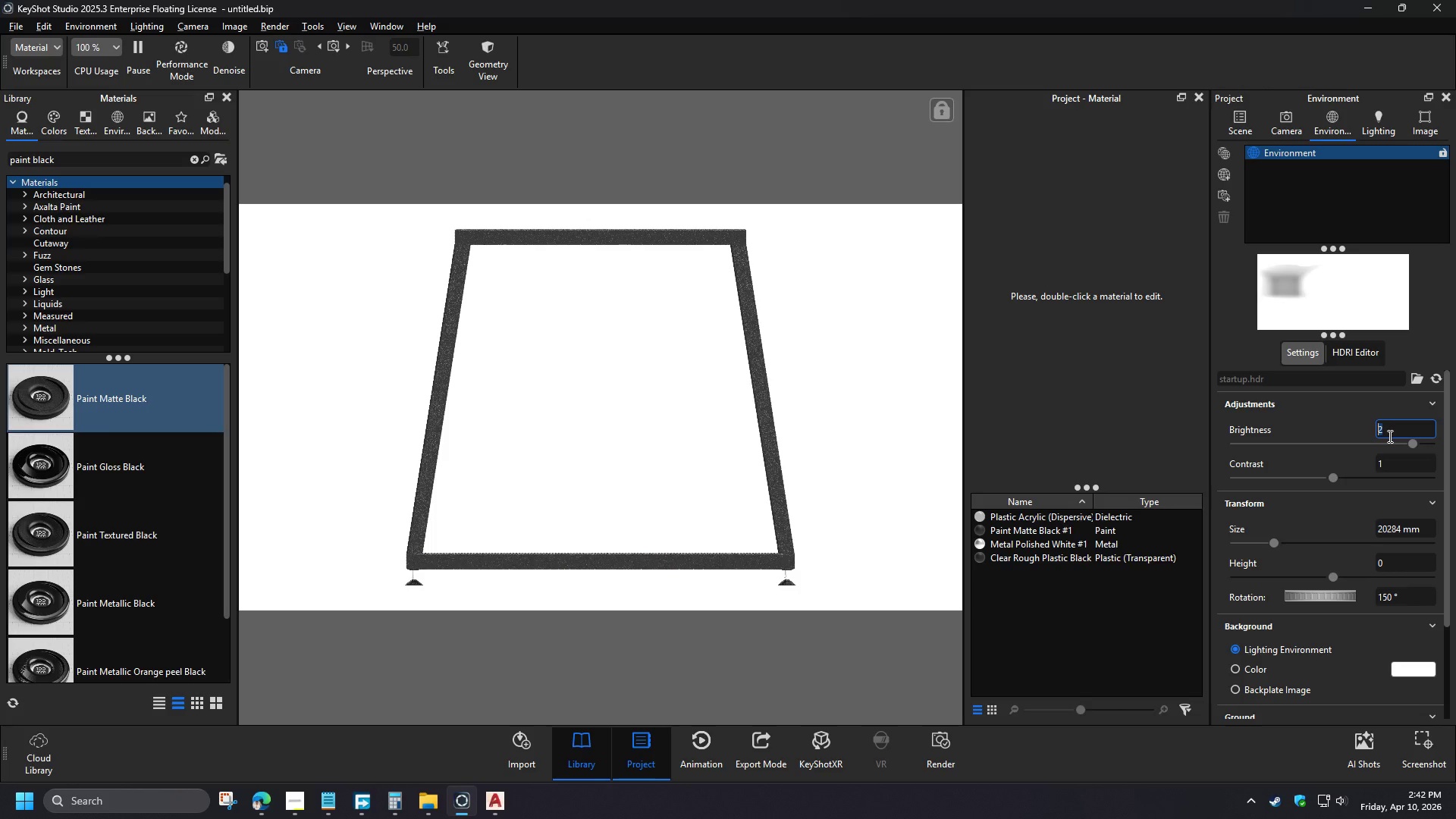 
left_click_drag(start_coordinate=[1398, 431], to_coordinate=[1361, 431])
 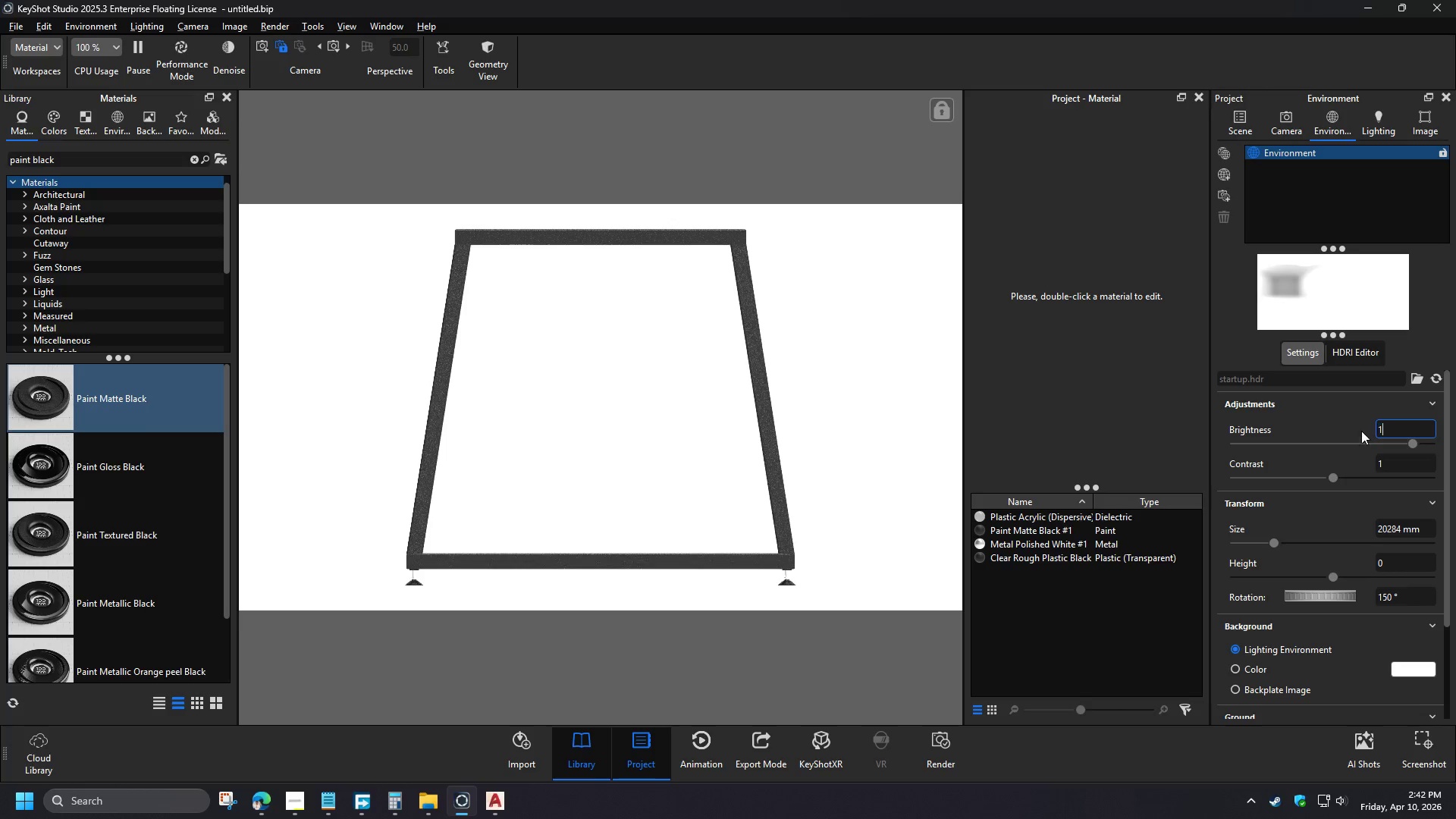 
key(Numpad1)
 